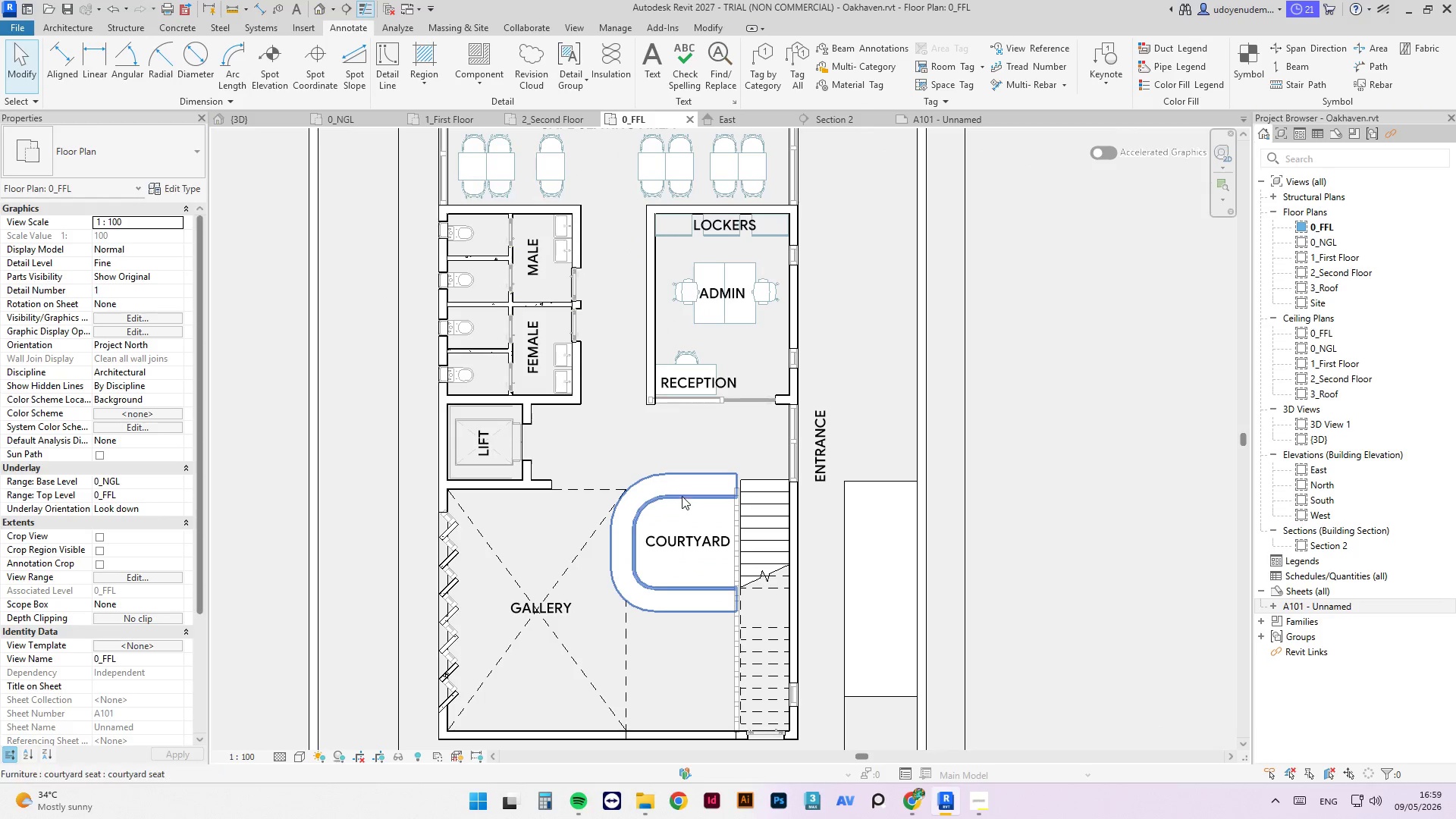 
left_click([682, 493])
 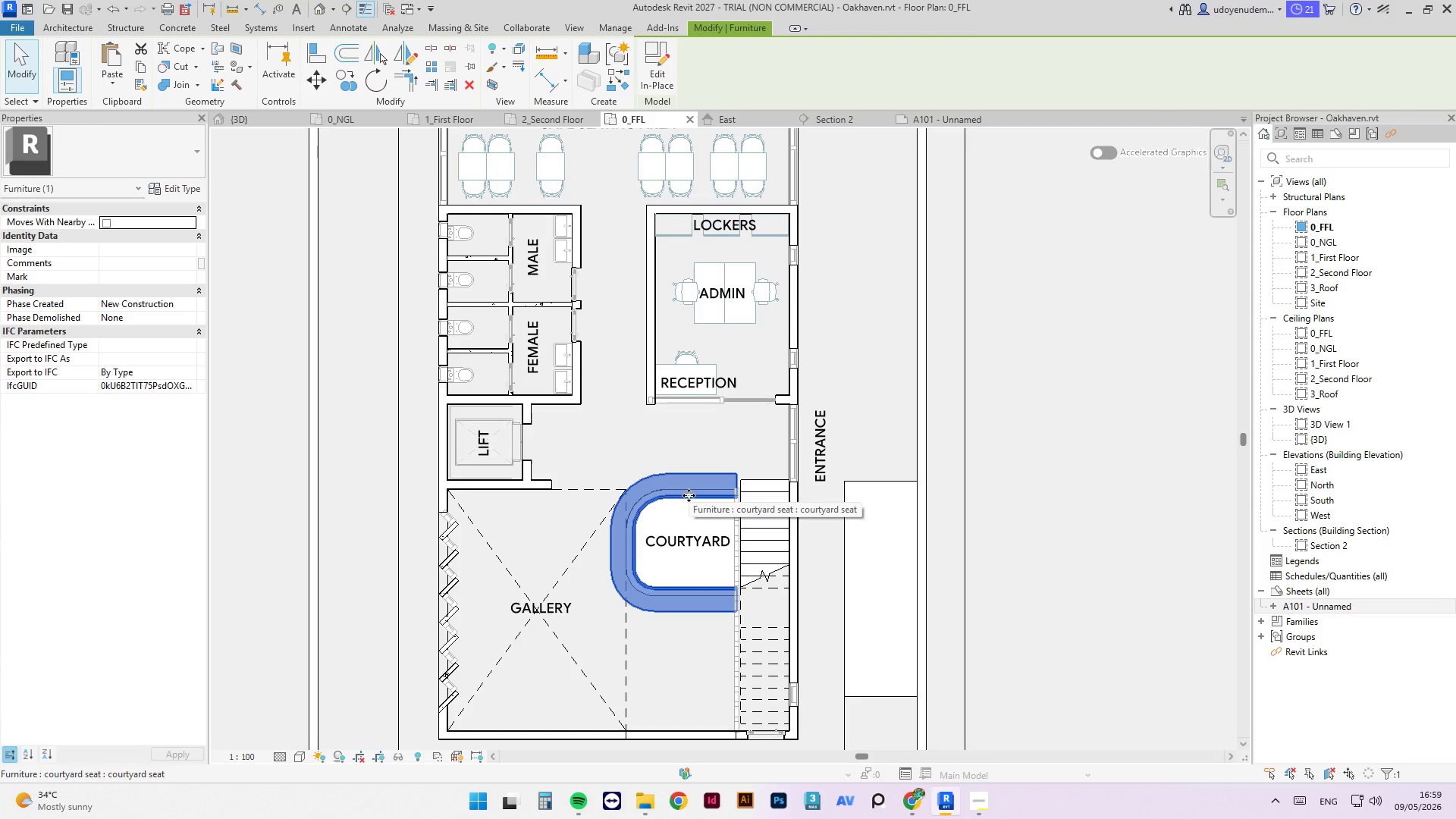 
left_click_drag(start_coordinate=[689, 495], to_coordinate=[596, 495])
 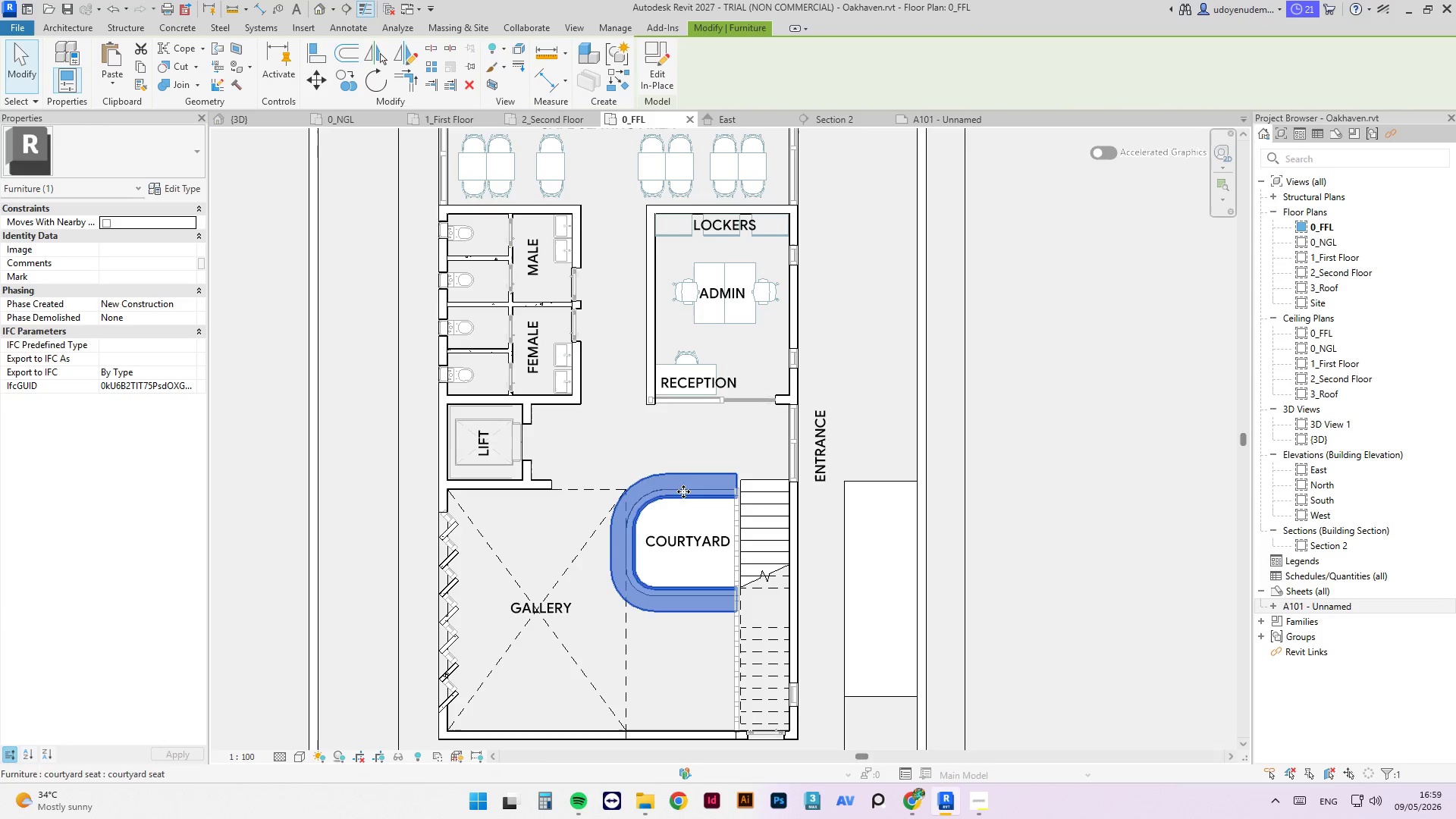 
key(Control+Z)
 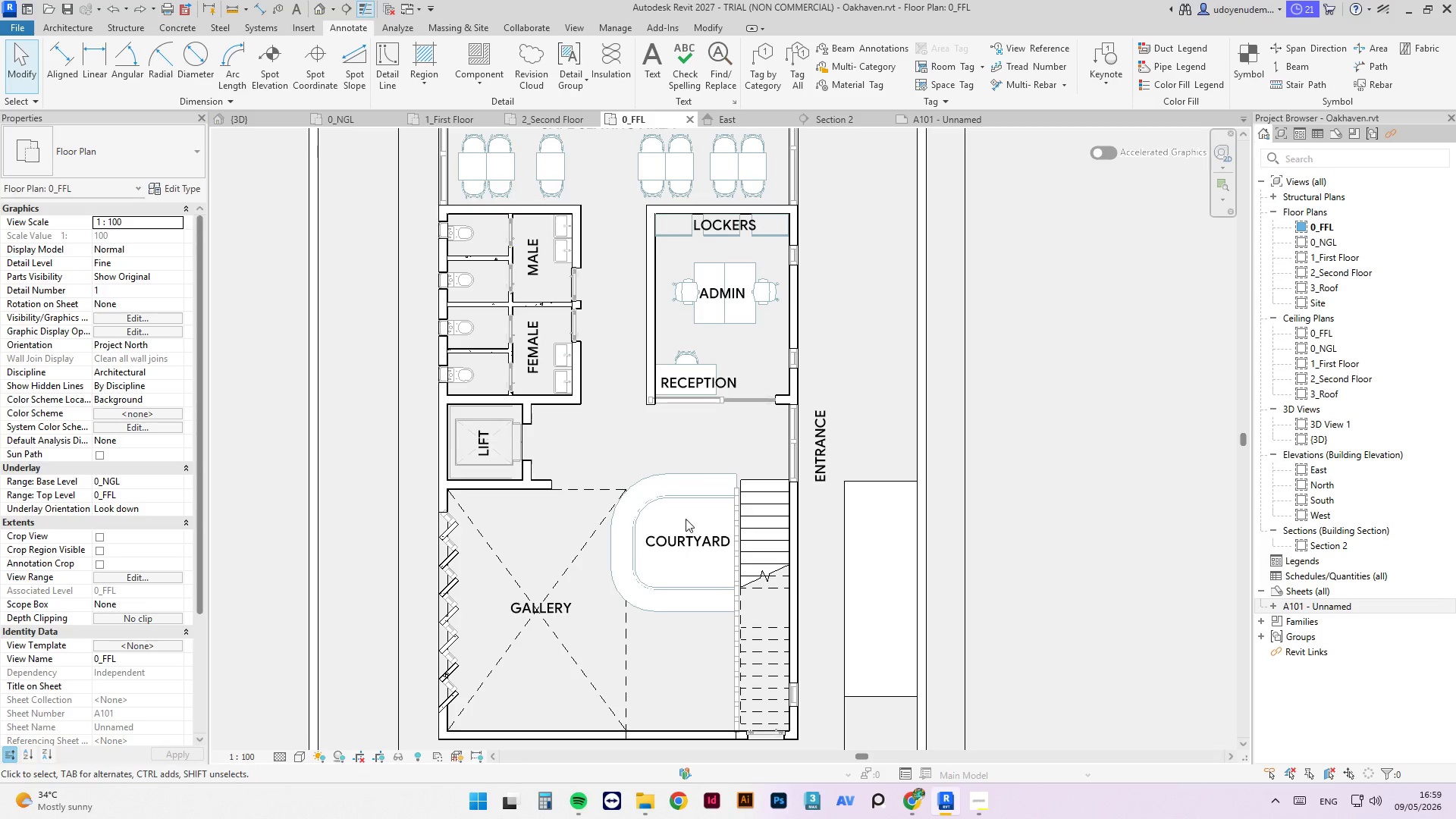 
left_click([683, 535])
 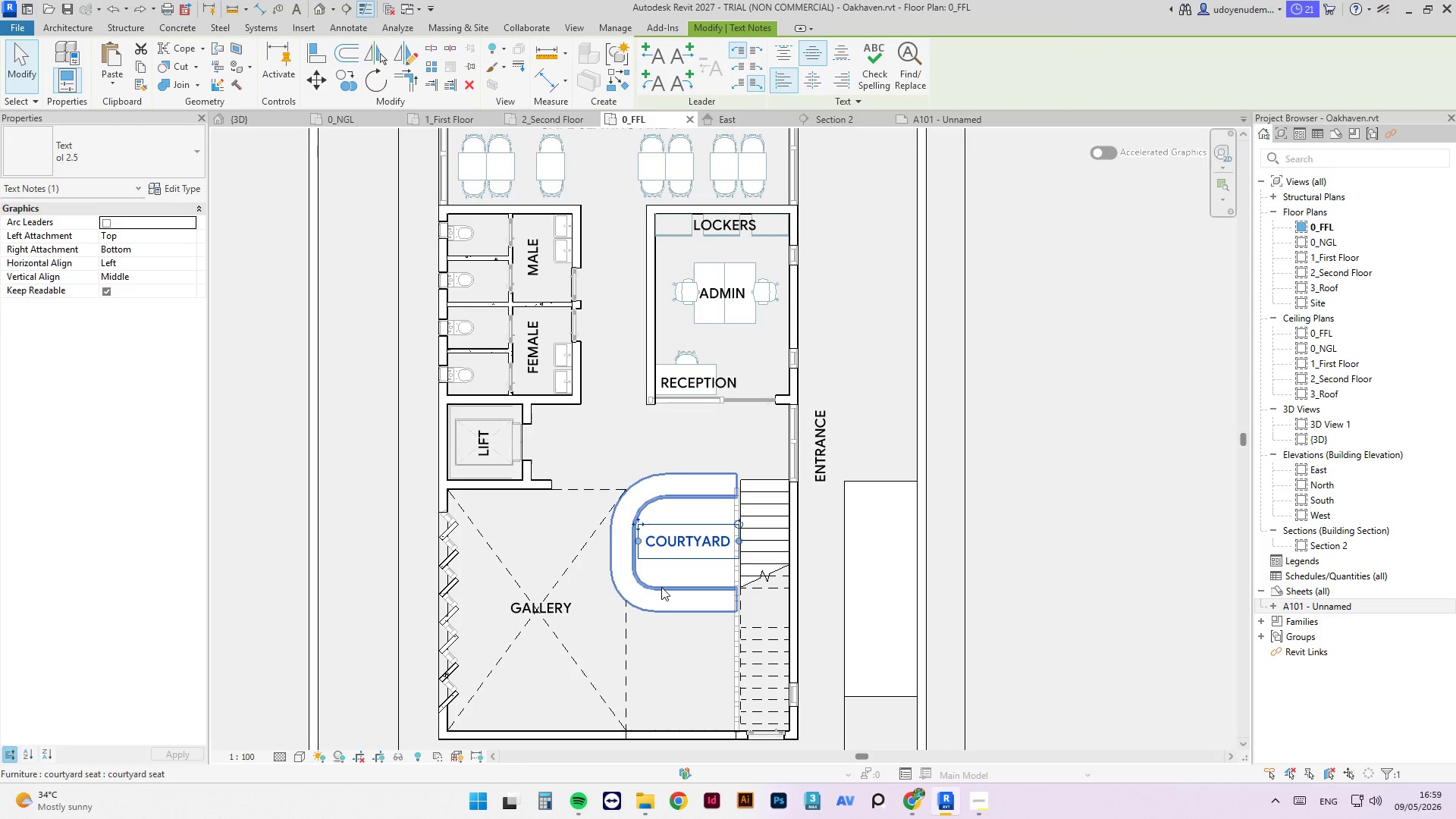 
left_click([661, 587])
 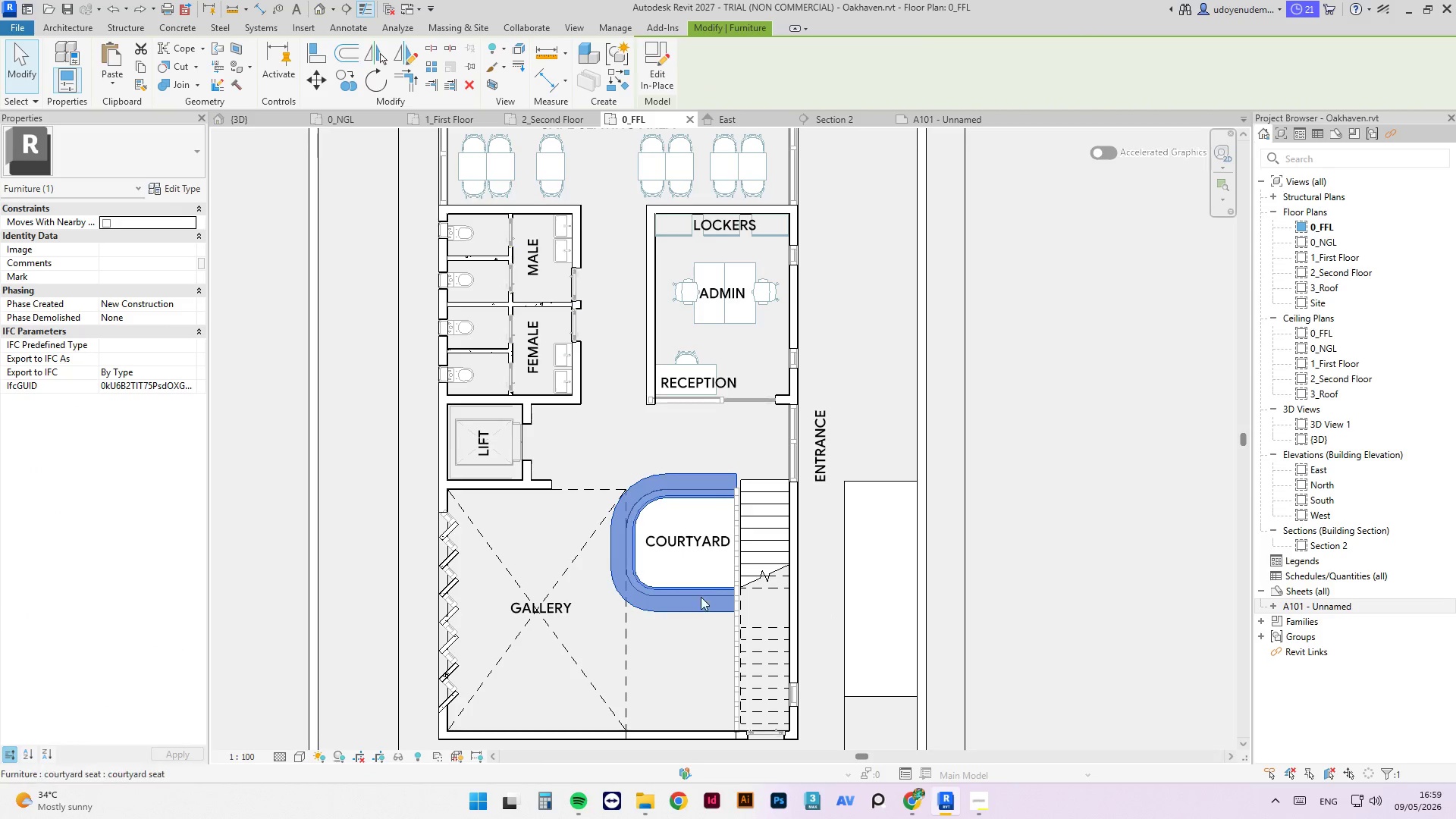 
key(Escape)
 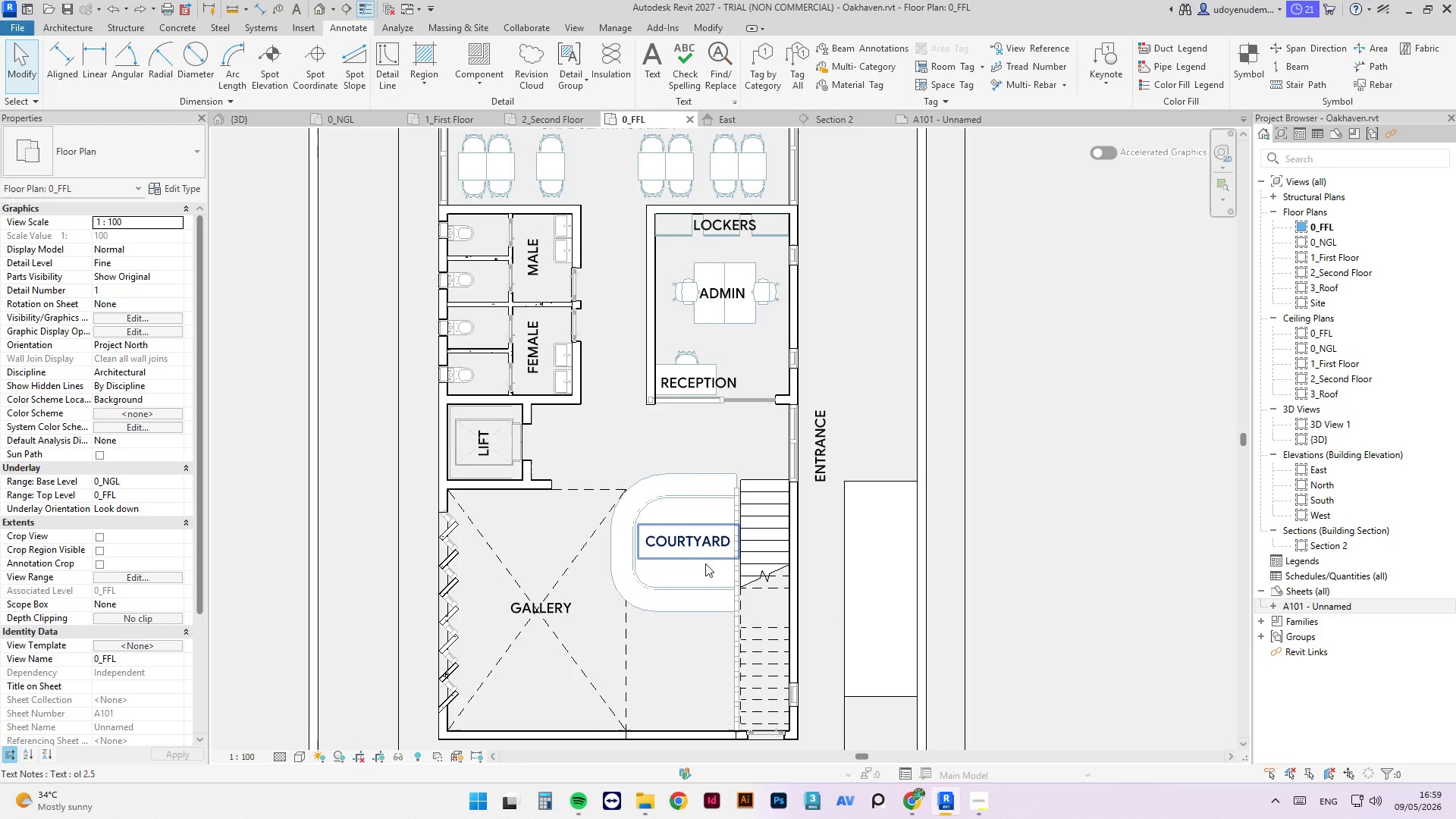 
left_click([705, 555])
 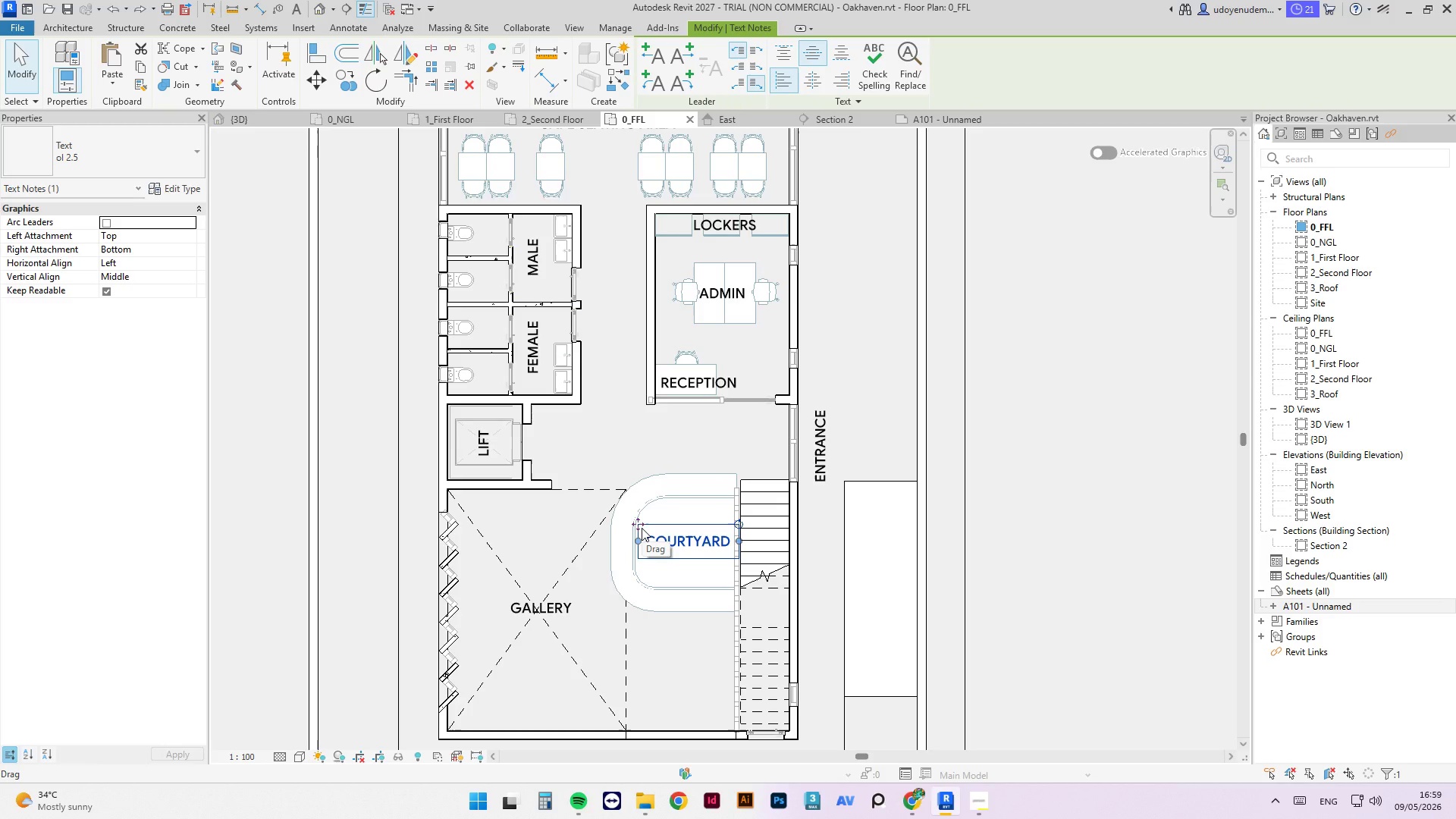 
wait(7.51)
 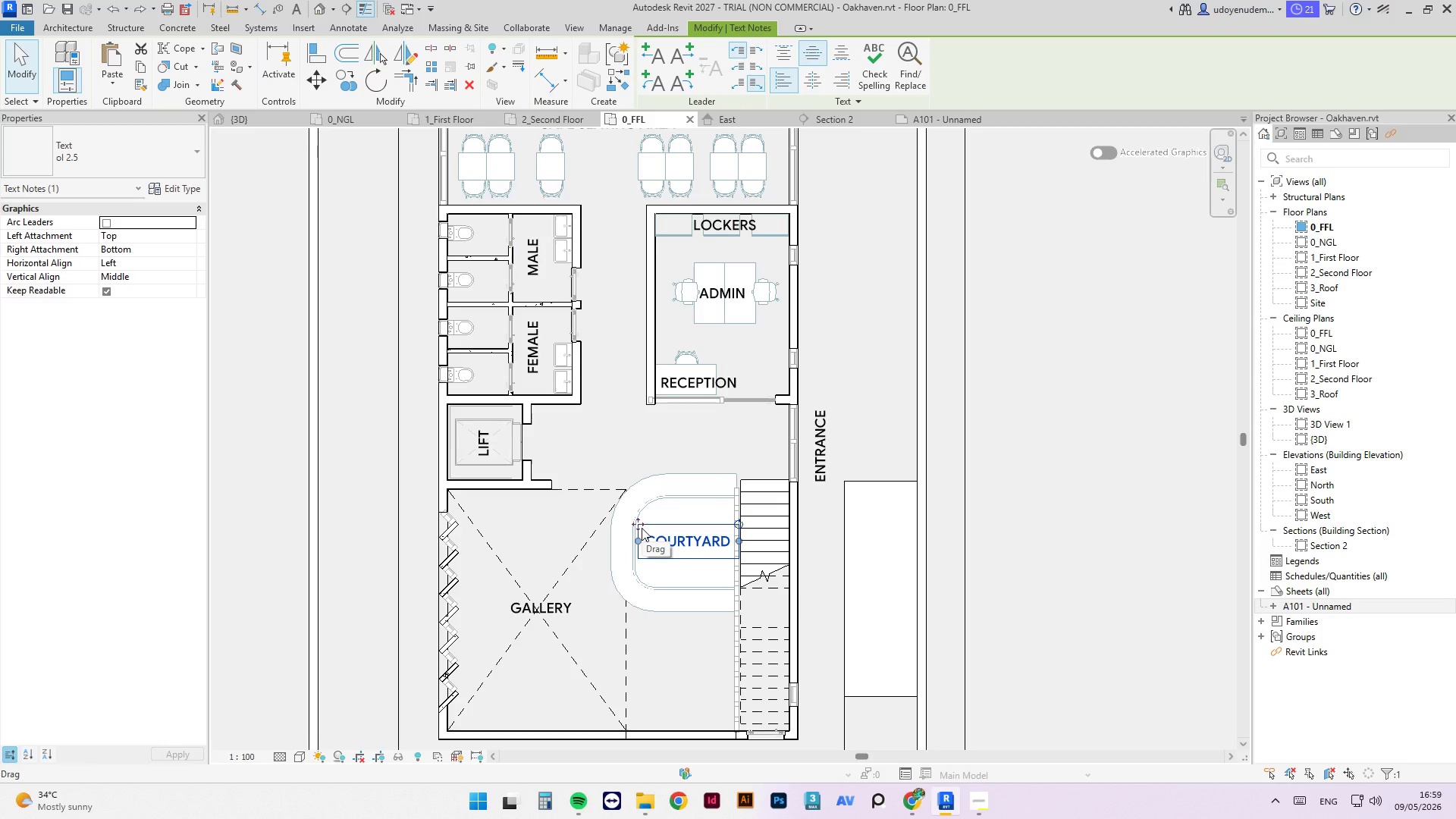 
key(Escape)
 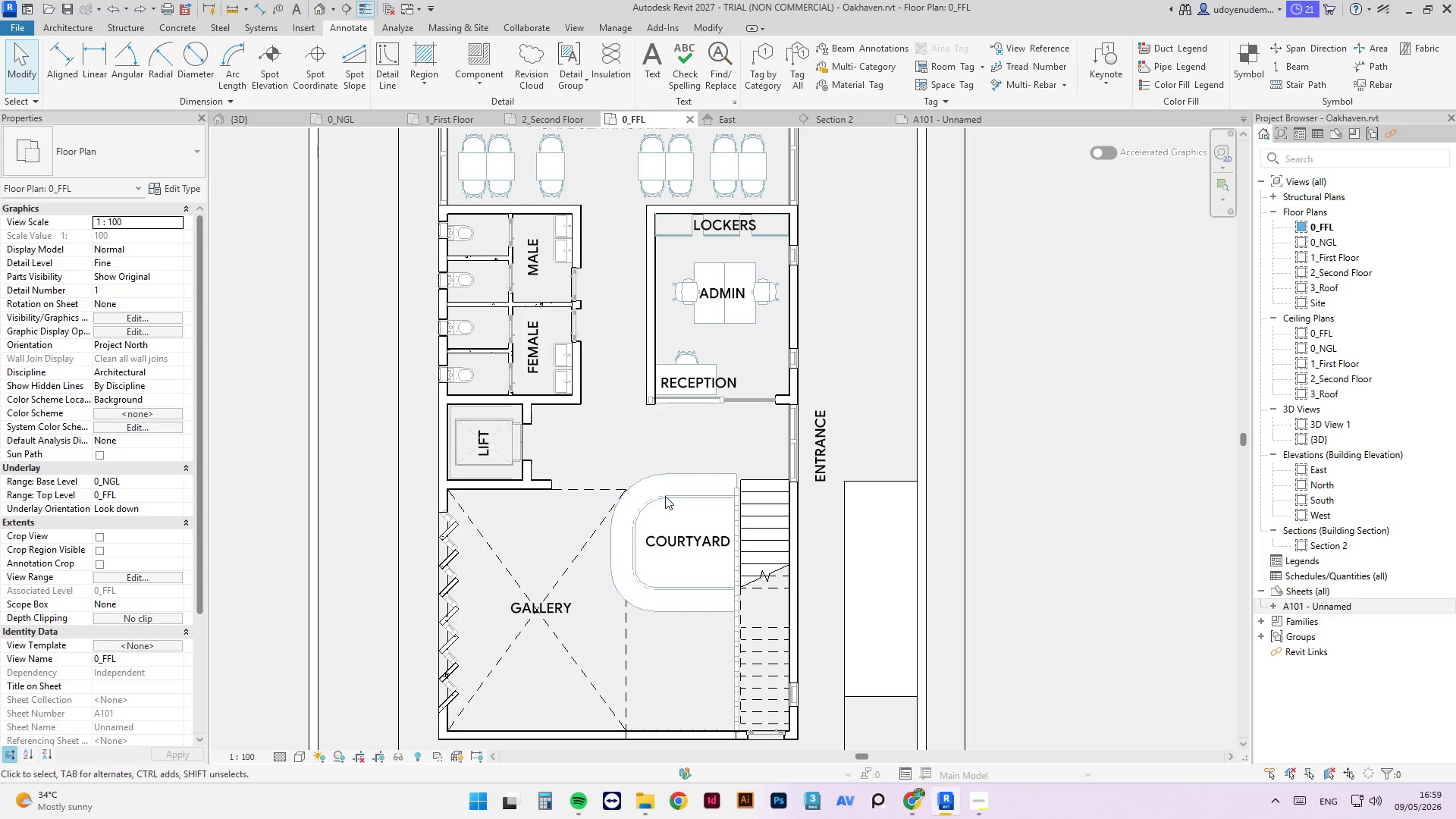 
left_click([665, 496])
 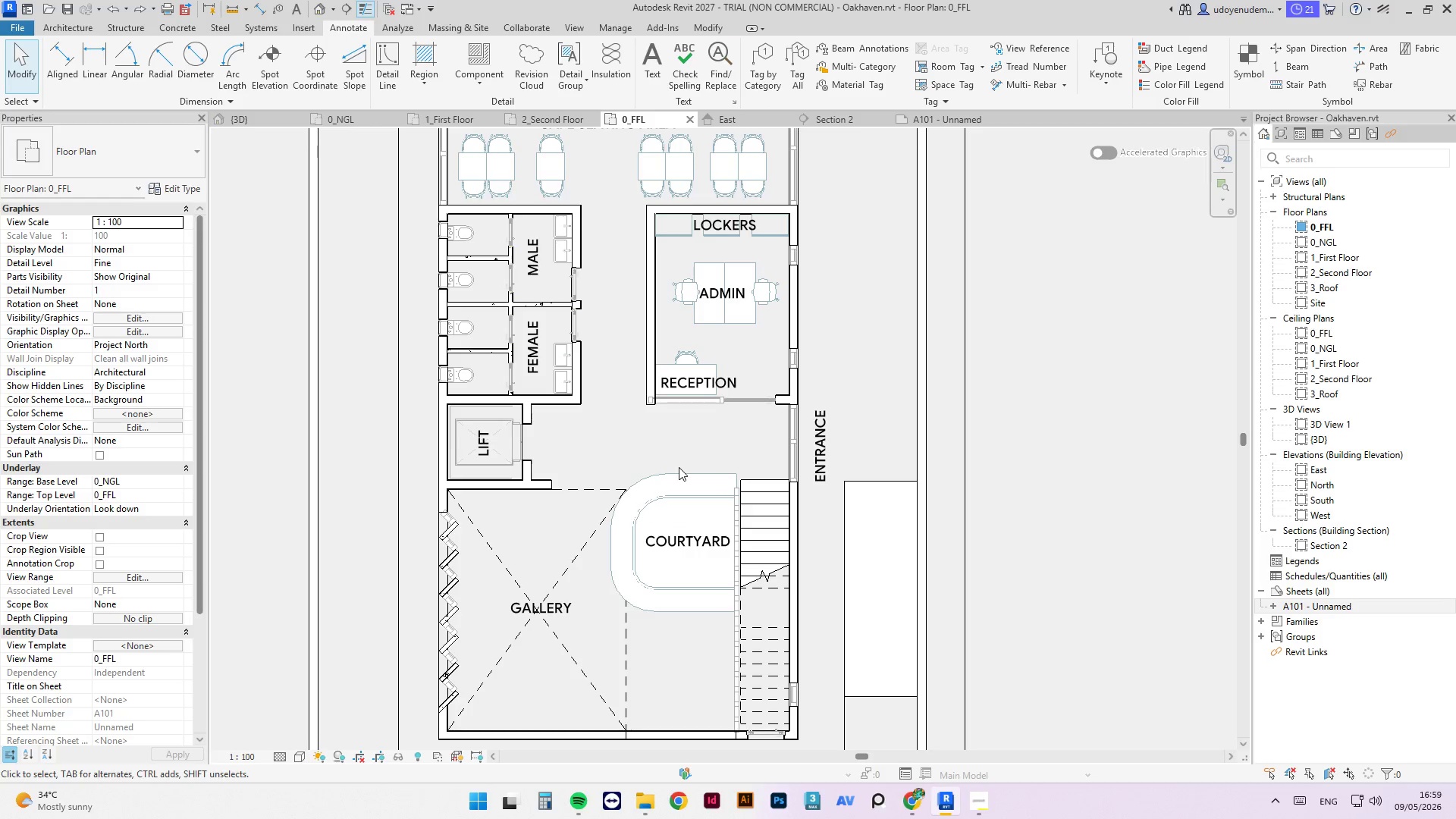 
left_click([681, 471])
 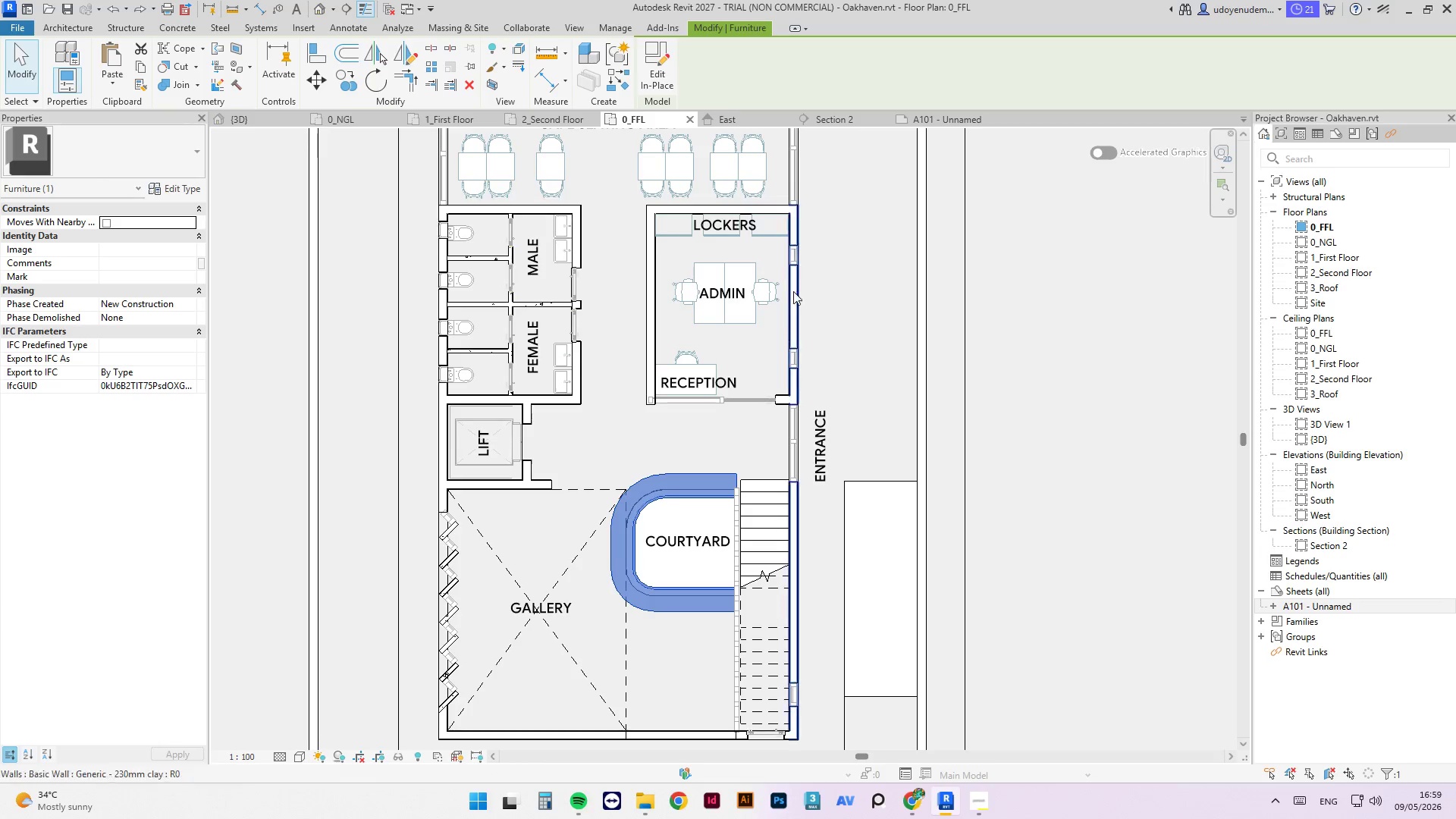 
mouse_move([650, 84])
 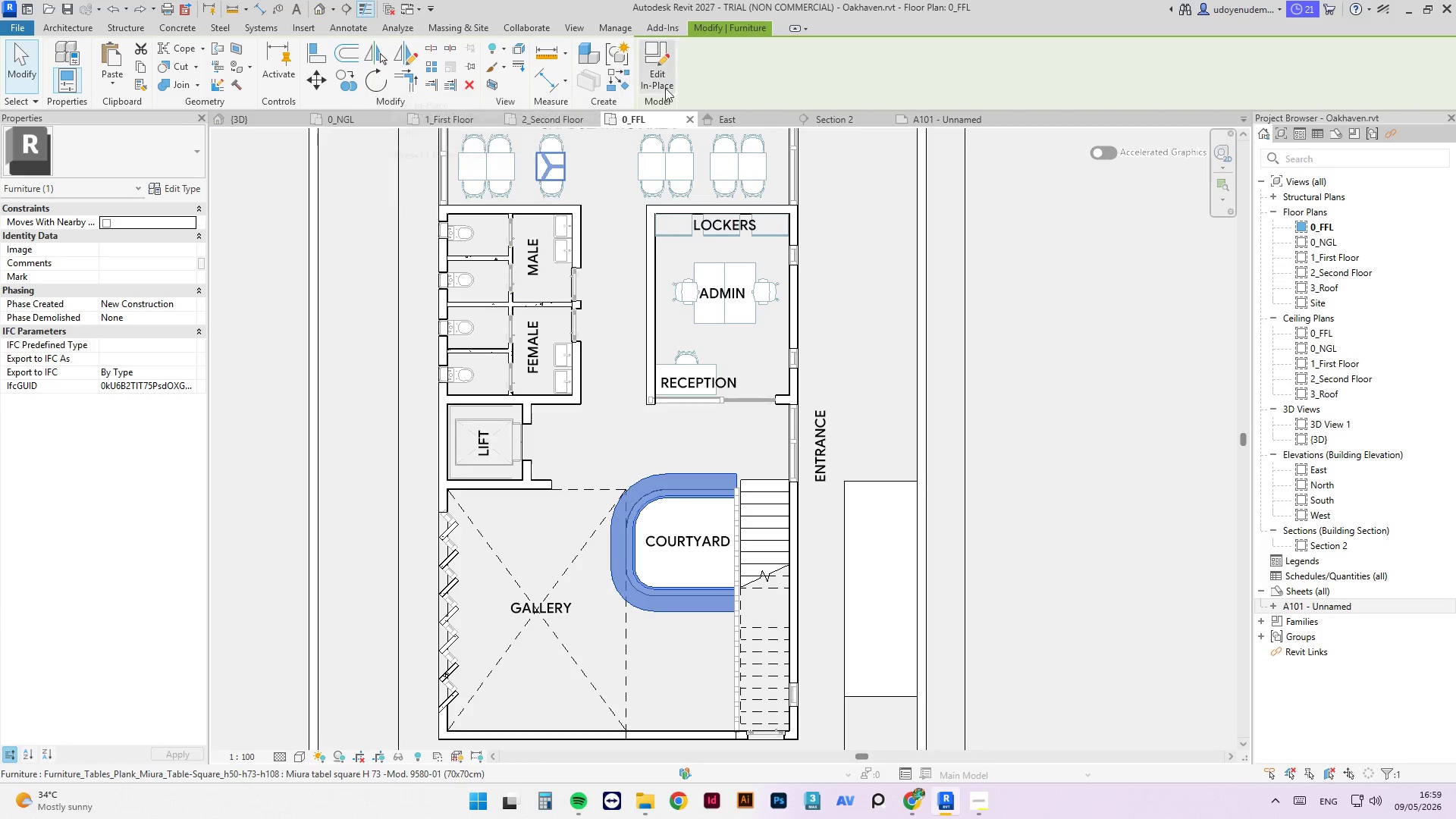 
key(Escape)
 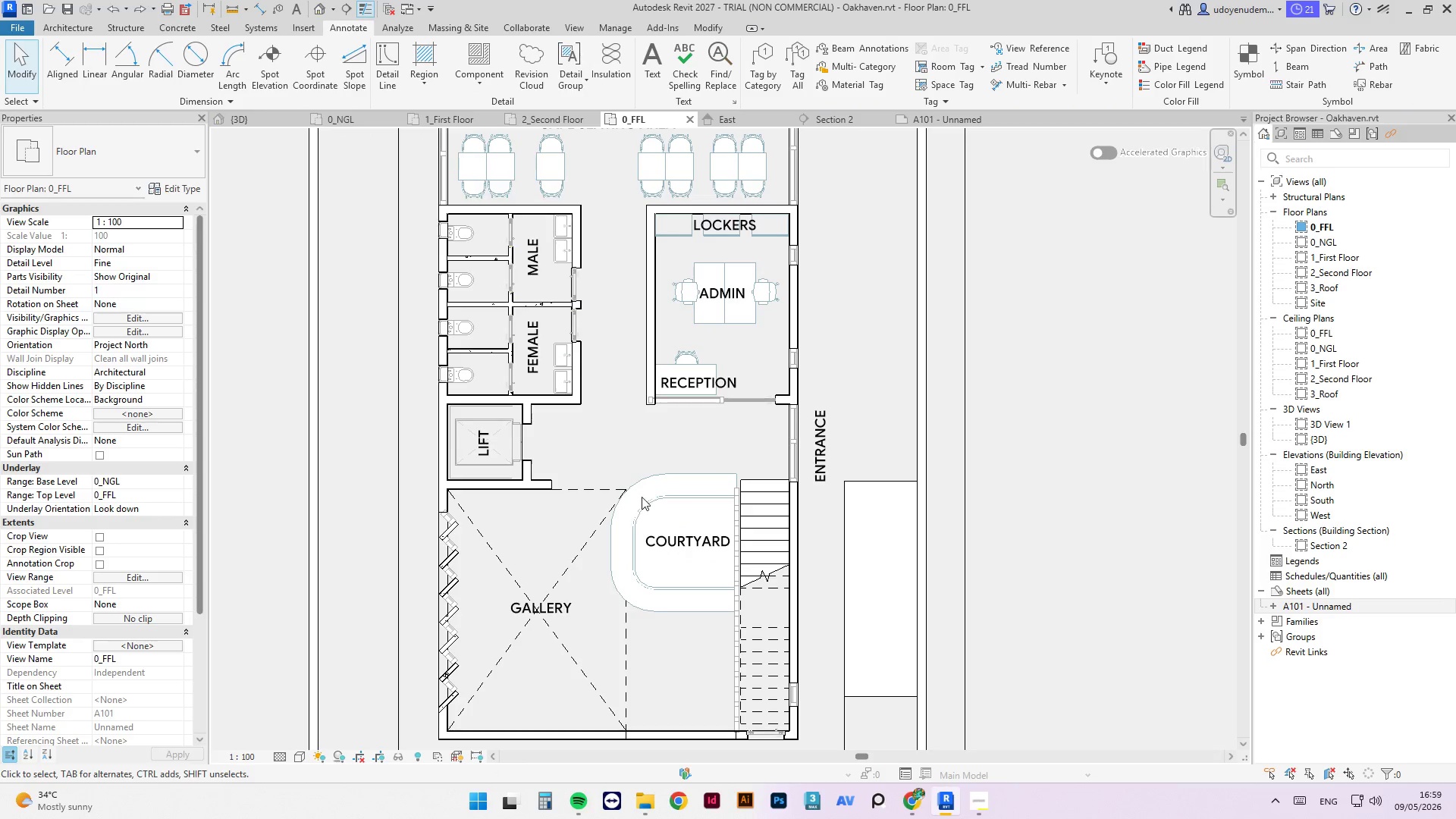 
left_click([655, 501])
 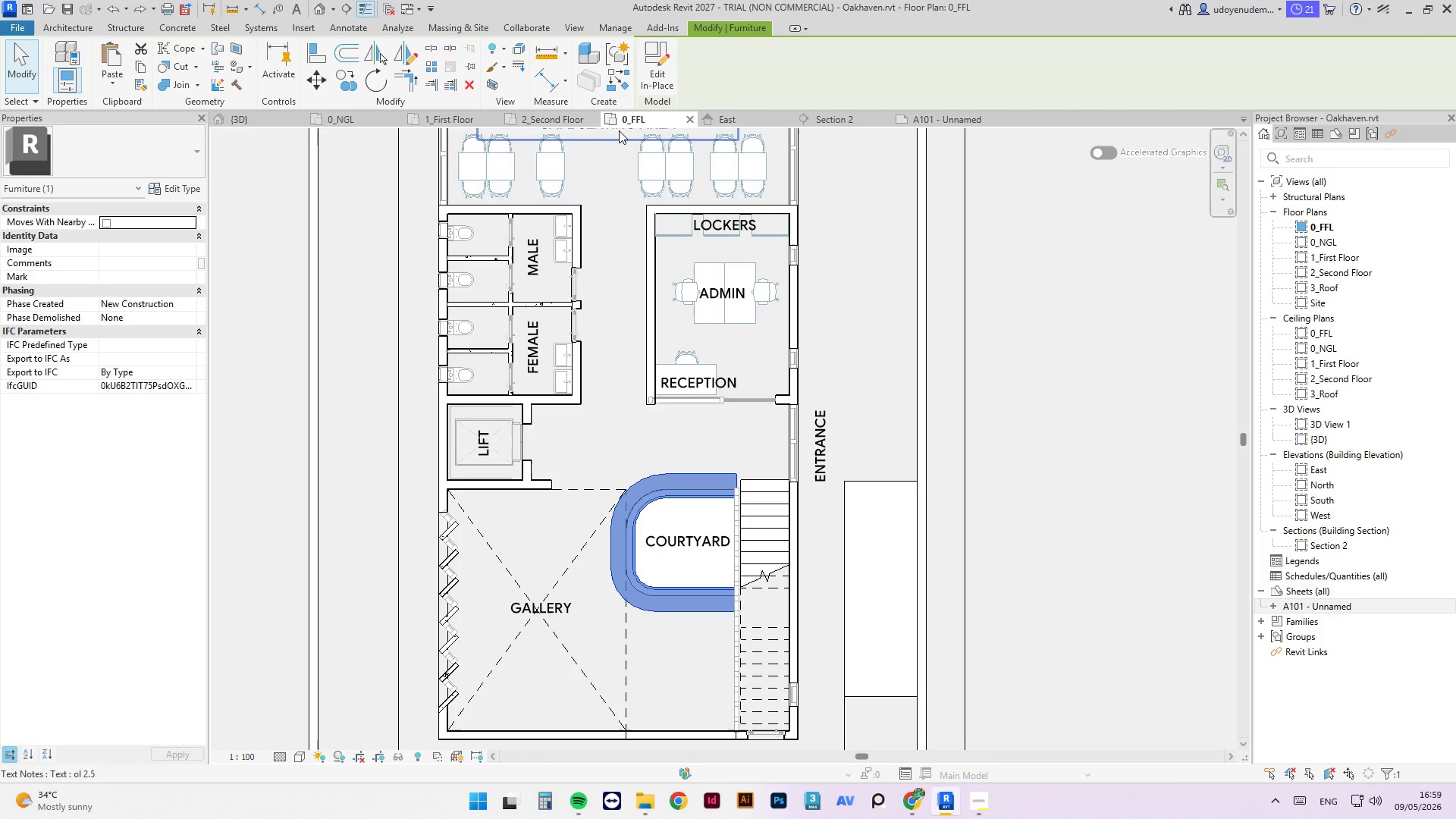 
left_click([644, 61])
 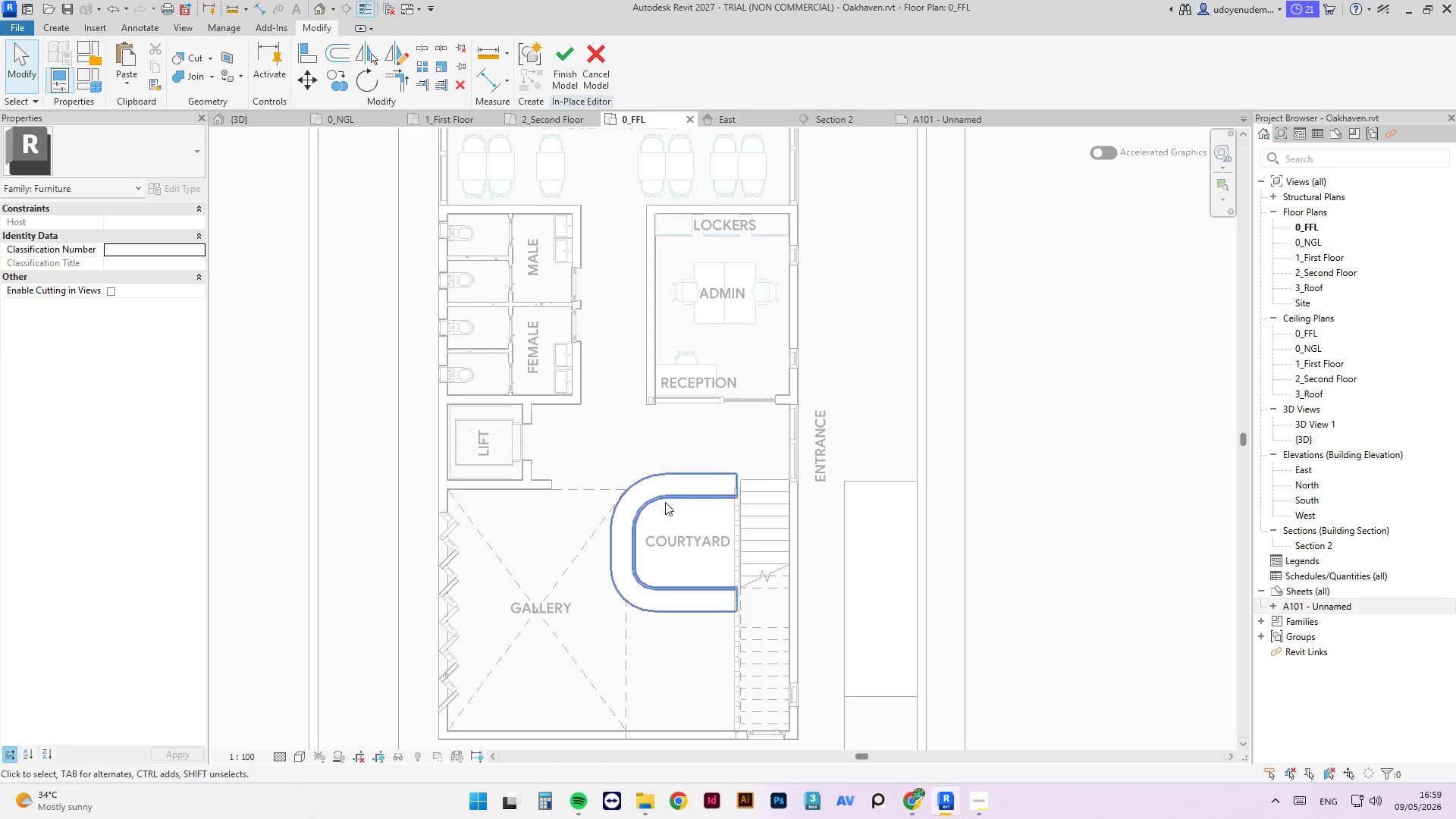 
left_click([670, 494])
 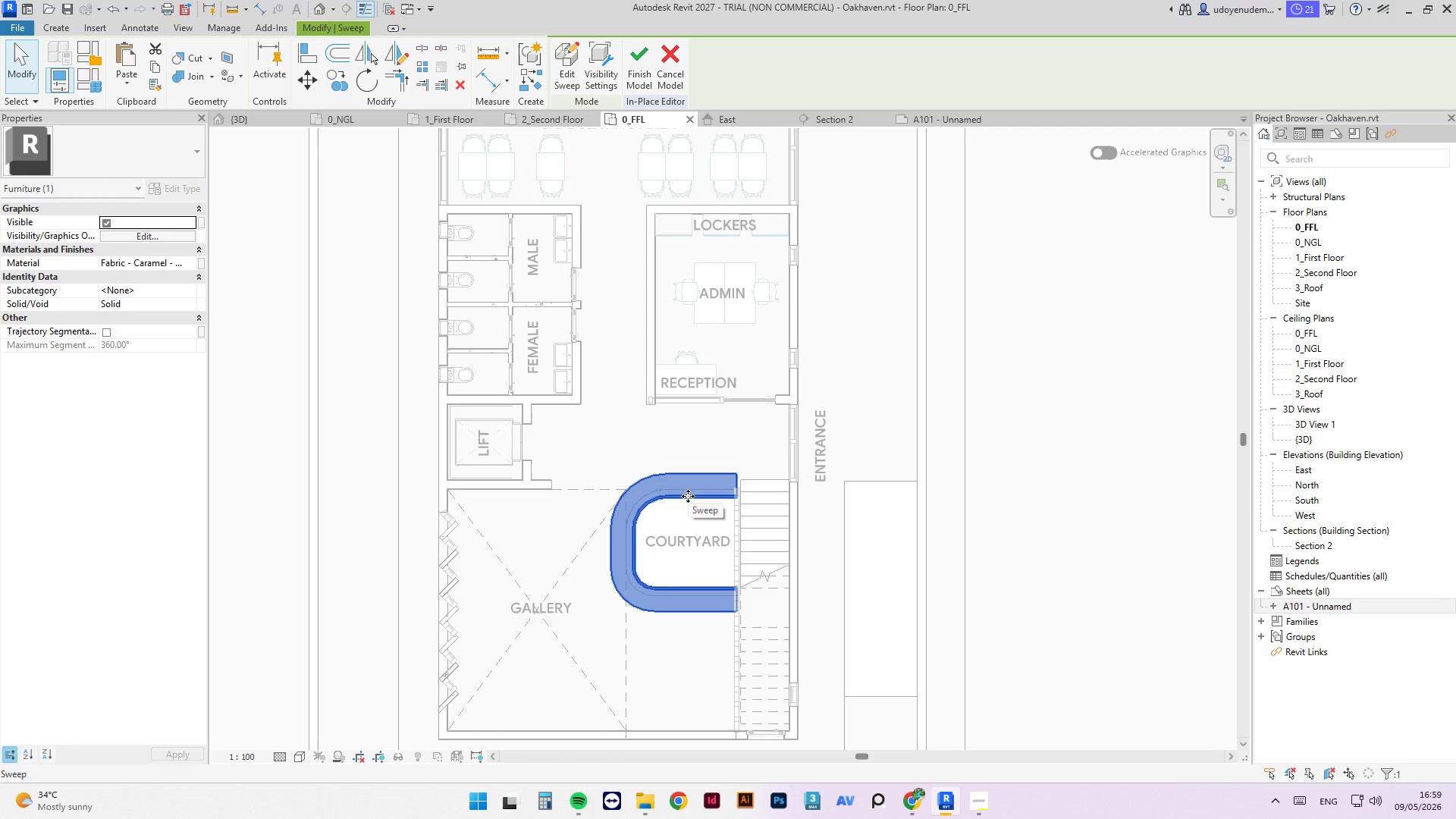 
left_click_drag(start_coordinate=[688, 496], to_coordinate=[636, 496])
 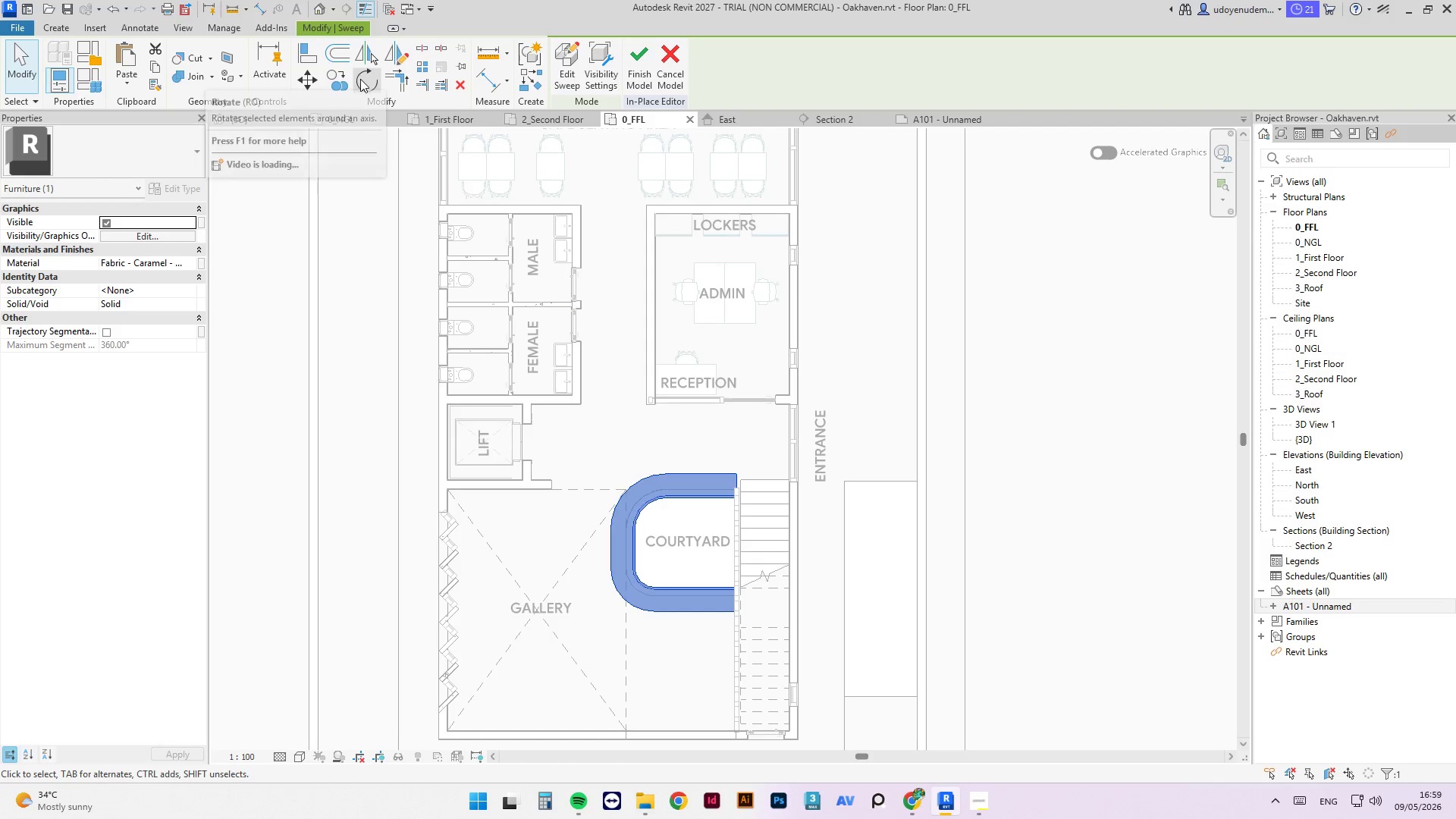 
left_click([364, 81])
 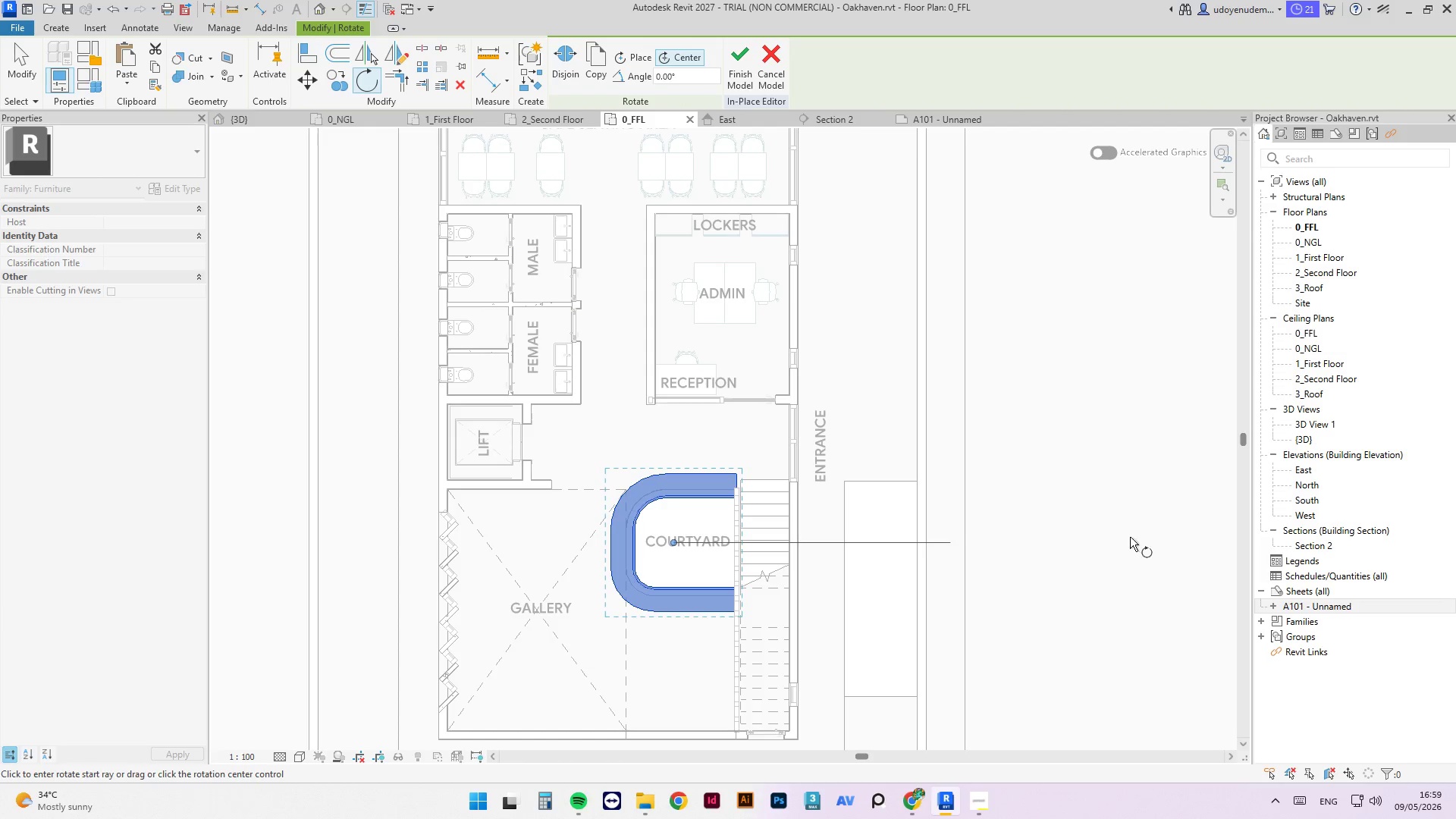 
left_click([1131, 537])
 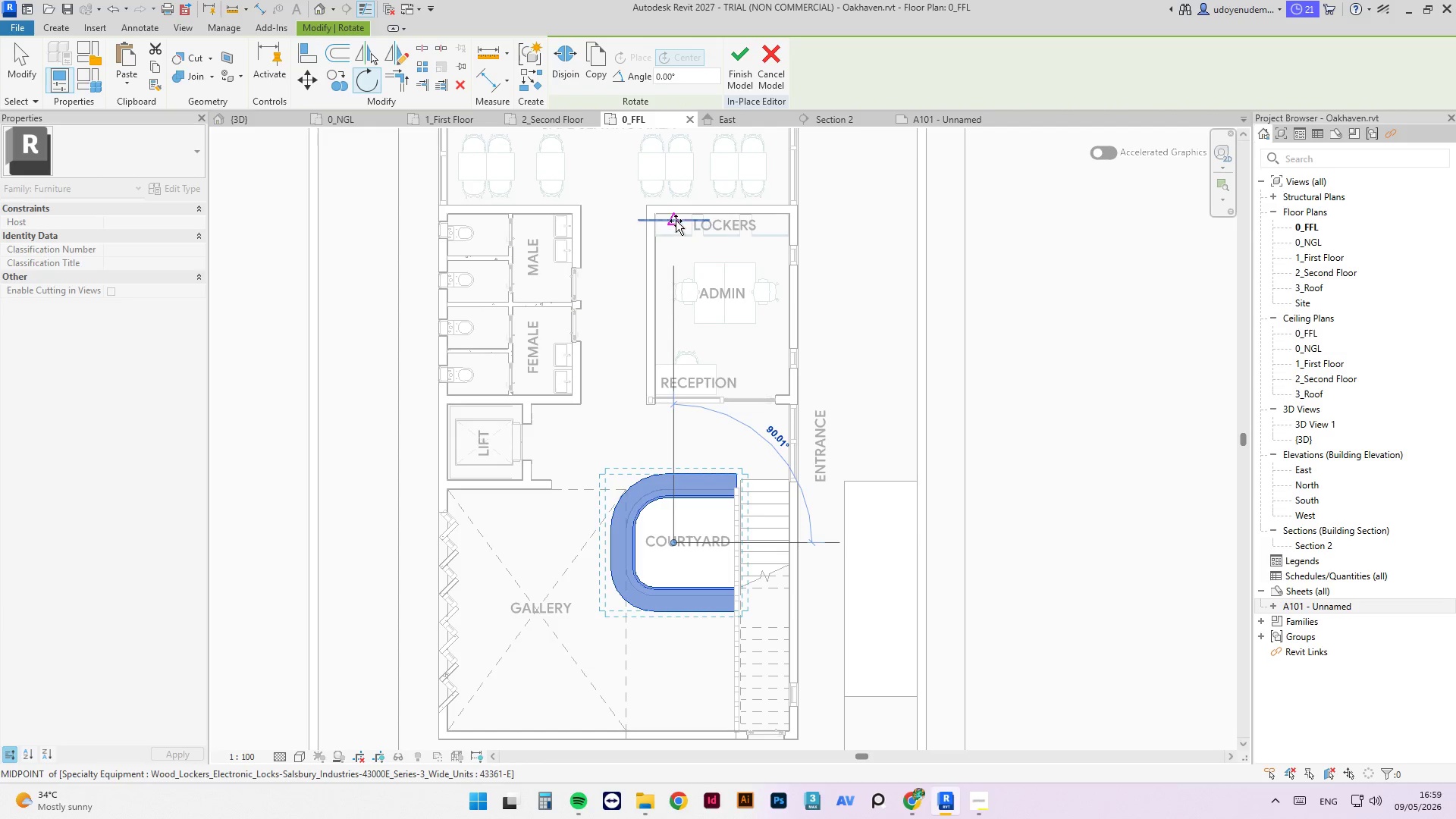 
key(Numpad9)
 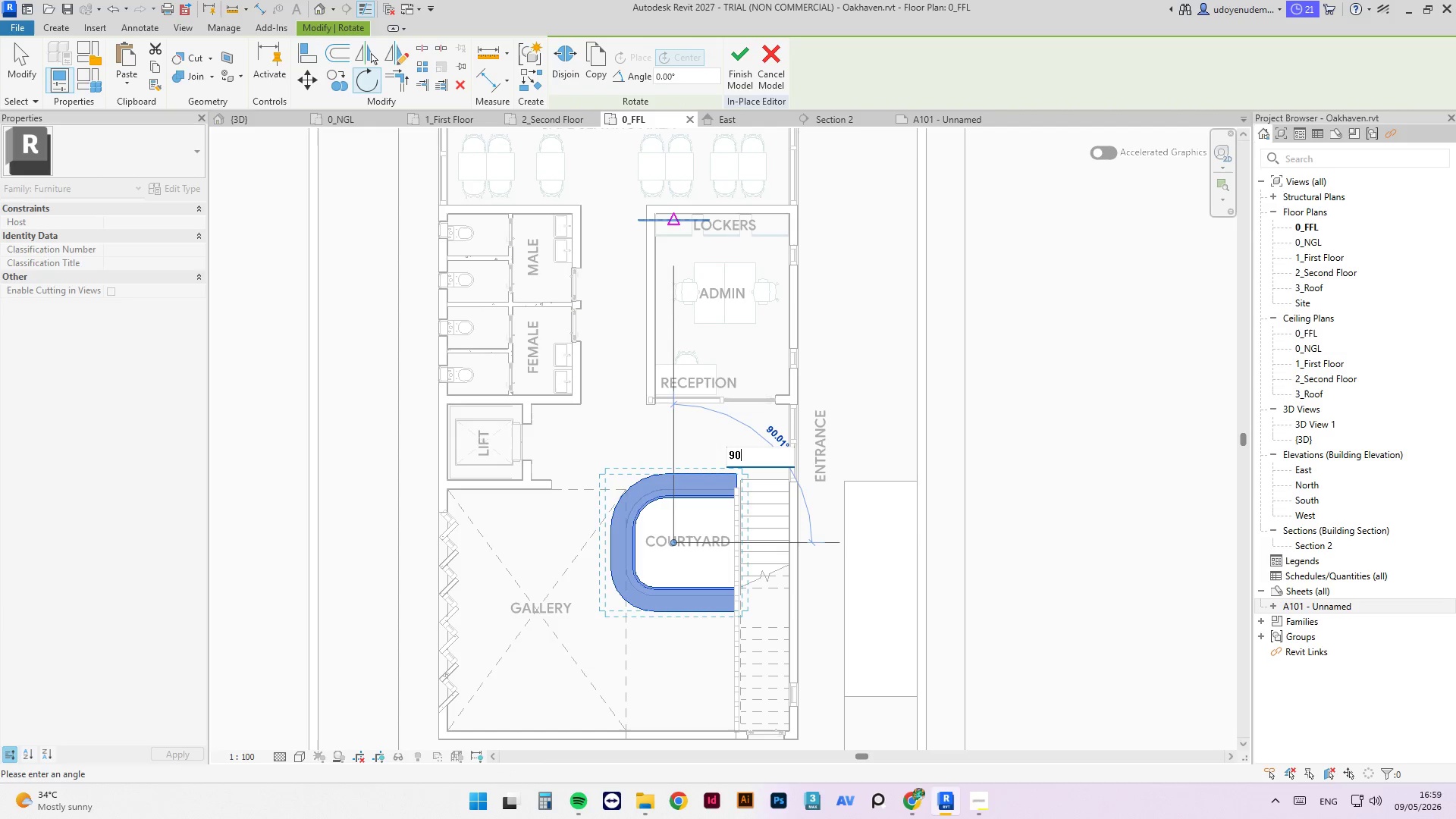 
key(Numpad0)
 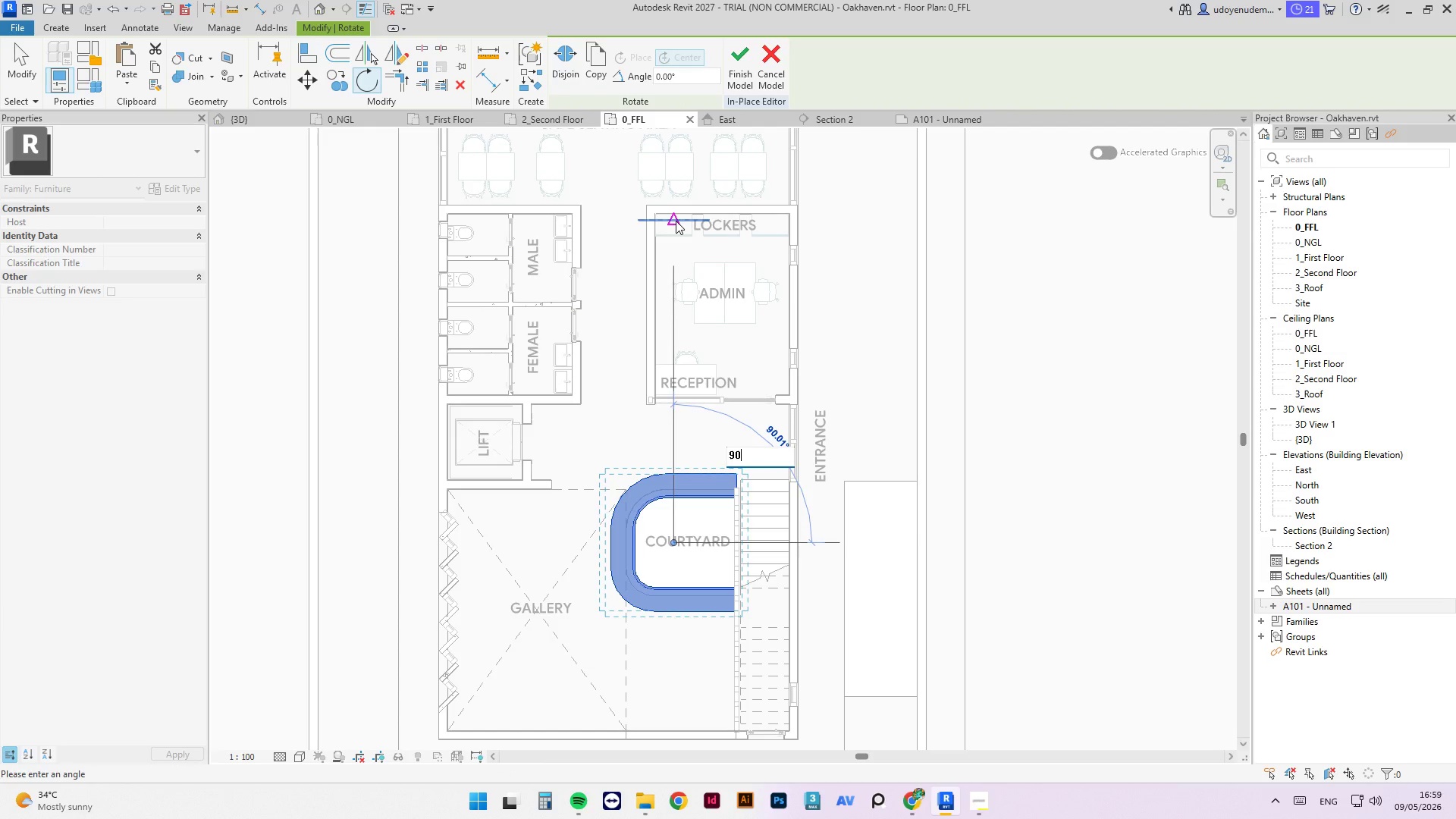 
key(NumpadEnter)
 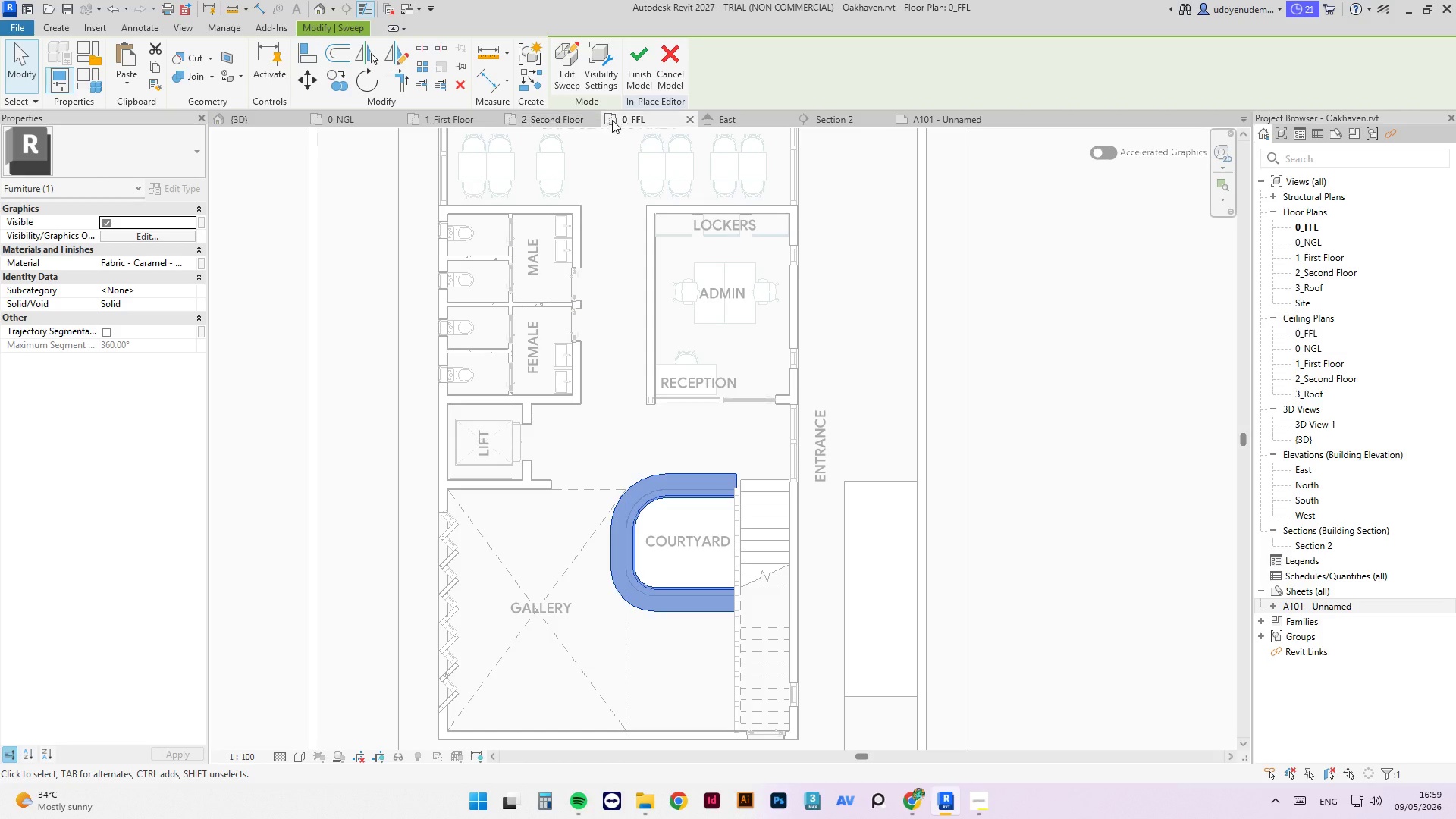 
left_click([643, 81])
 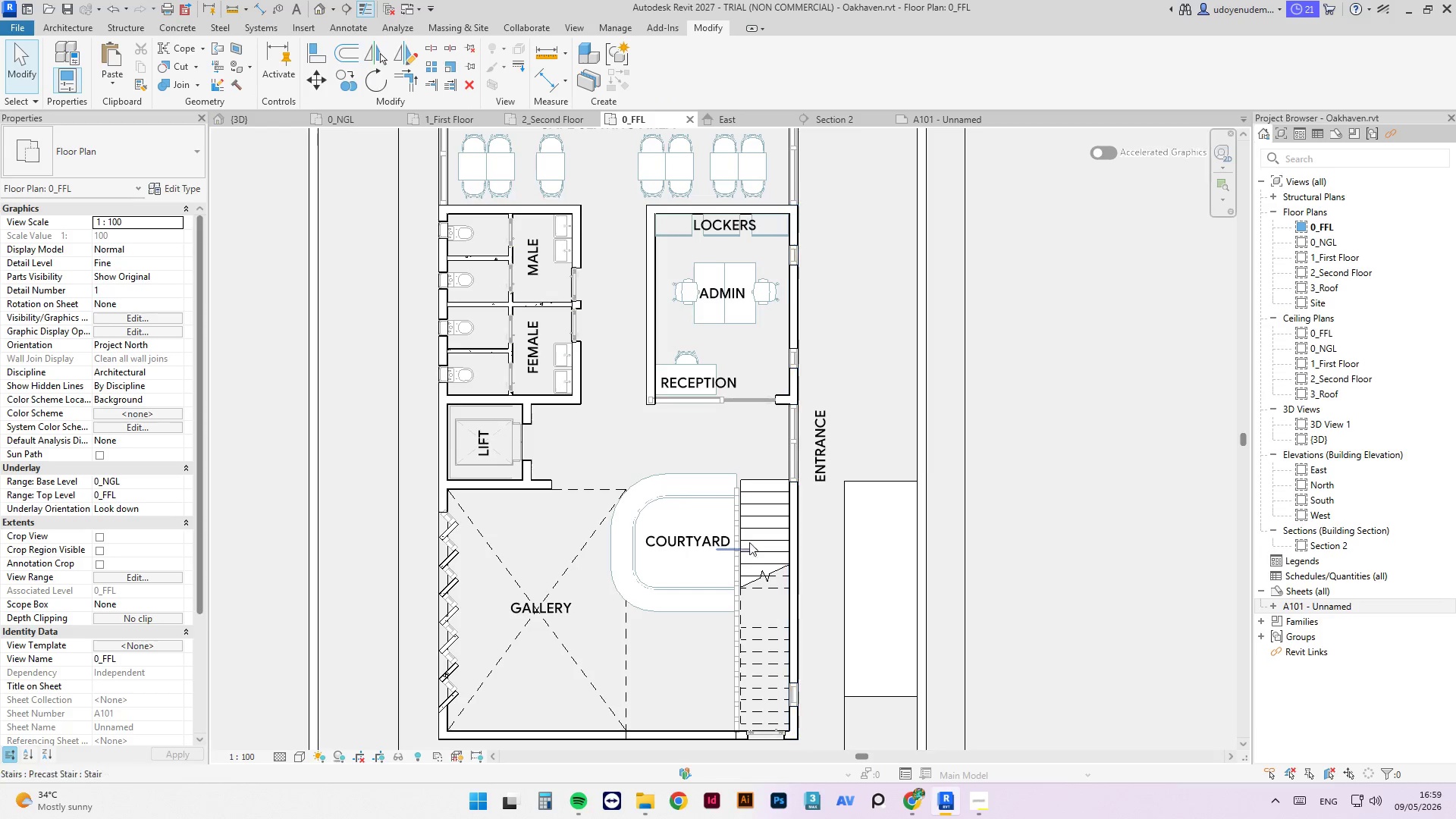 
key(Escape)
 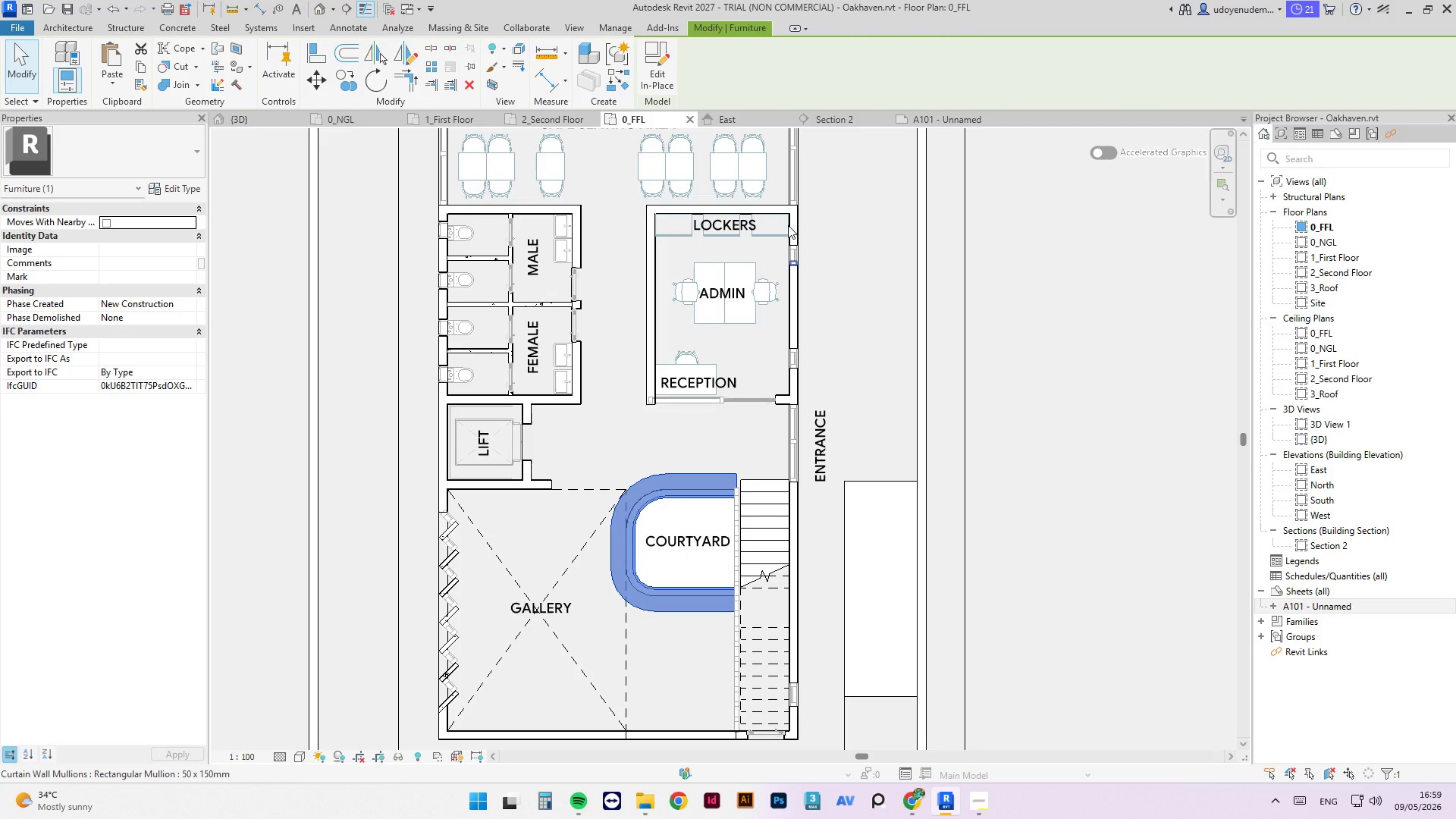 
key(Escape)
 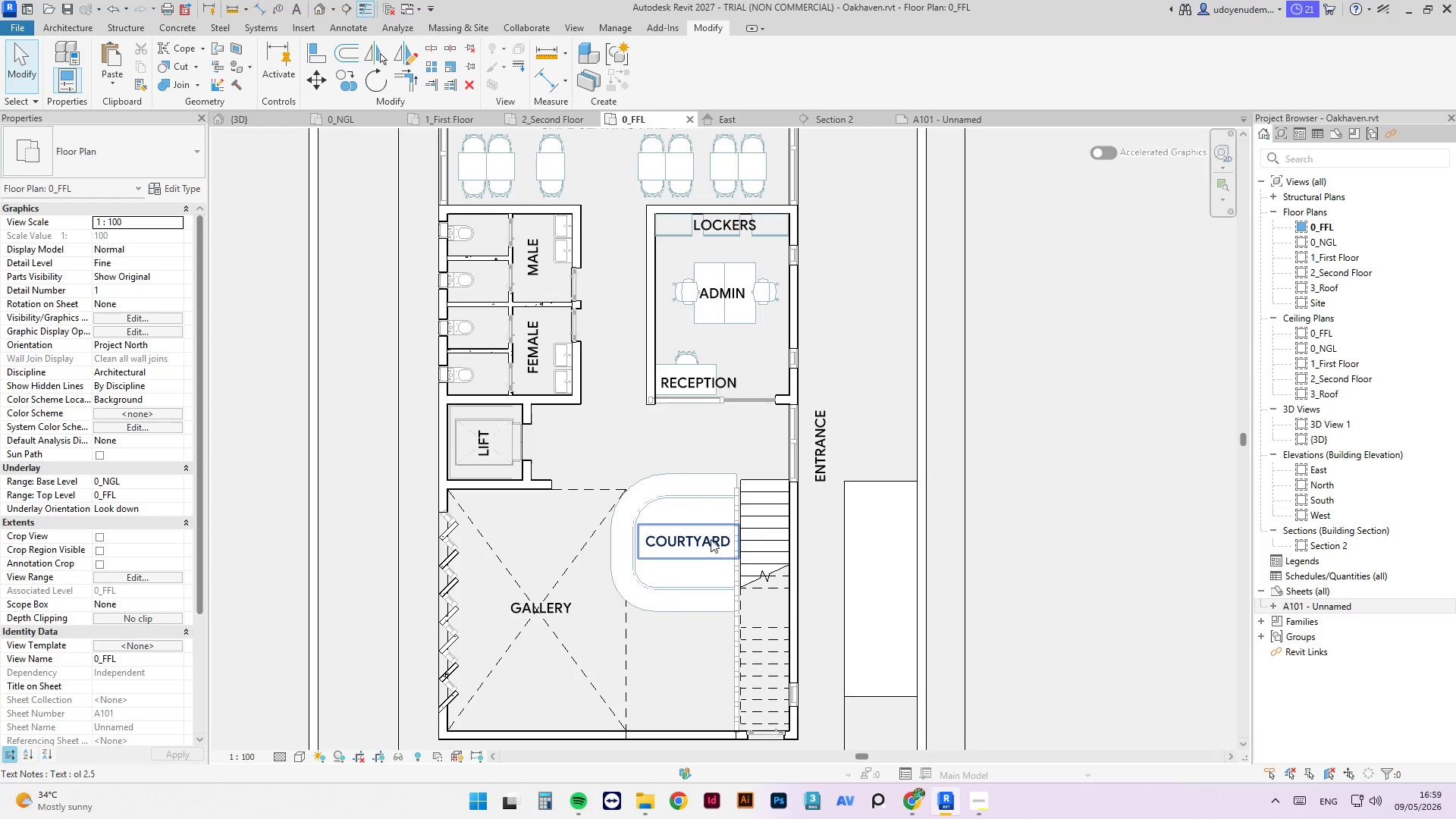 
left_click([705, 538])
 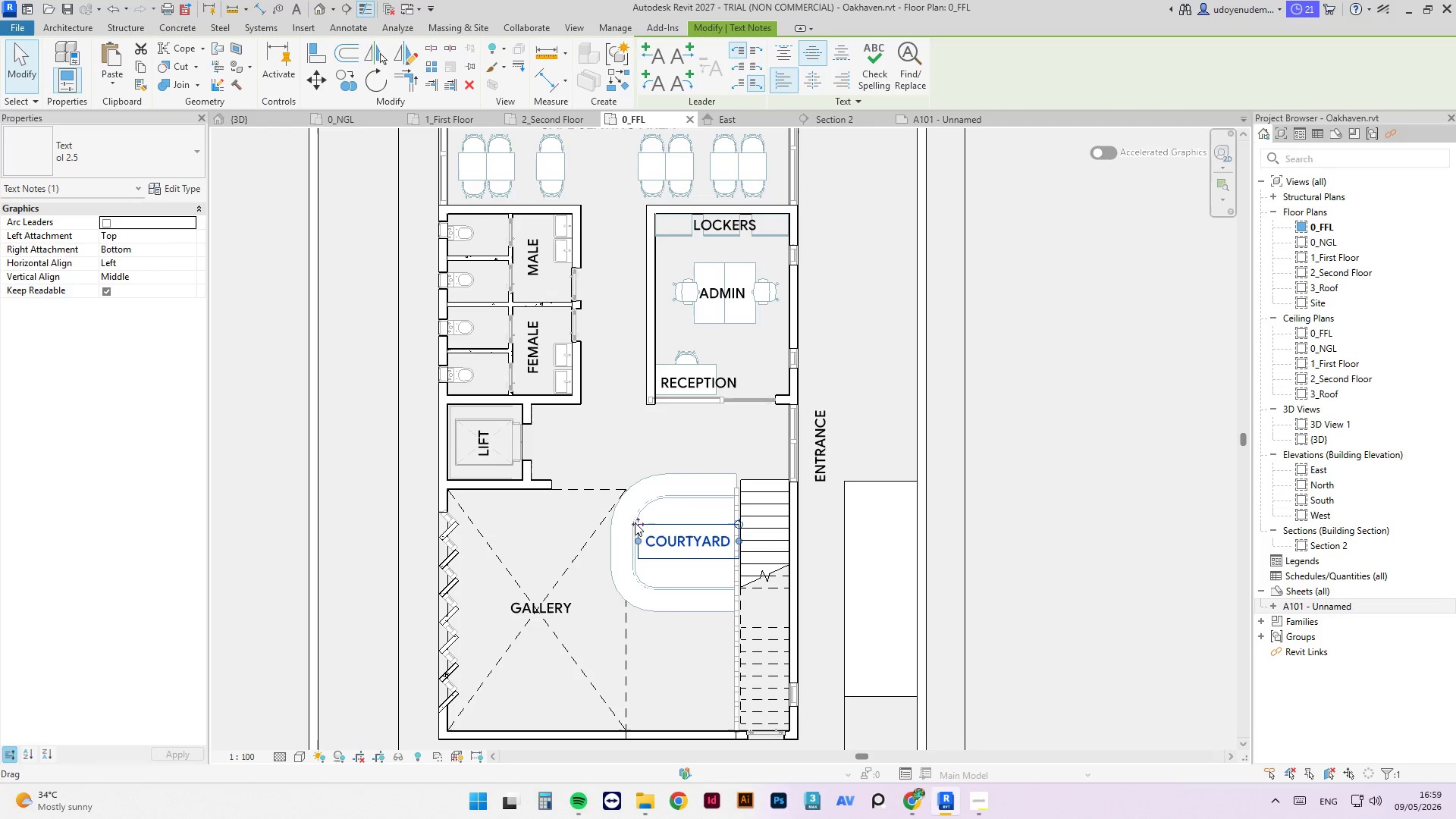 
left_click_drag(start_coordinate=[635, 522], to_coordinate=[560, 526])
 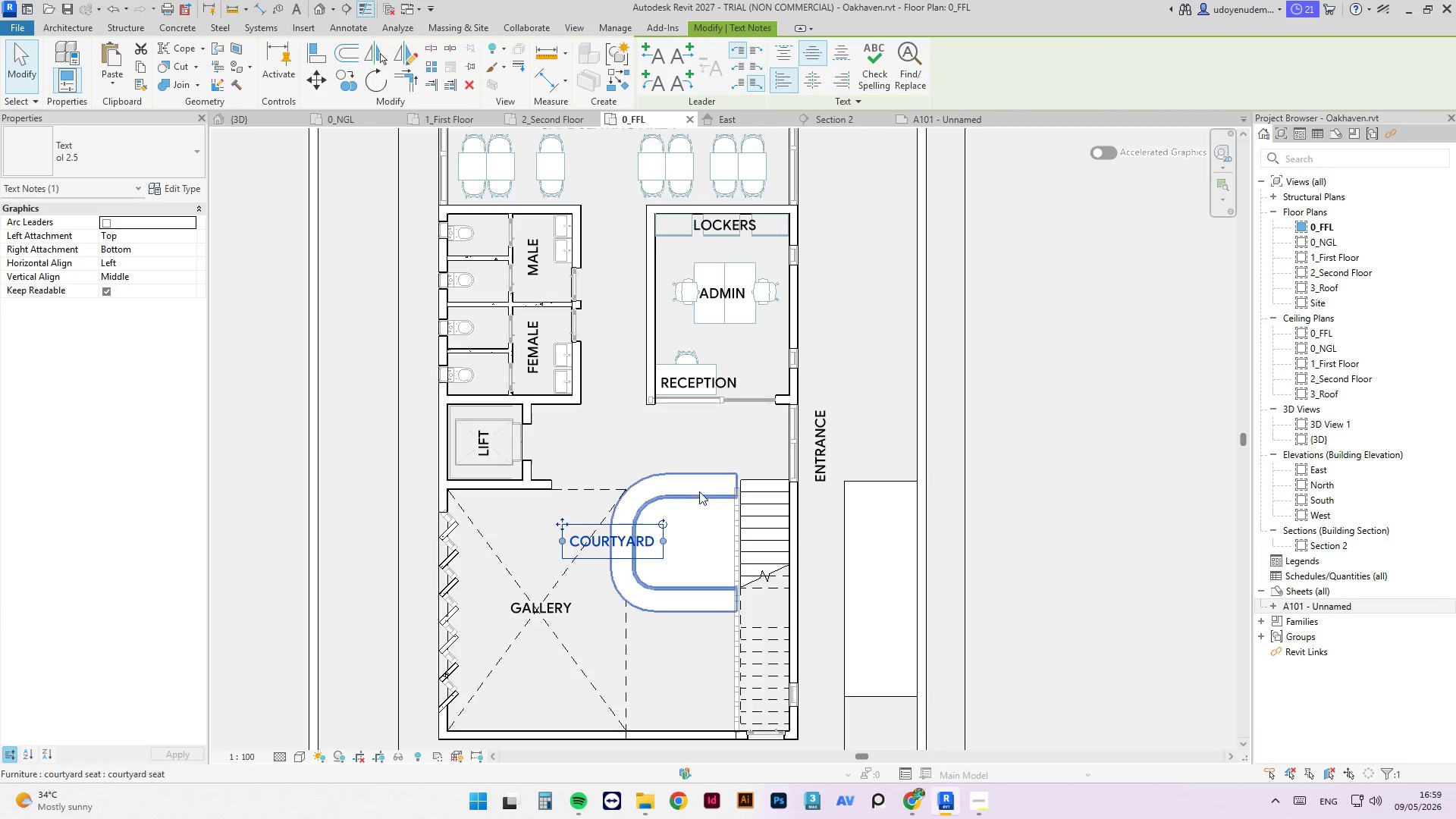 
left_click([701, 497])
 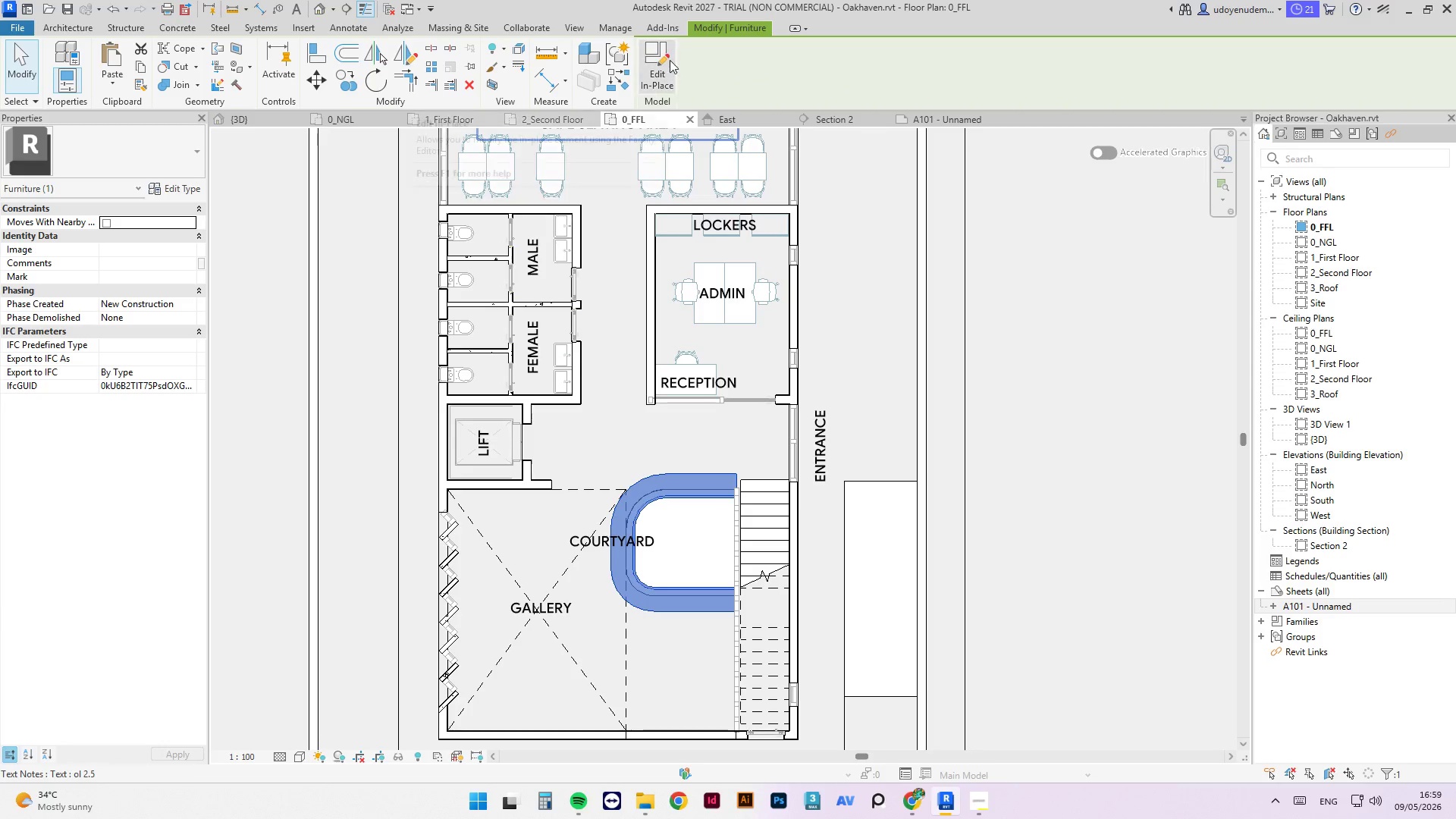 
key(Escape)
 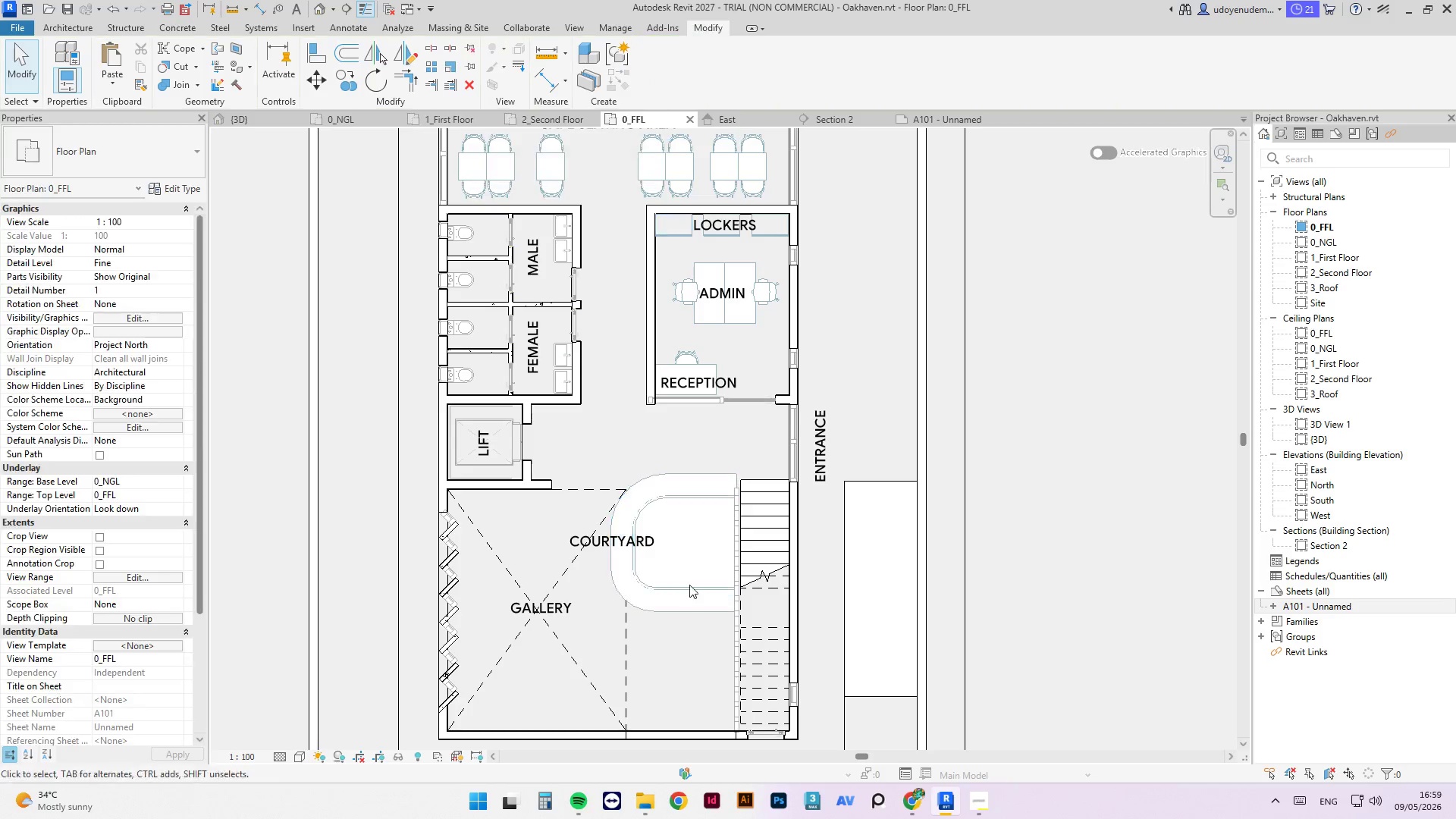 
key(Escape)
 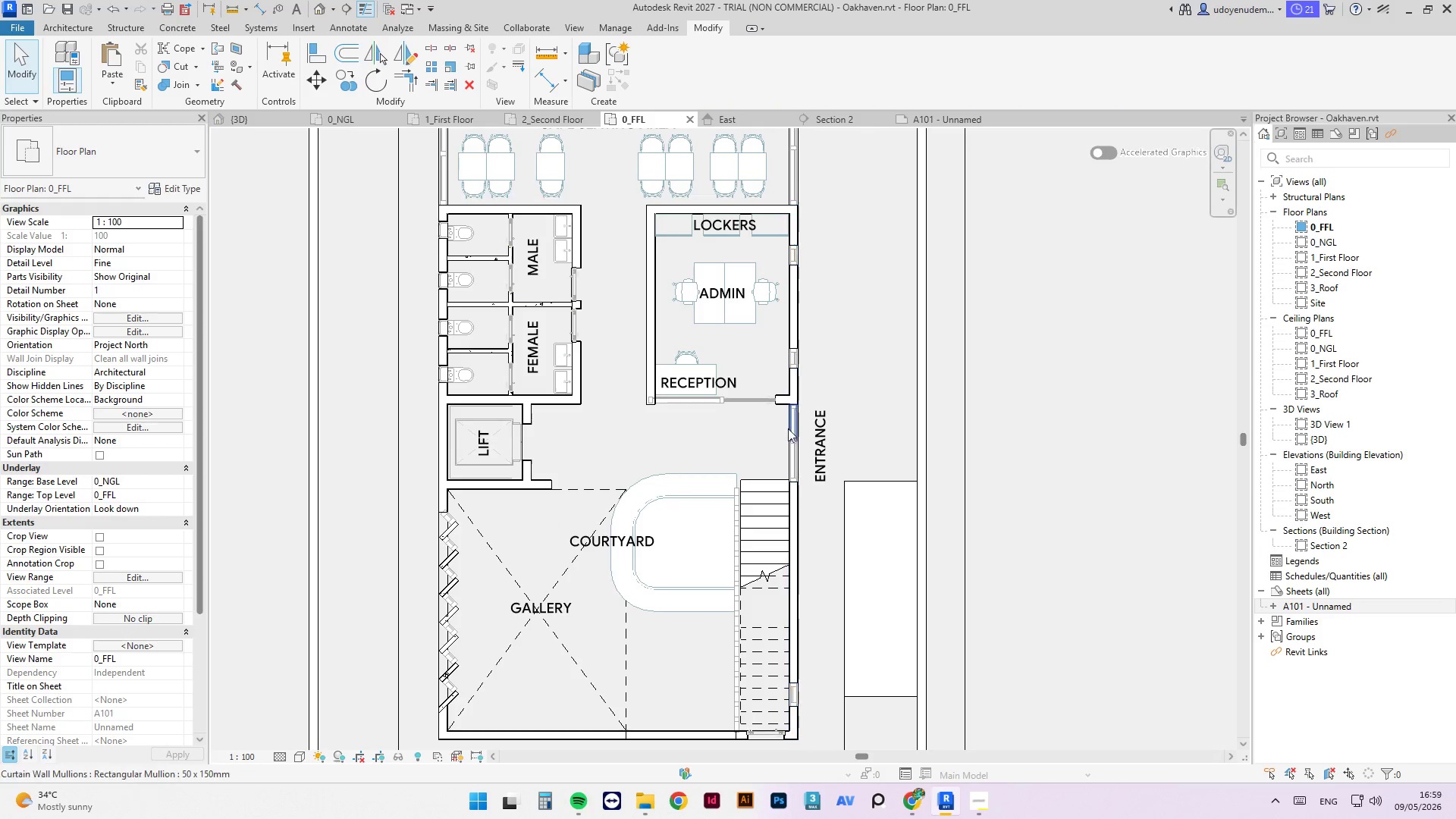 
key(Tab)
 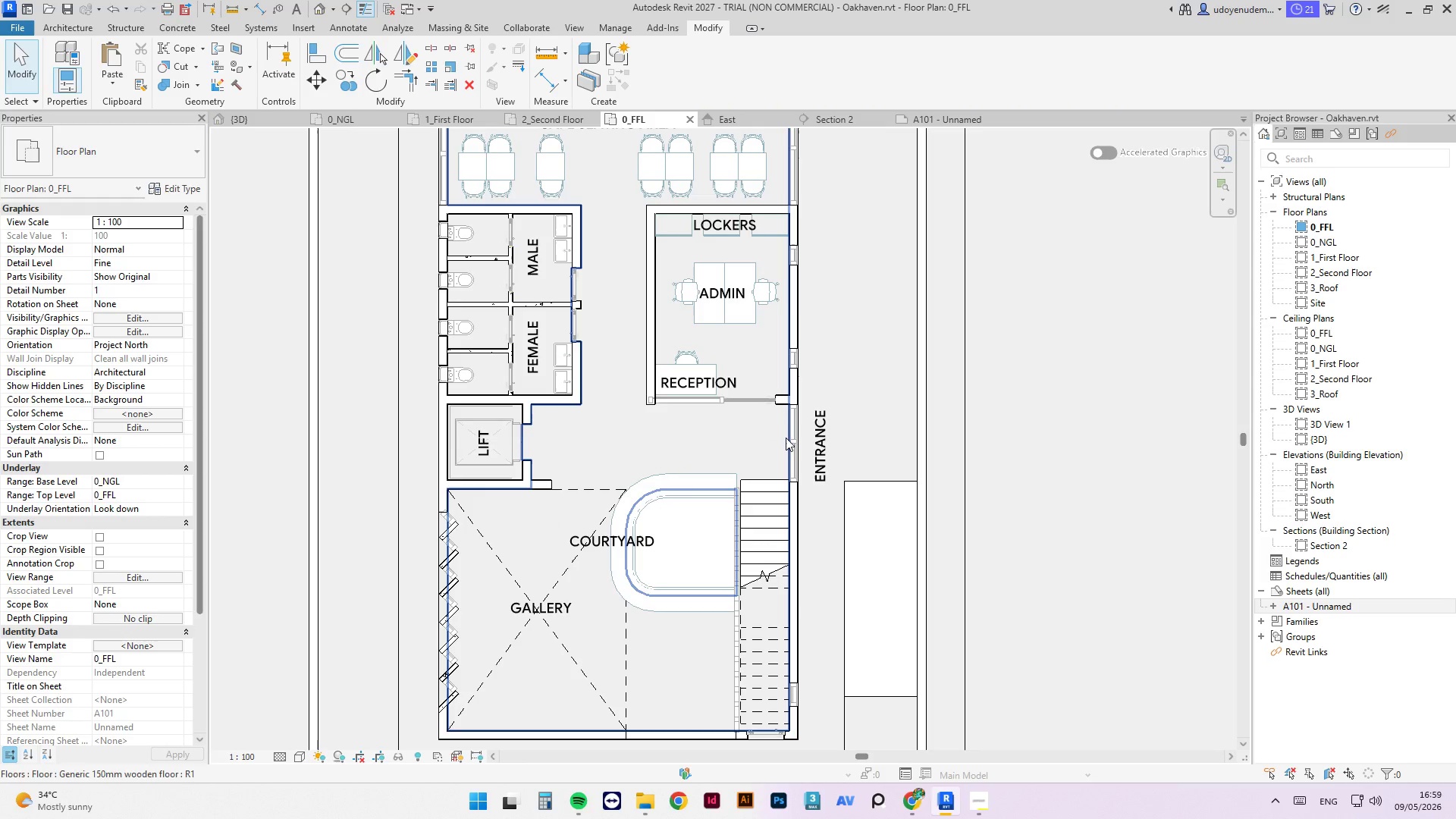 
key(Tab)
 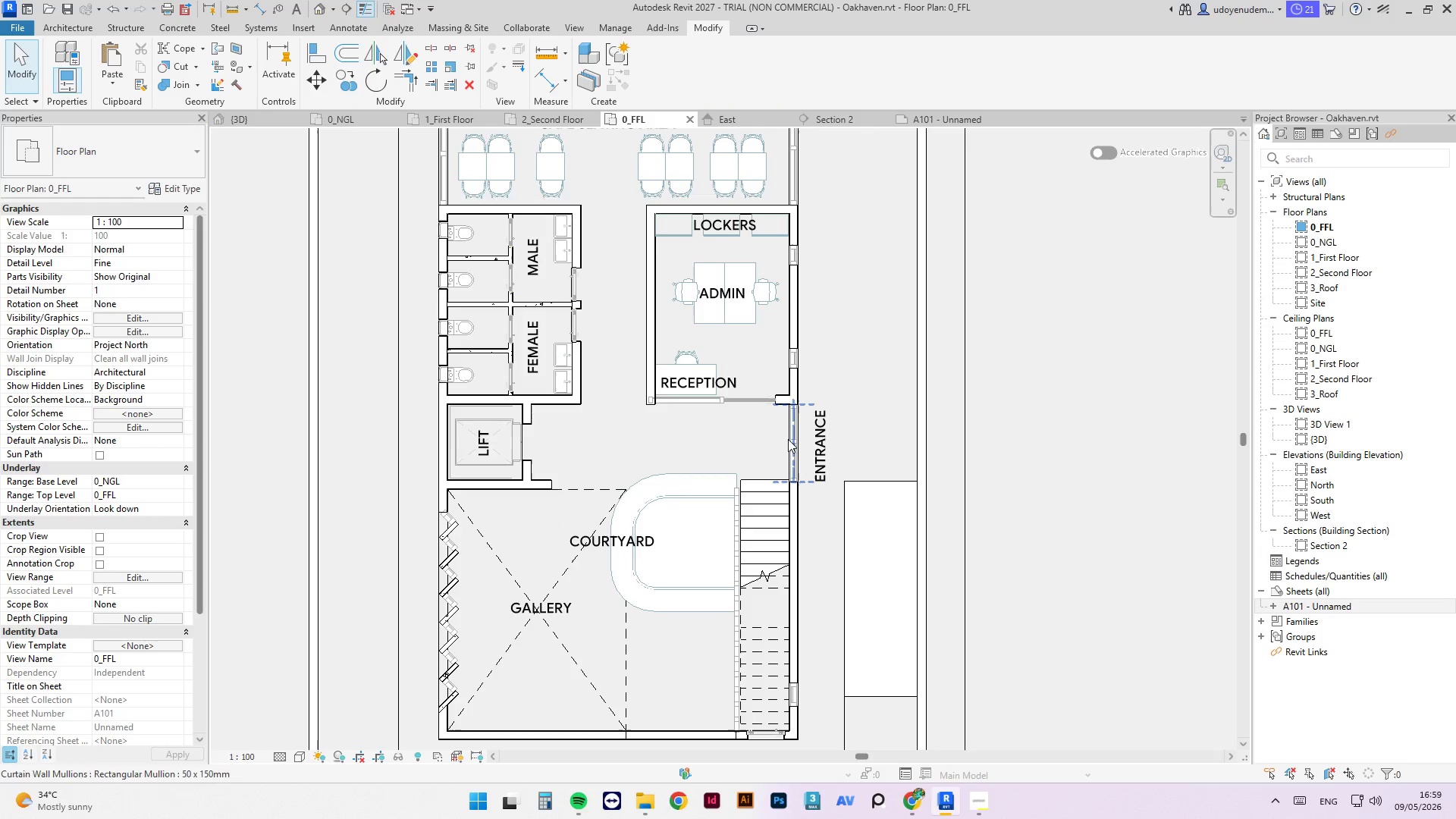 
key(Tab)
 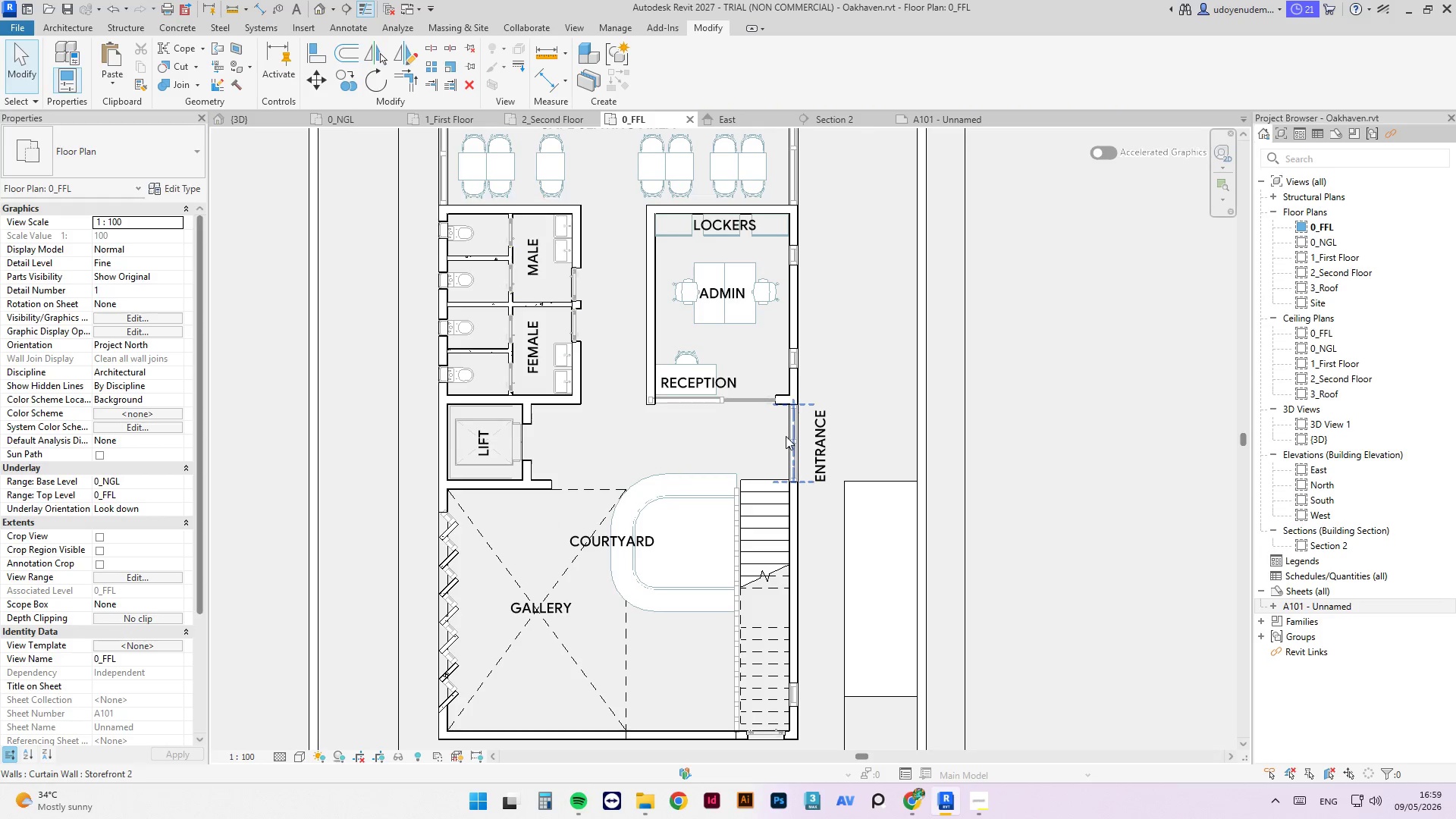 
key(Tab)
 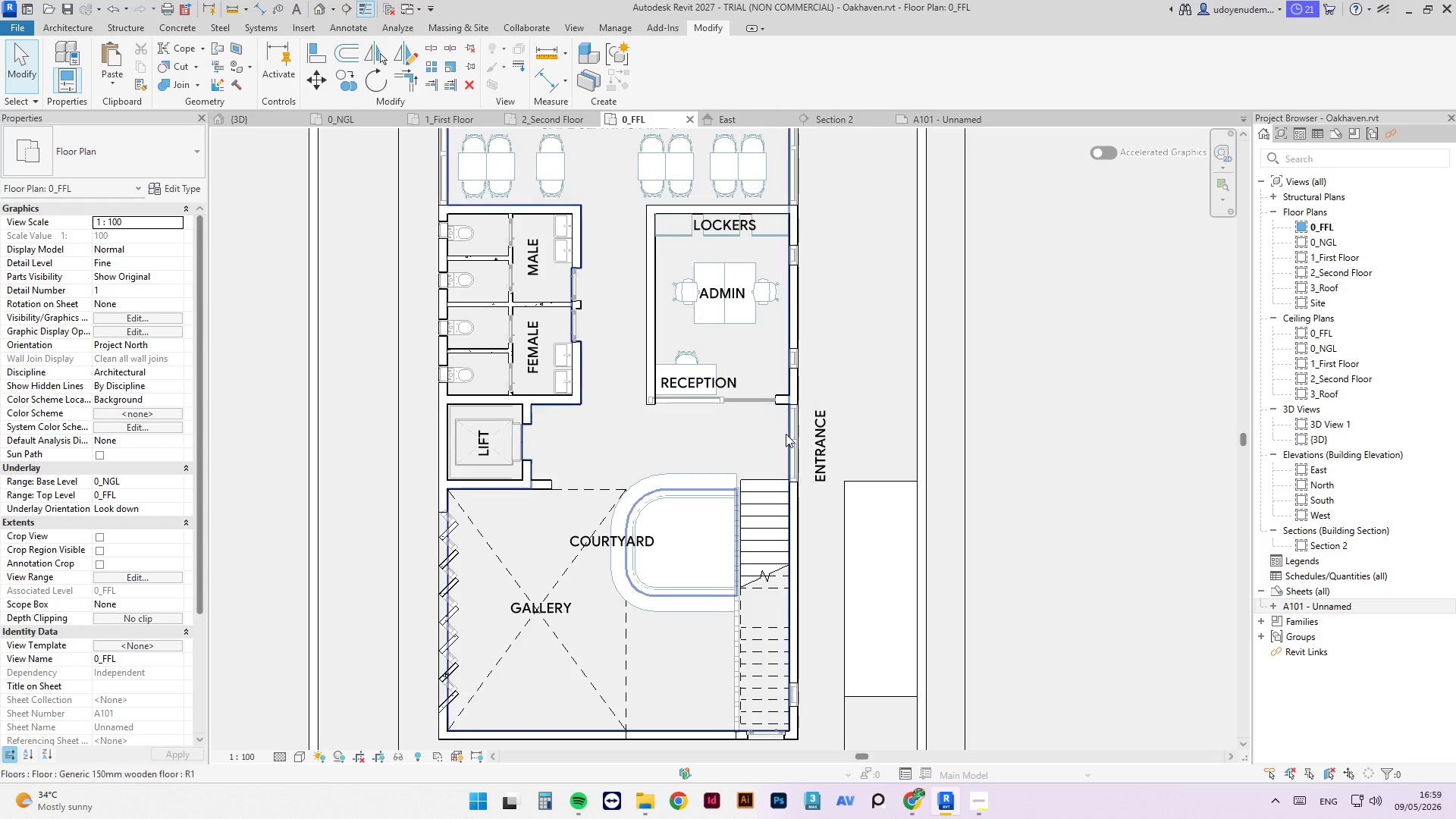 
key(Tab)
 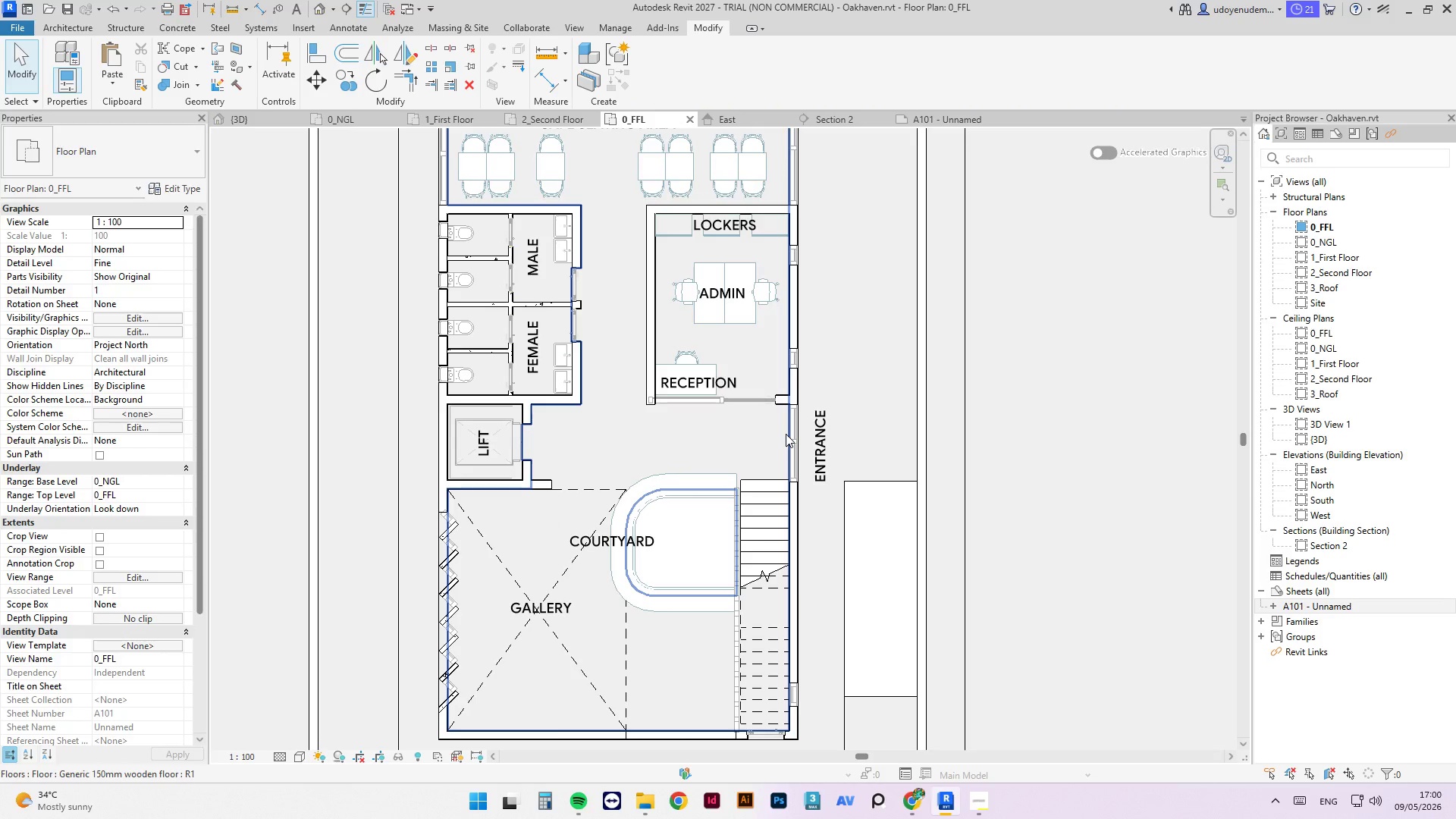 
left_click([786, 434])
 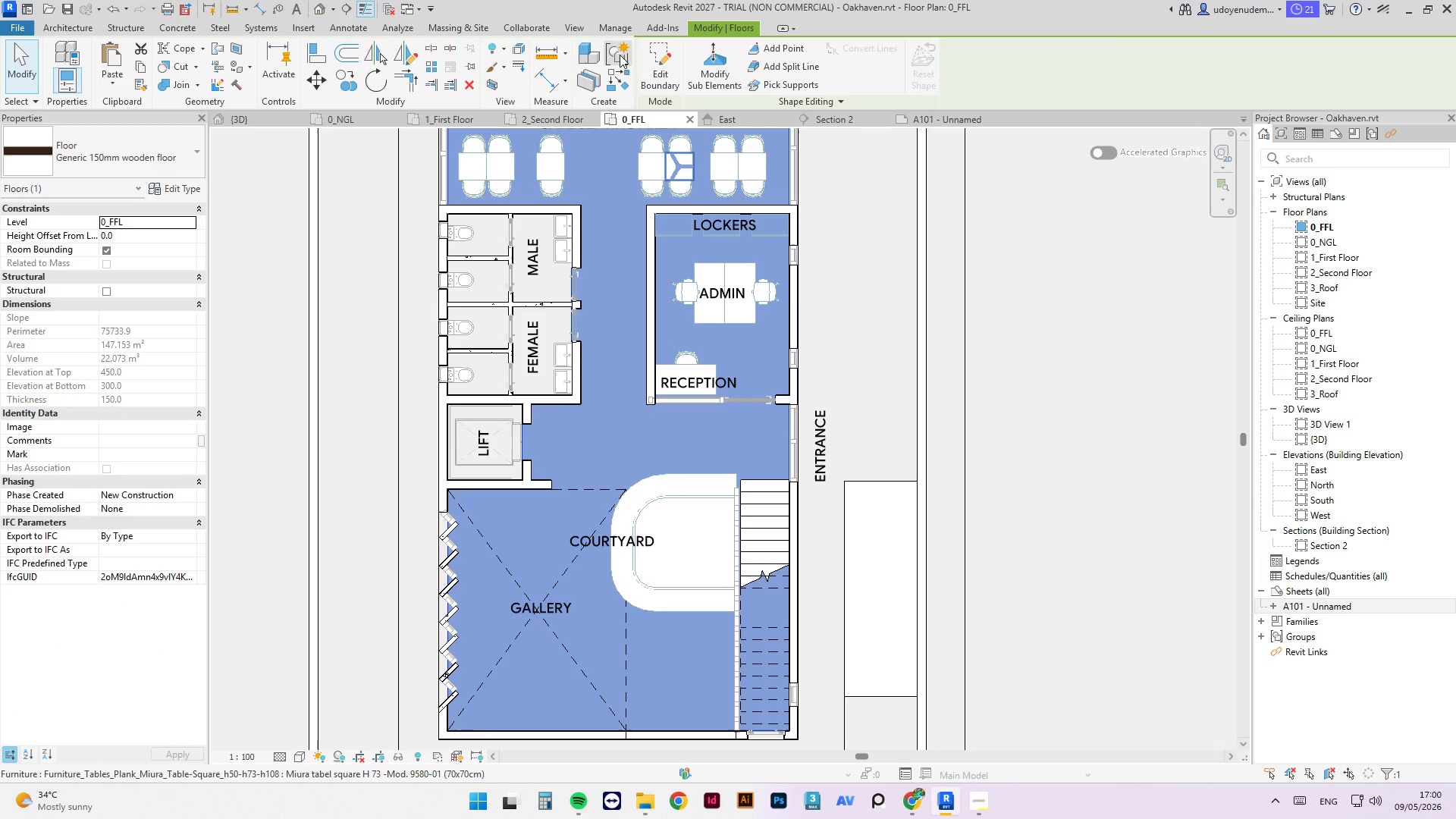 
left_click([650, 61])
 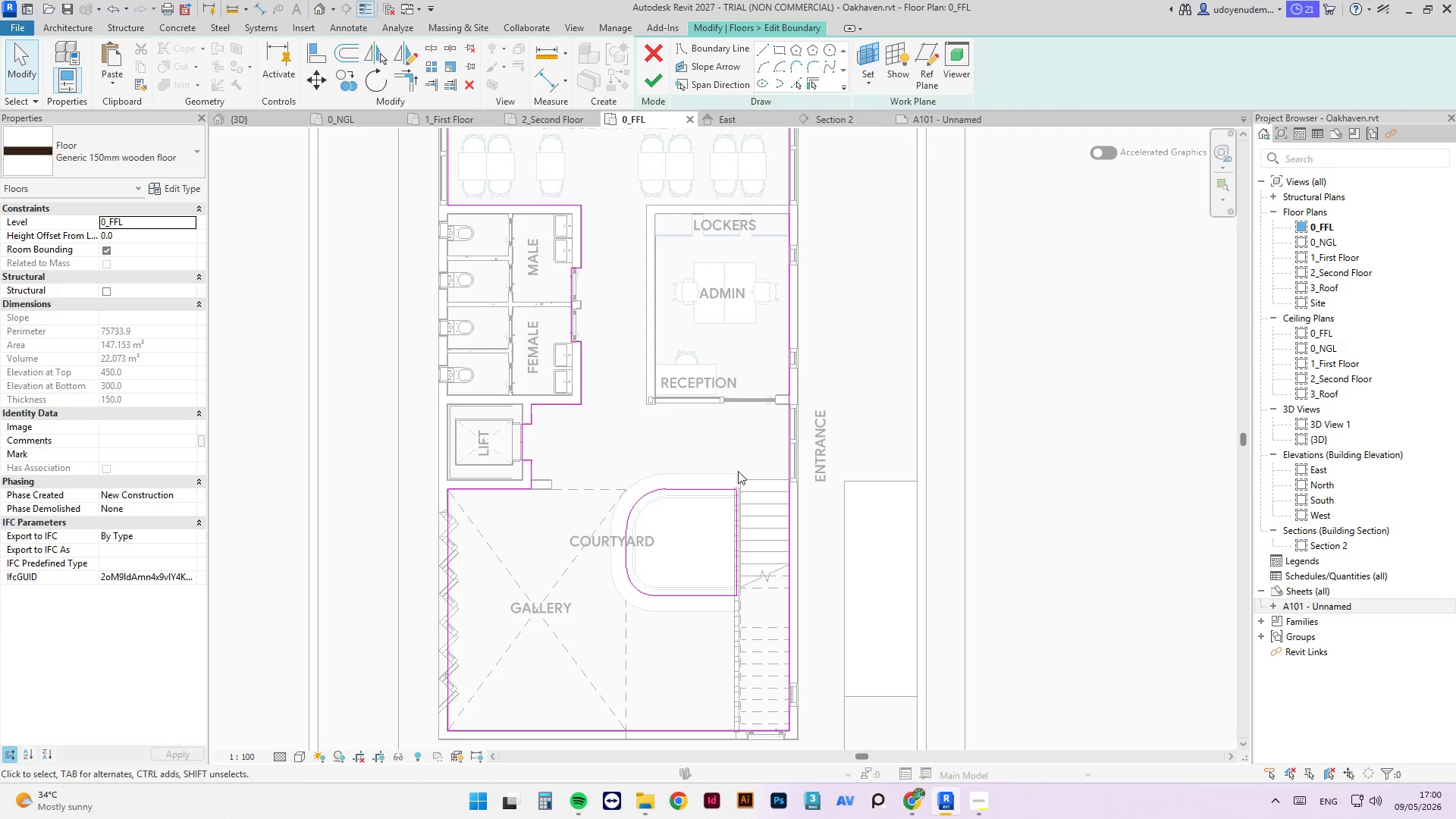 
left_click_drag(start_coordinate=[753, 453], to_coordinate=[616, 614])
 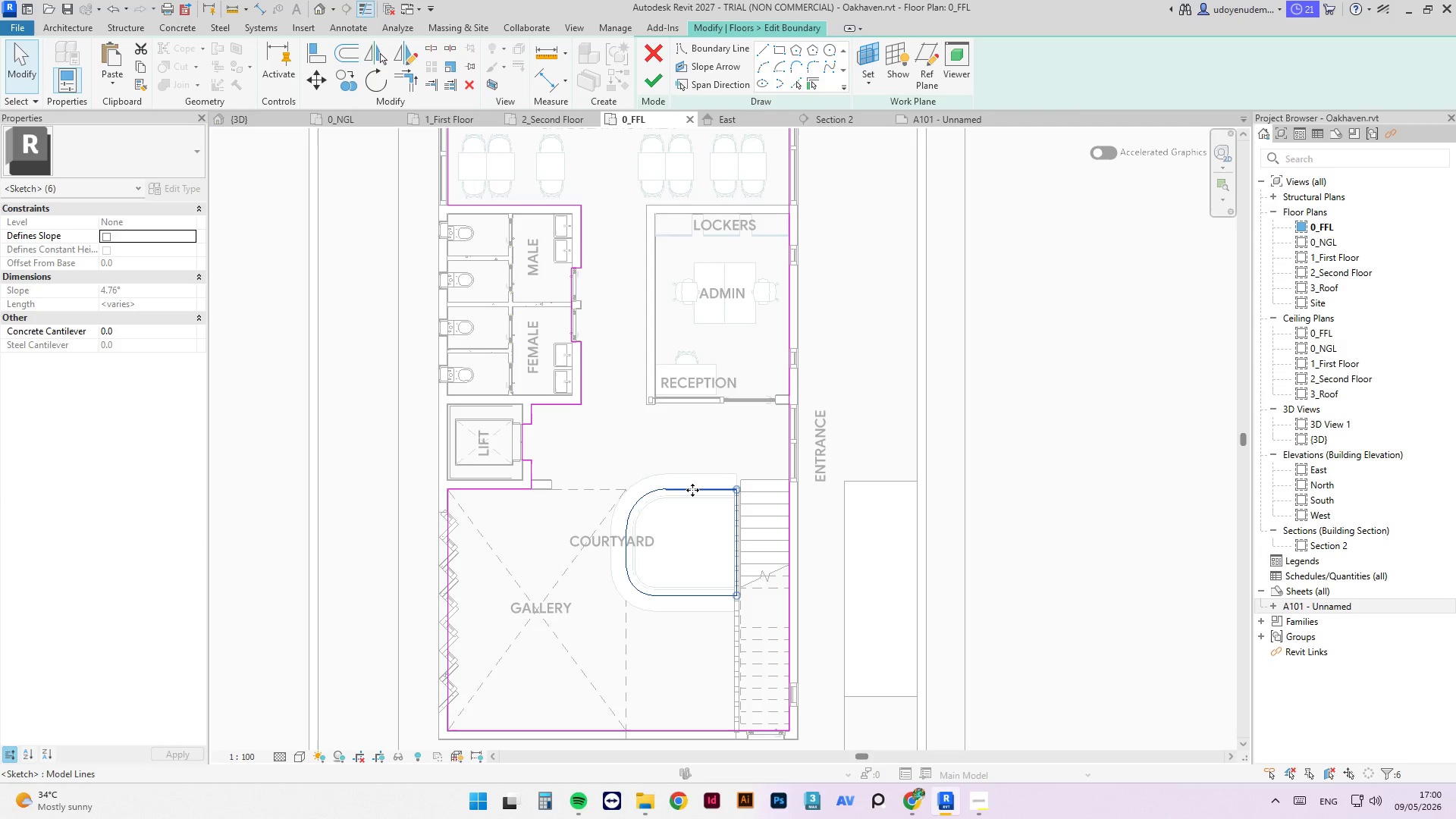 
left_click_drag(start_coordinate=[692, 490], to_coordinate=[622, 491])
 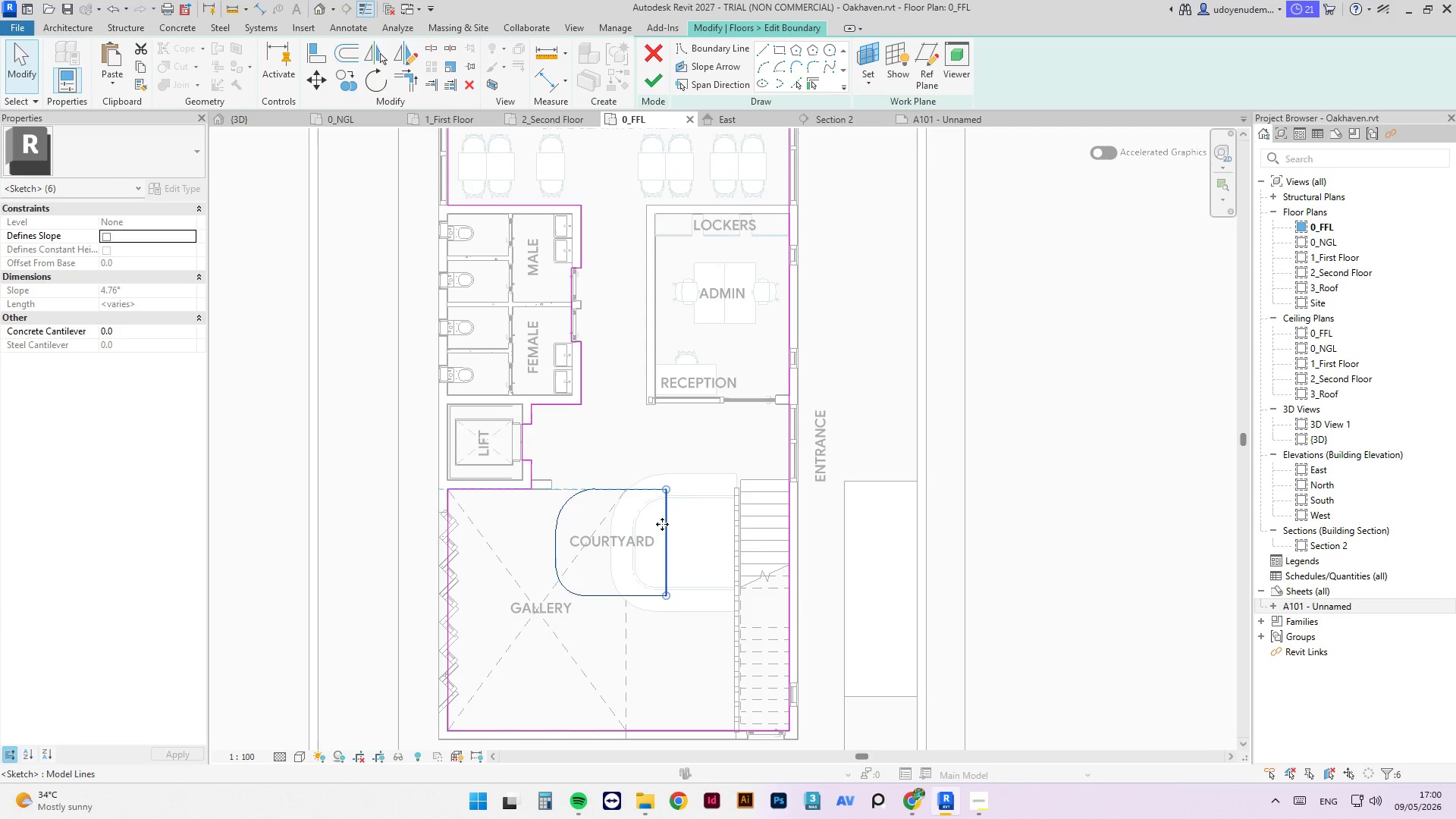 
type(ro)
 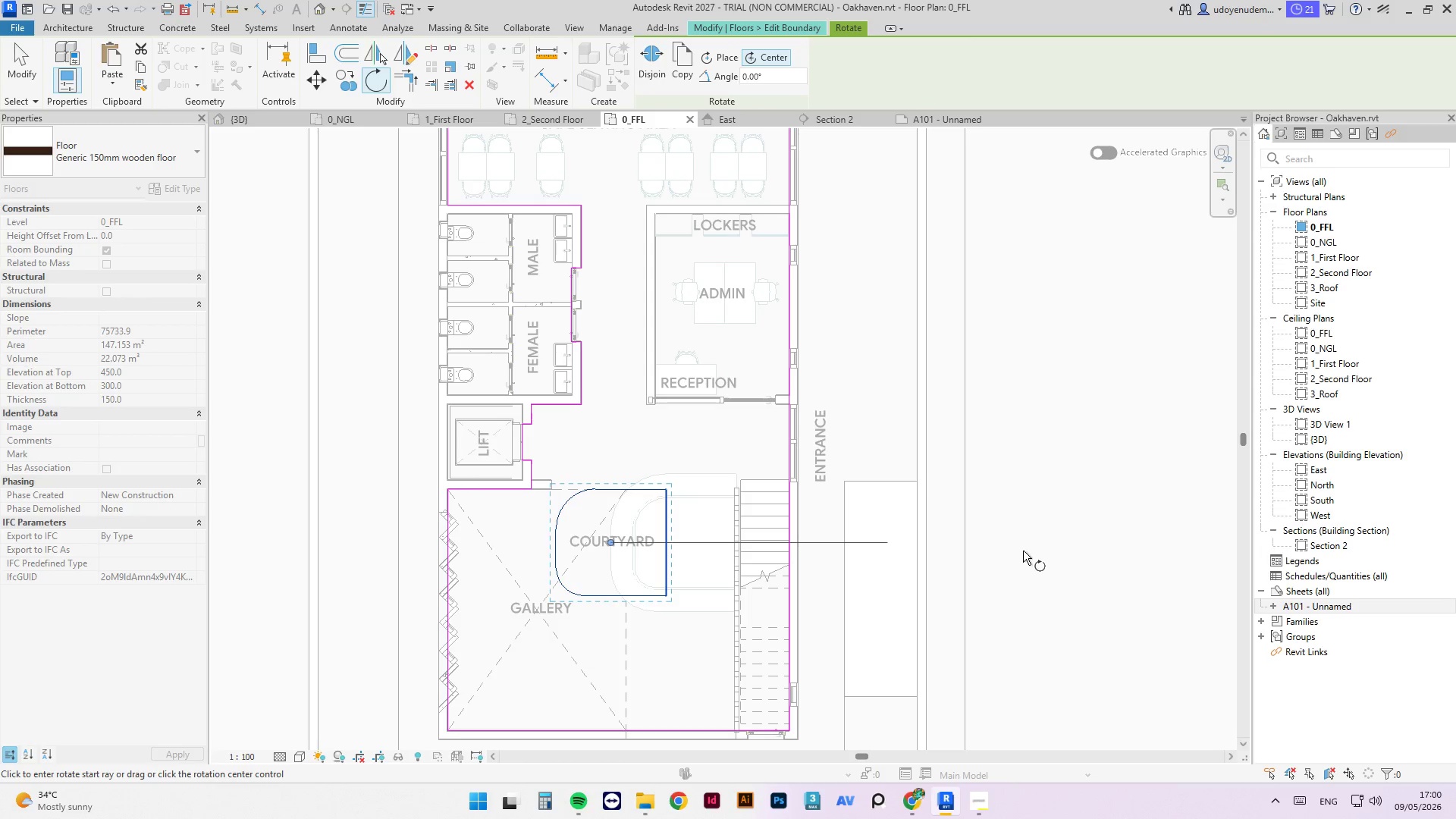 
left_click([1053, 553])
 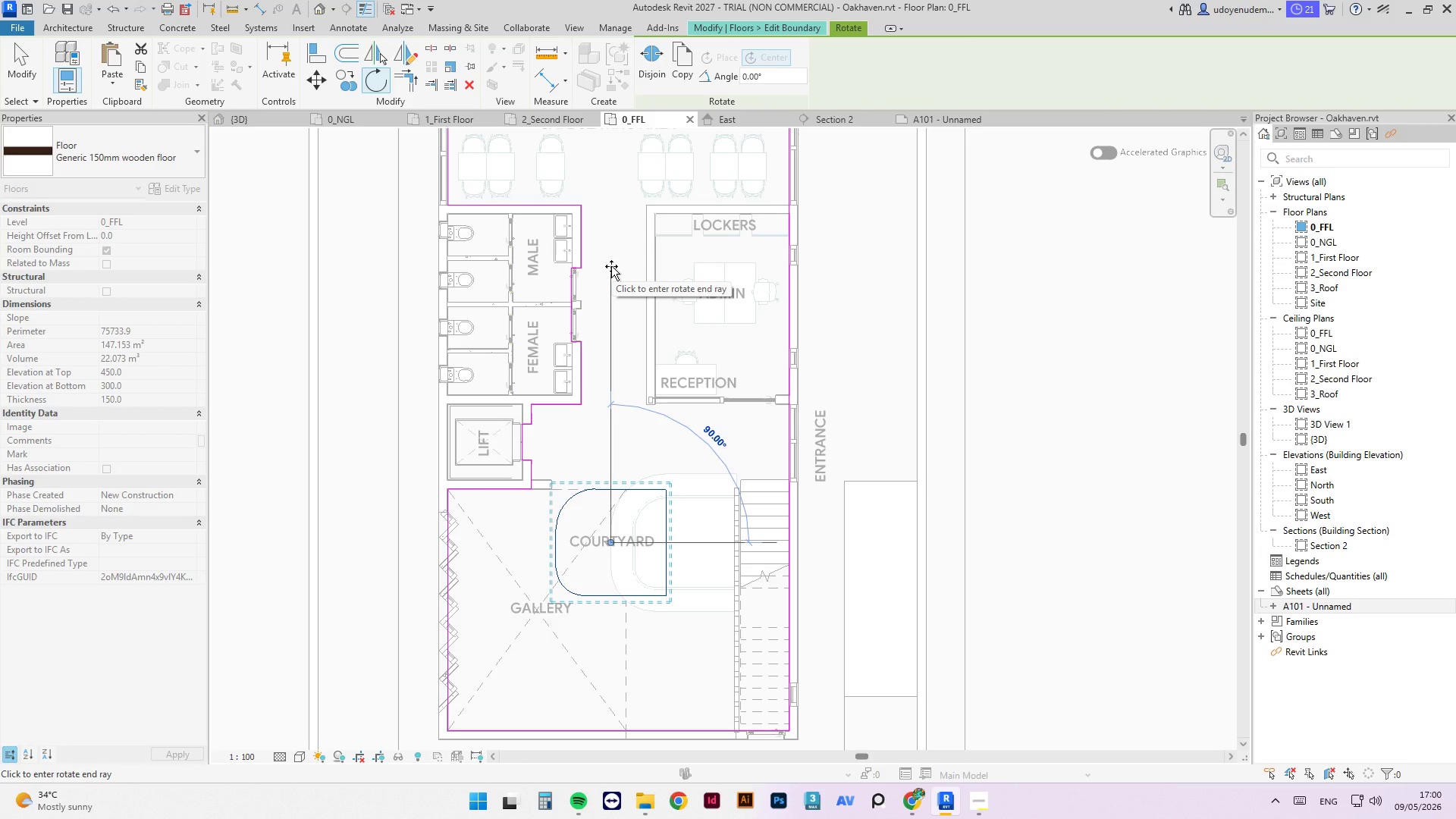 
left_click([611, 266])
 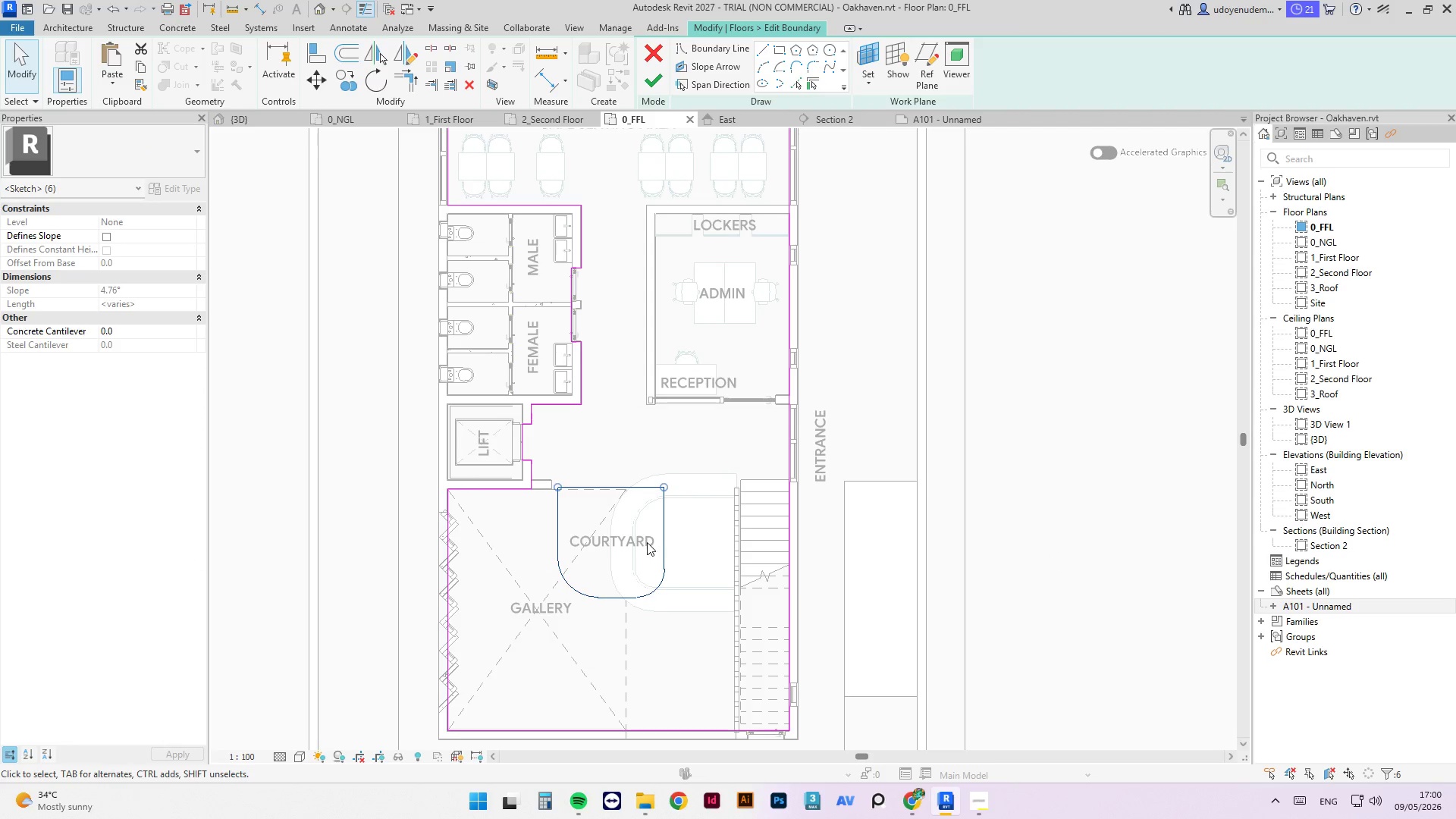 
scroll: coordinate [682, 556], scroll_direction: up, amount: 9.0
 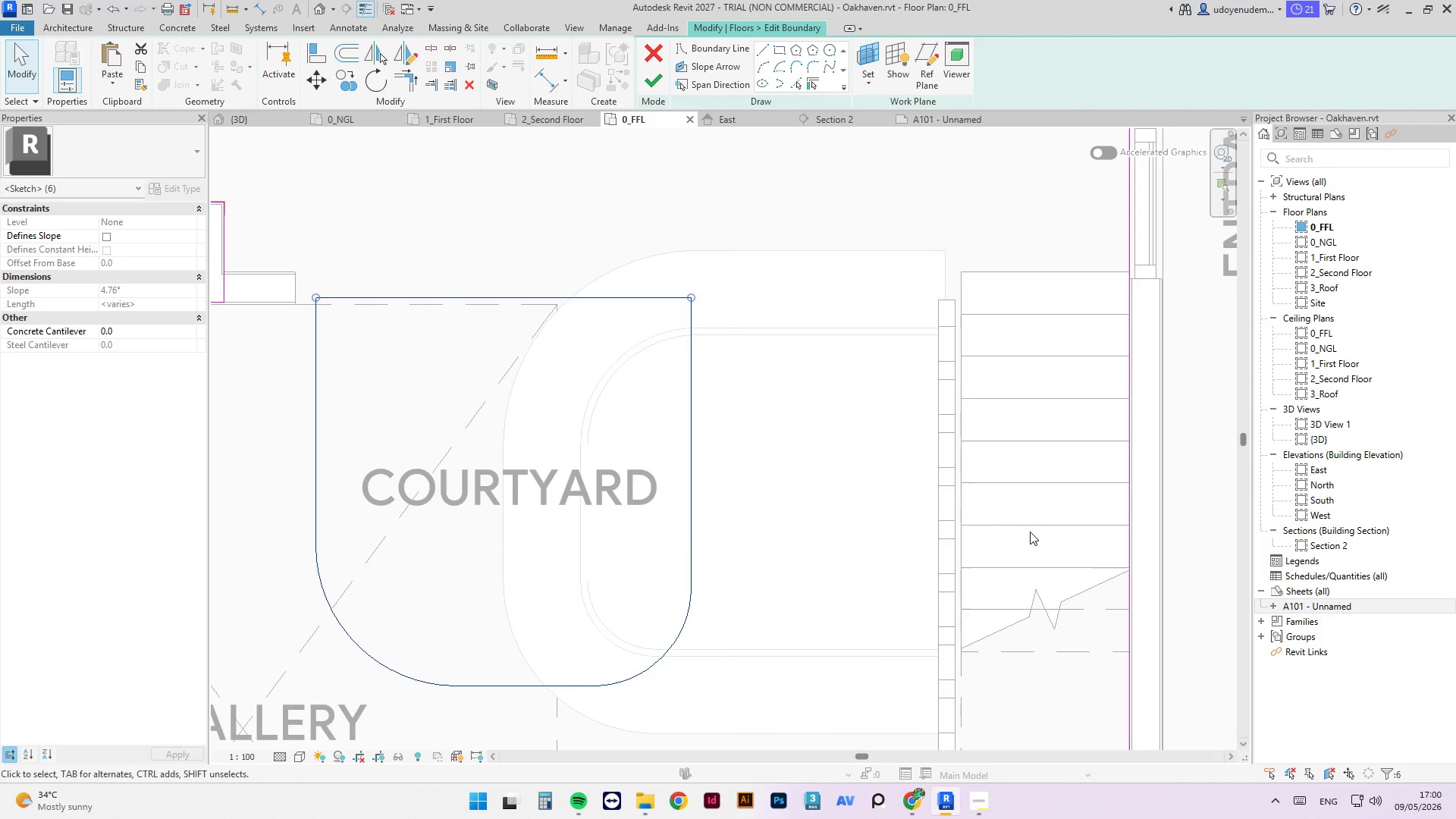 
key(Escape)
 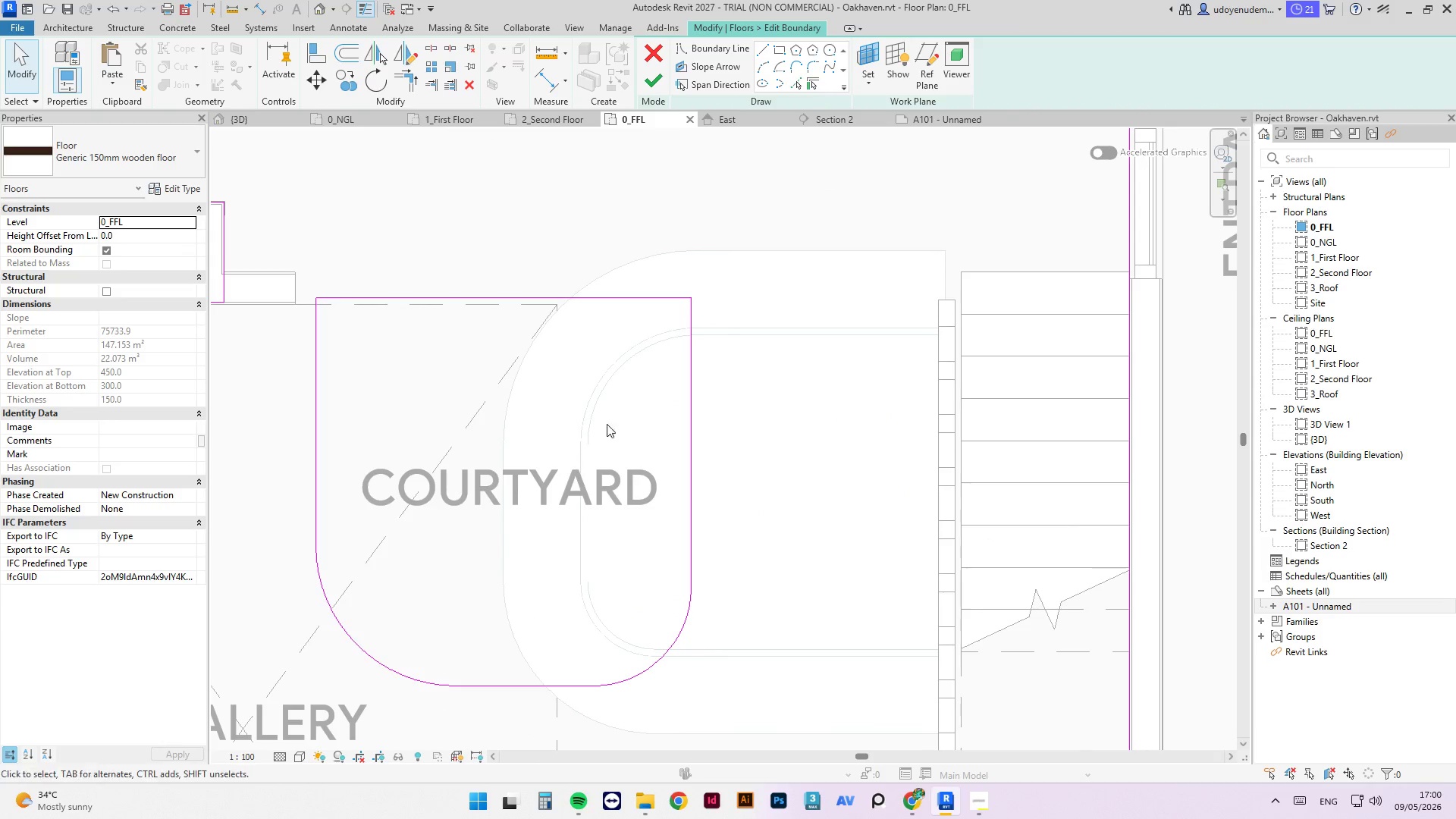 
scroll: coordinate [708, 567], scroll_direction: down, amount: 2.0
 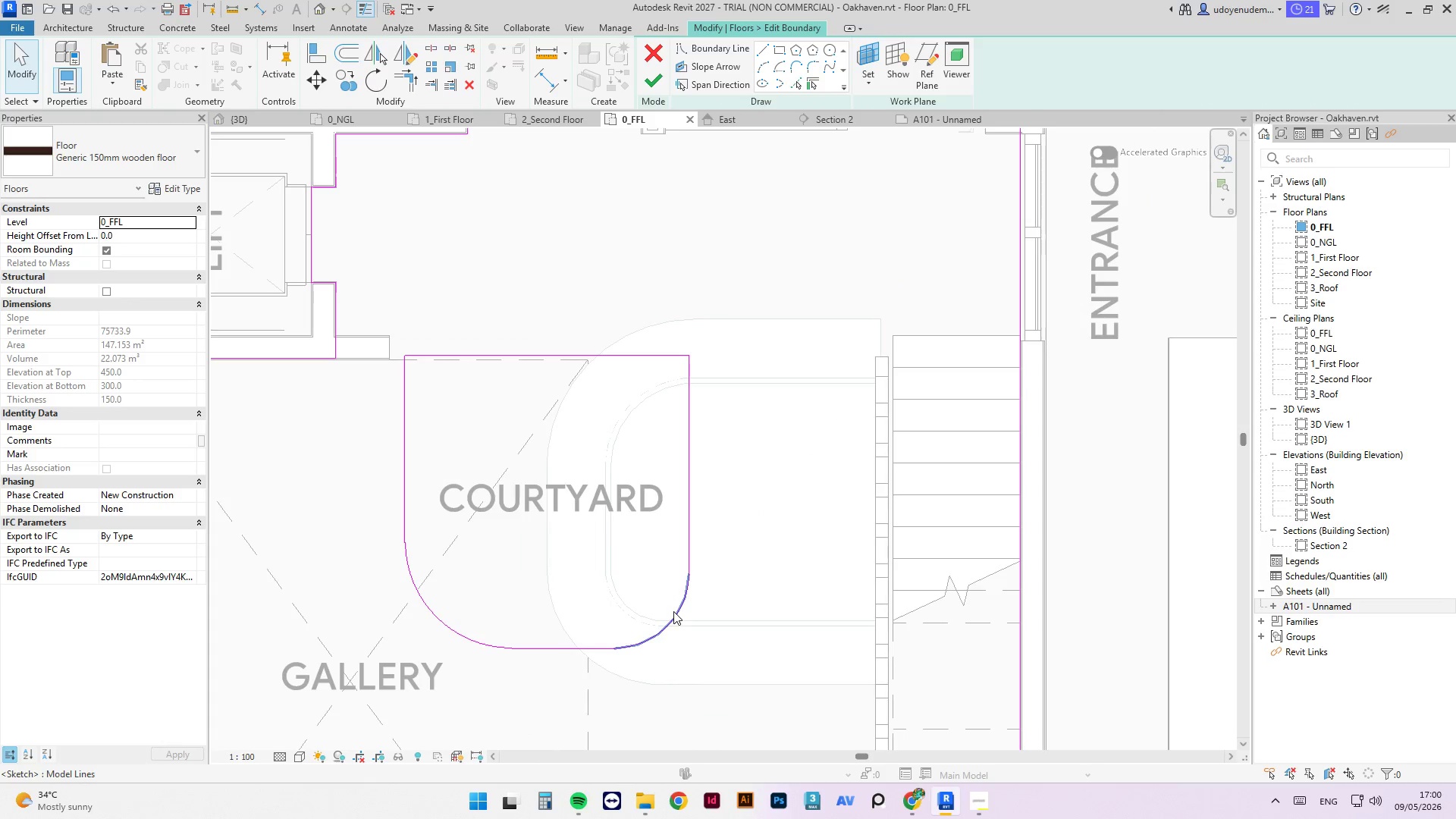 
left_click([676, 610])
 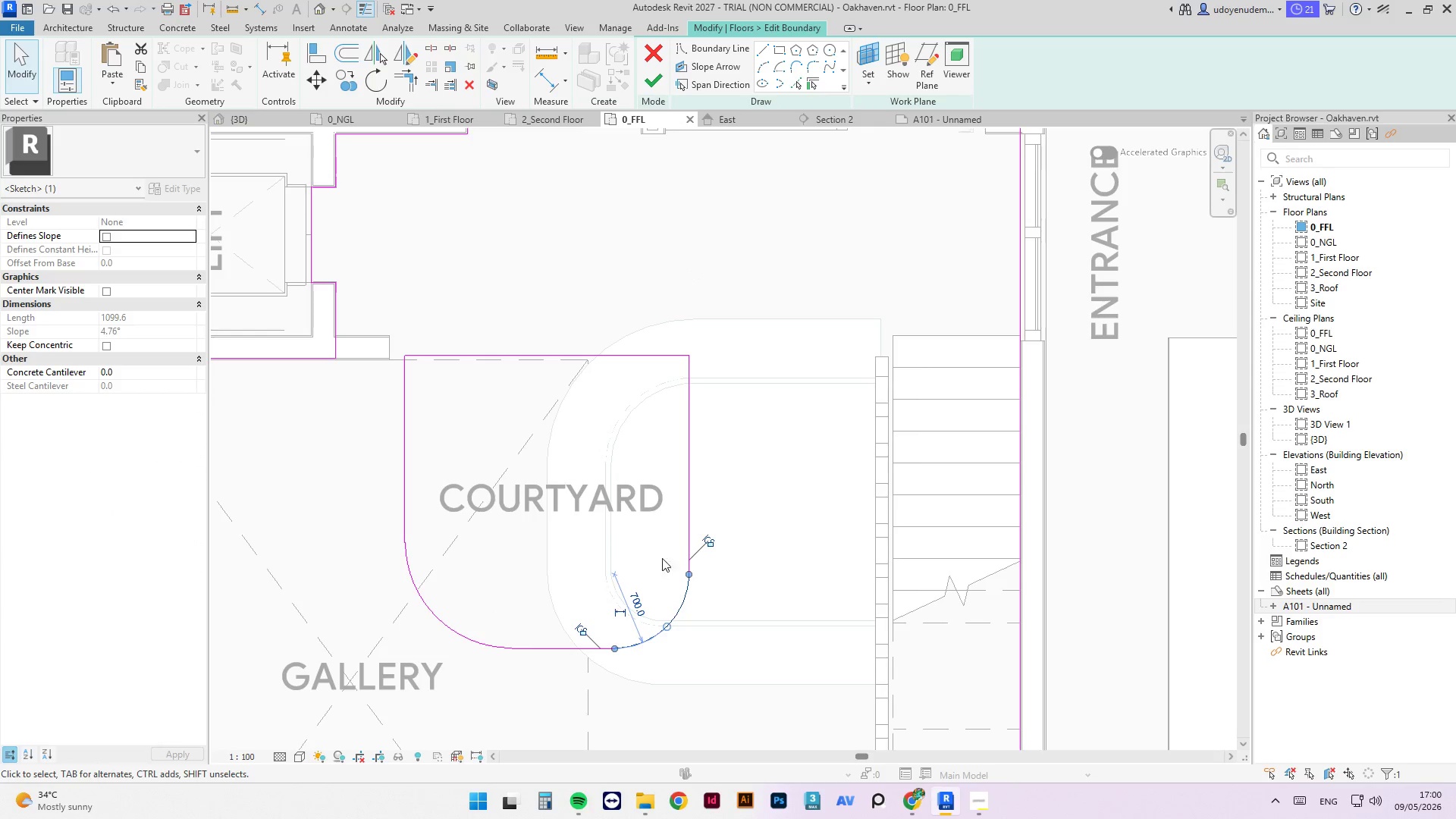 
left_click([423, 598])
 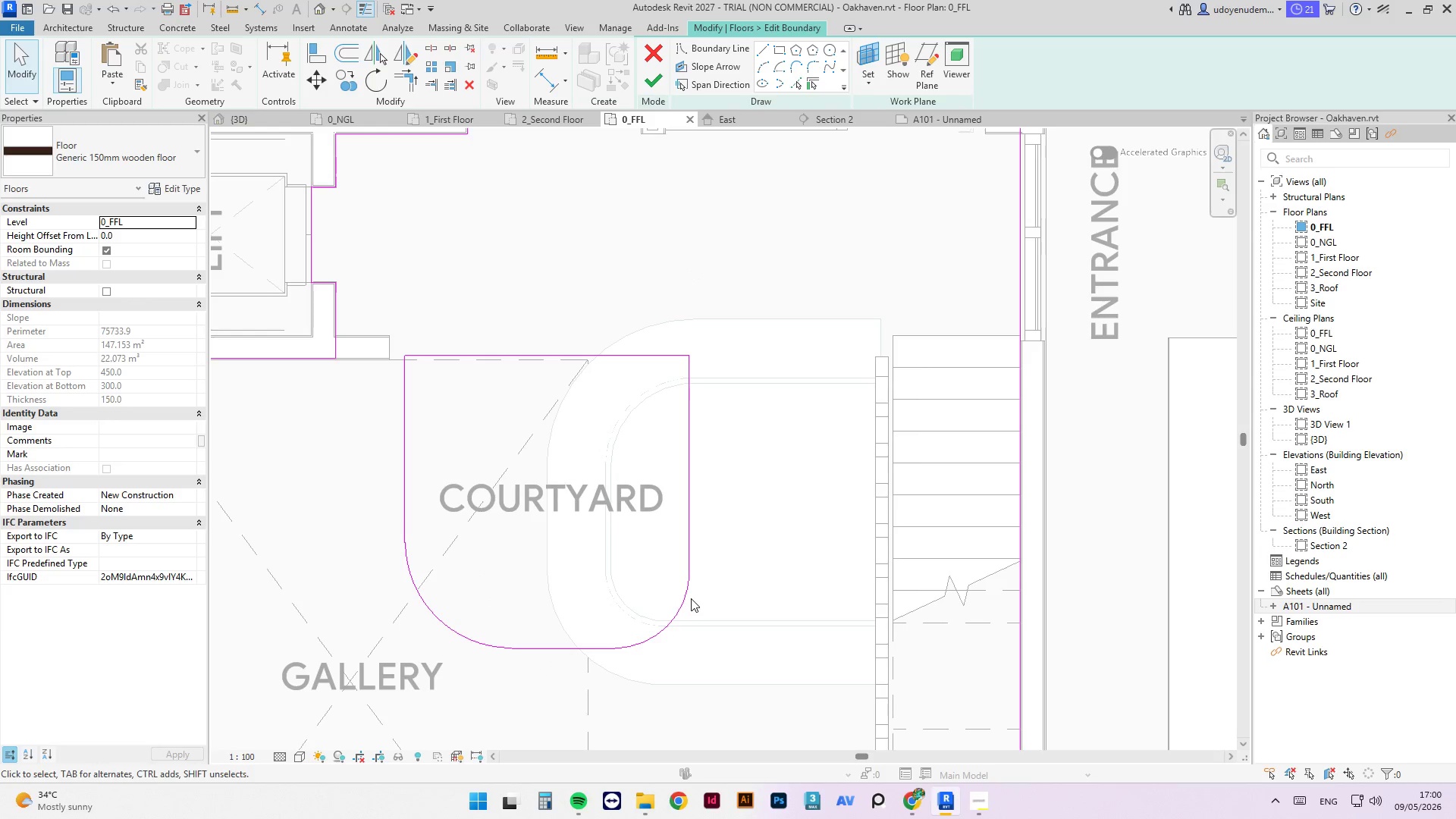 
double_click([688, 598])
 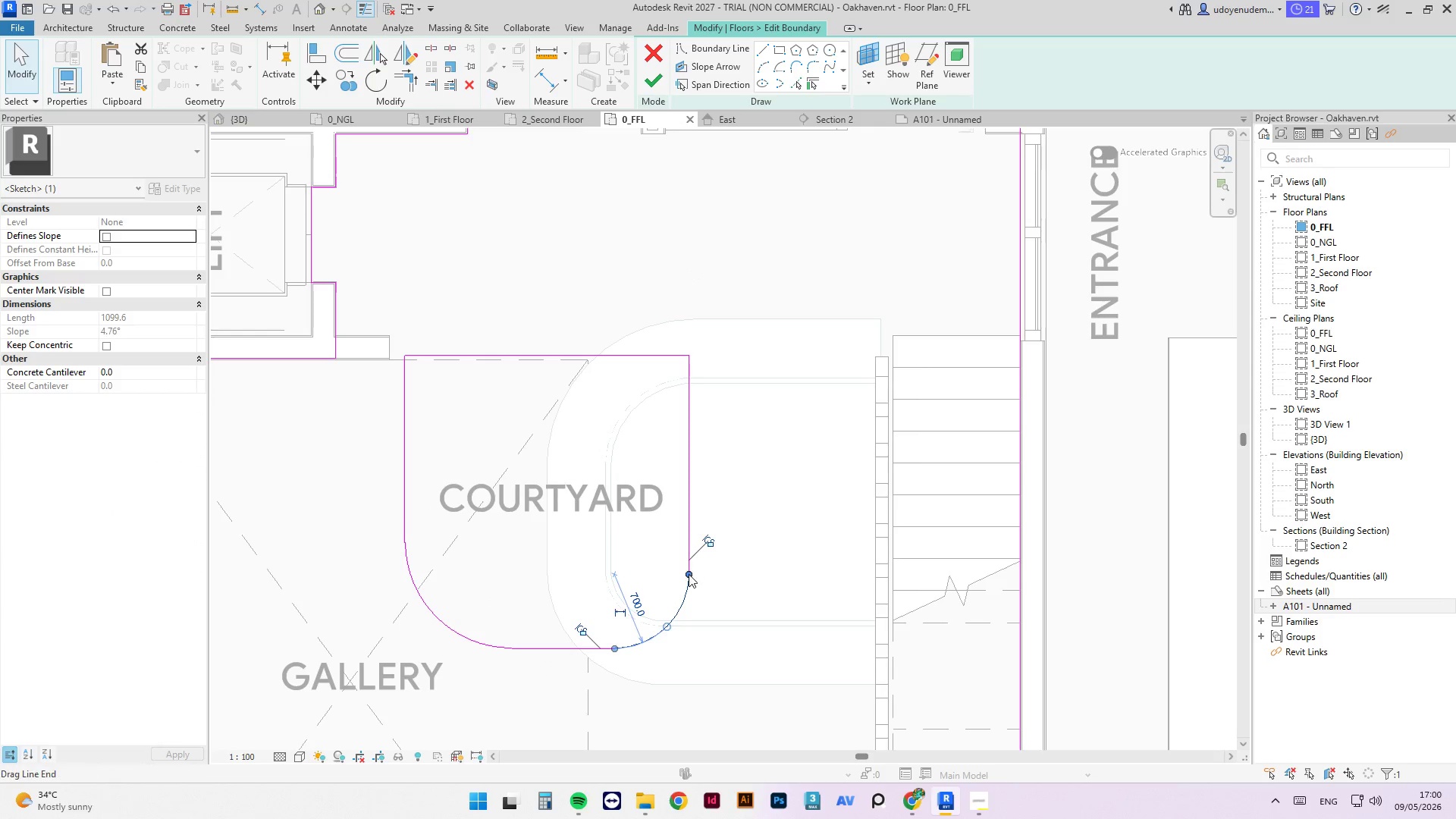 
left_click_drag(start_coordinate=[687, 577], to_coordinate=[692, 517])
 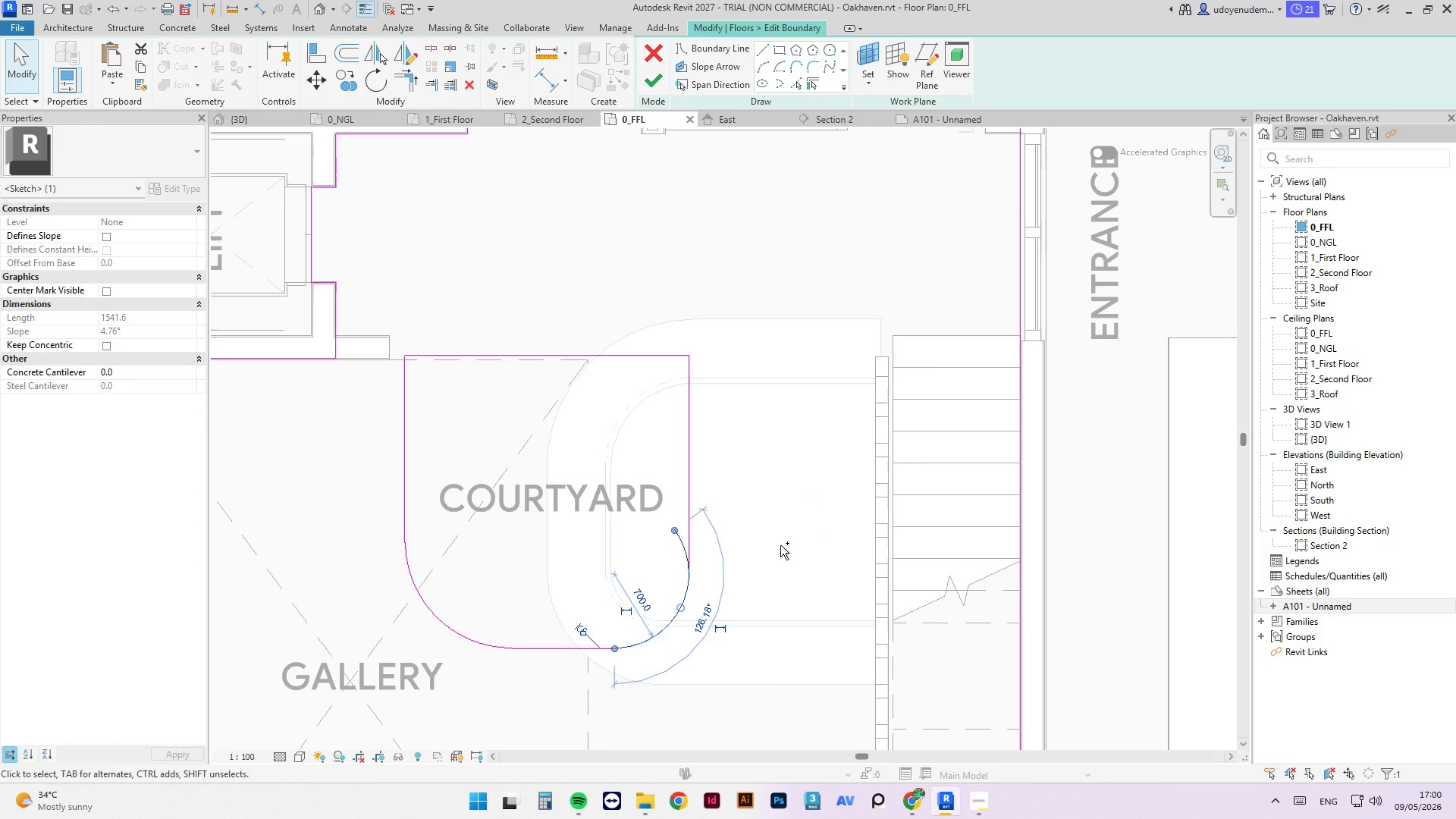 
hold_key(key=ControlLeft, duration=0.41)
 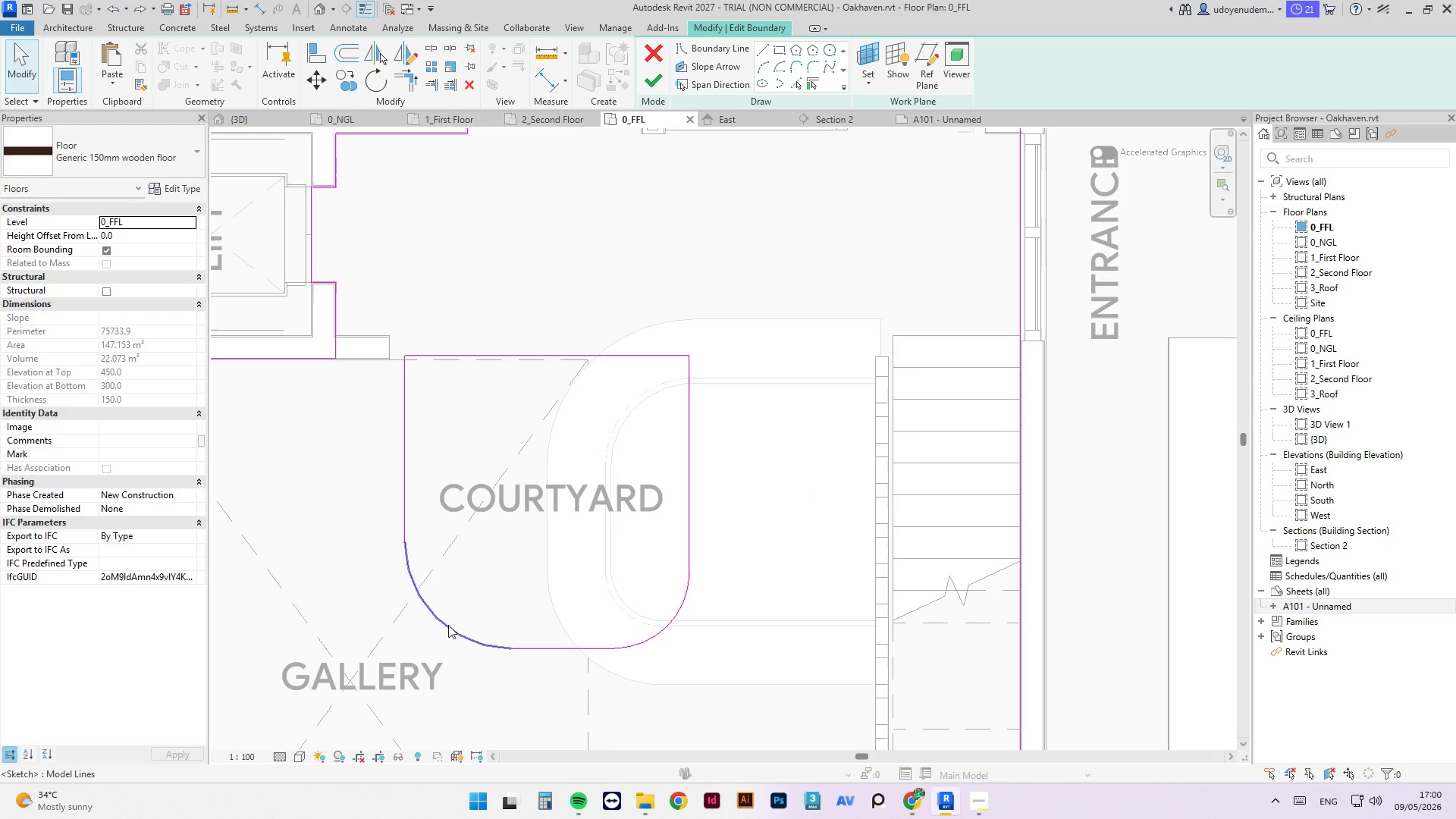 
left_click([439, 622])
 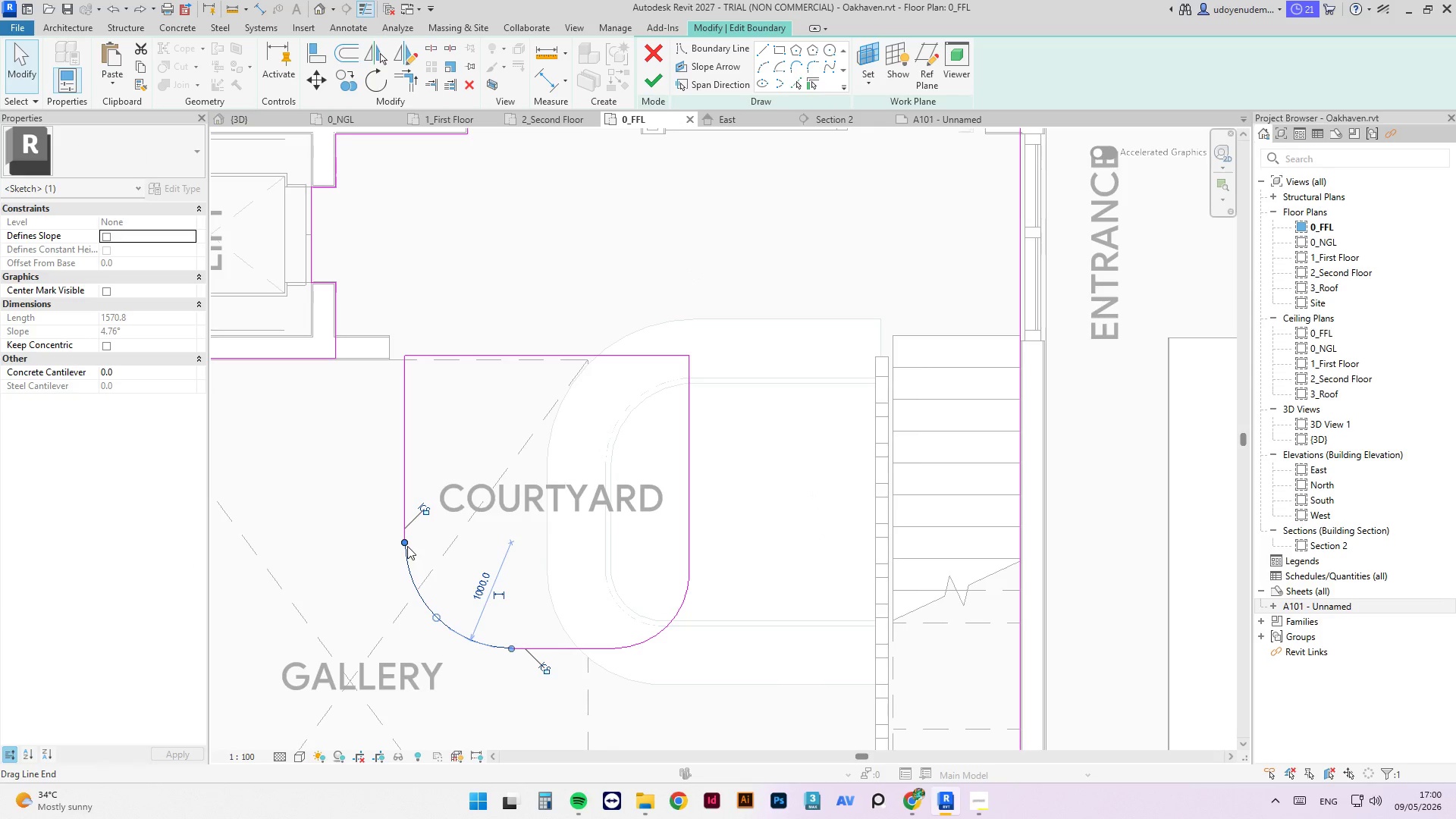 
left_click_drag(start_coordinate=[405, 544], to_coordinate=[439, 592])
 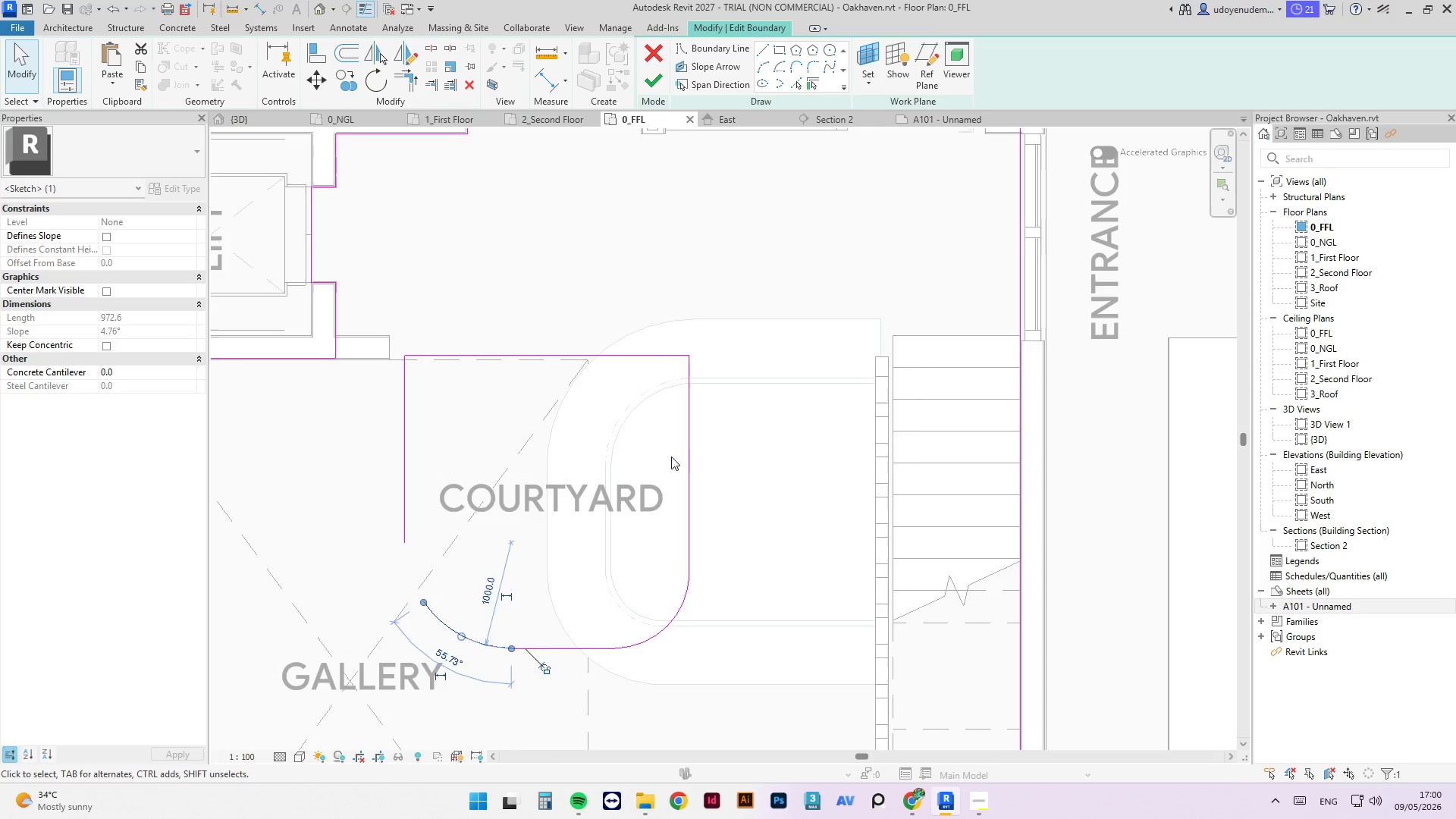 
key(Escape)
 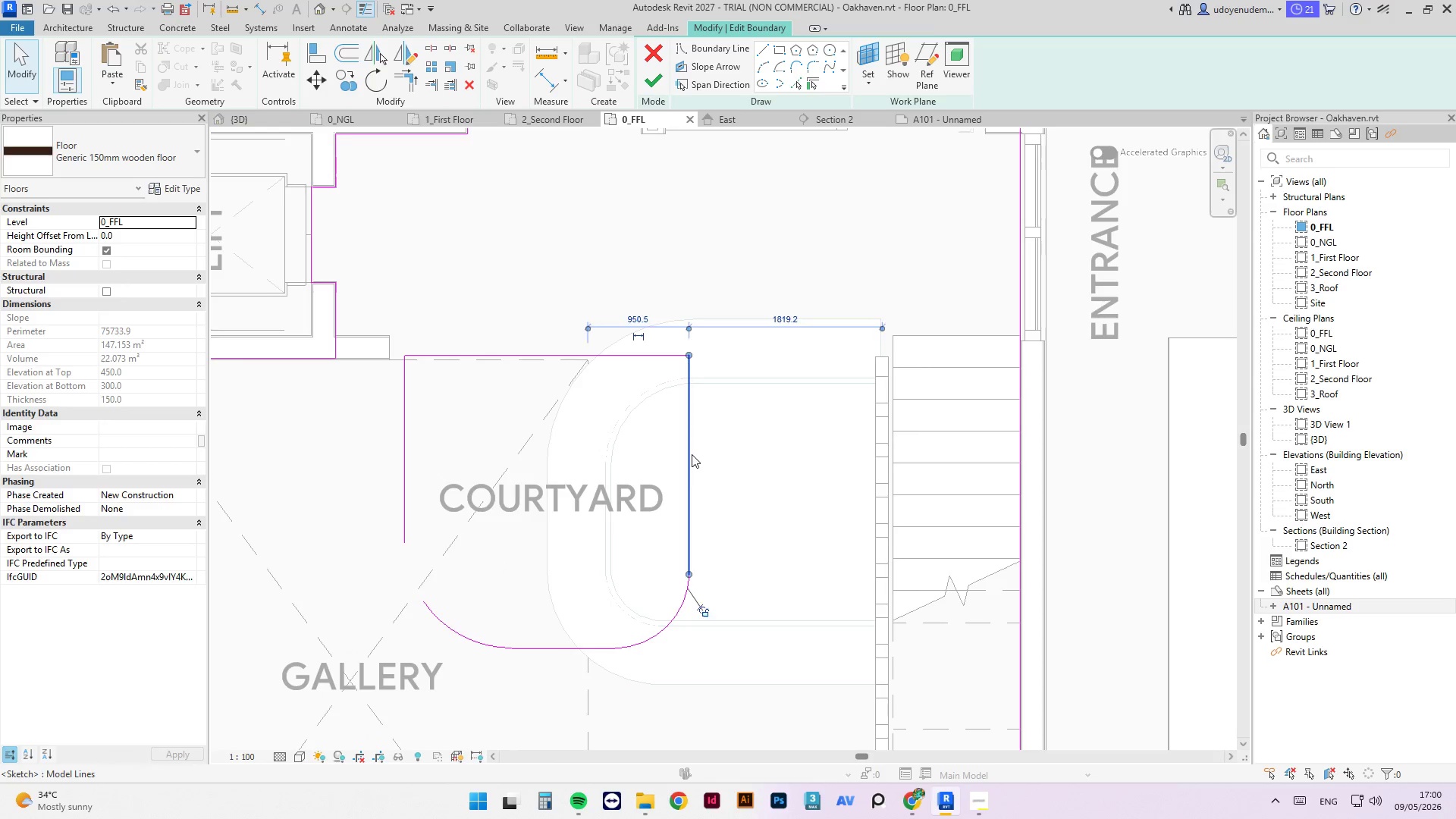 
left_click([692, 454])
 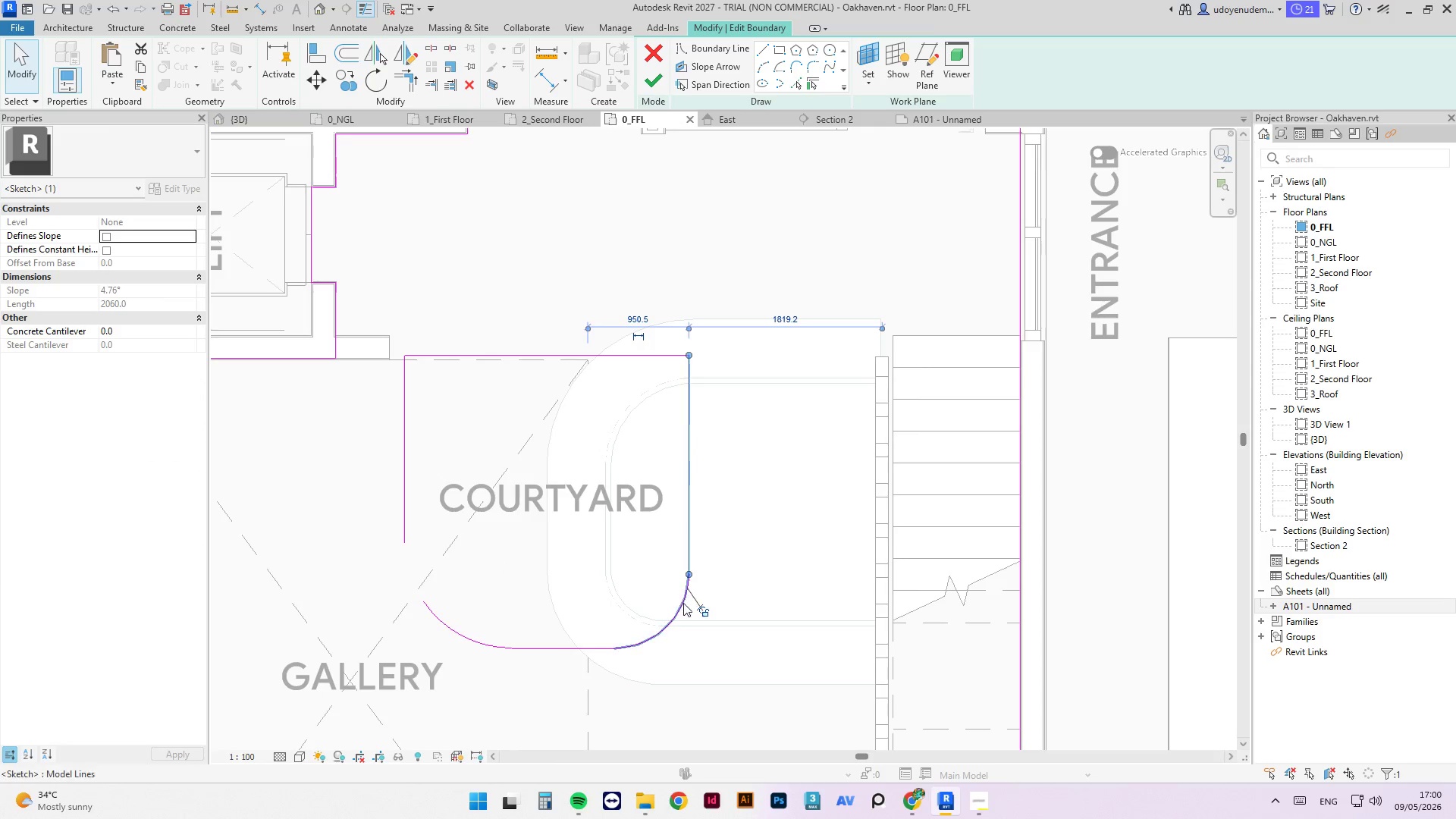 
hold_key(key=ControlLeft, duration=0.52)
left_click([670, 629])
 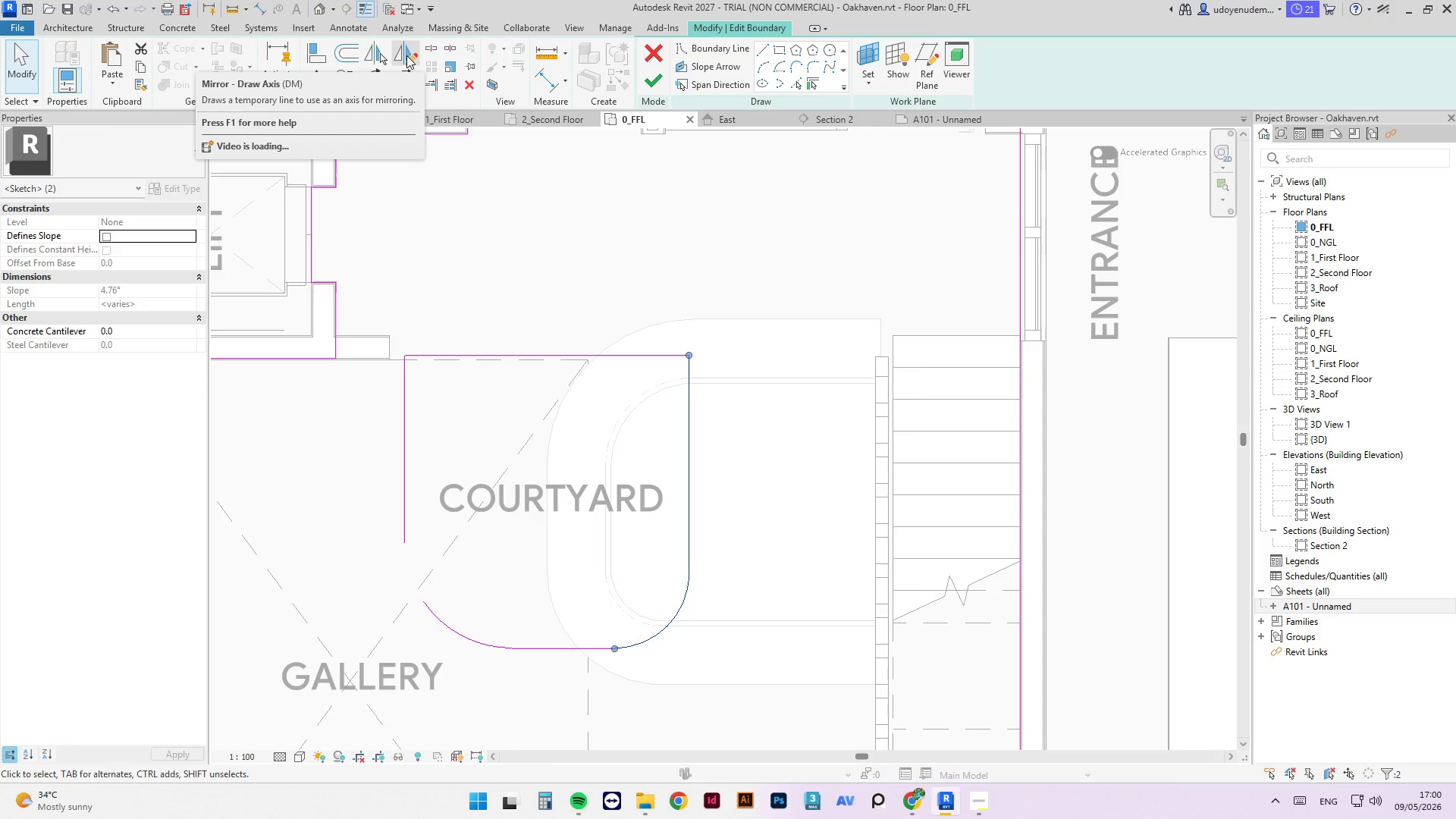 
left_click([406, 55])
 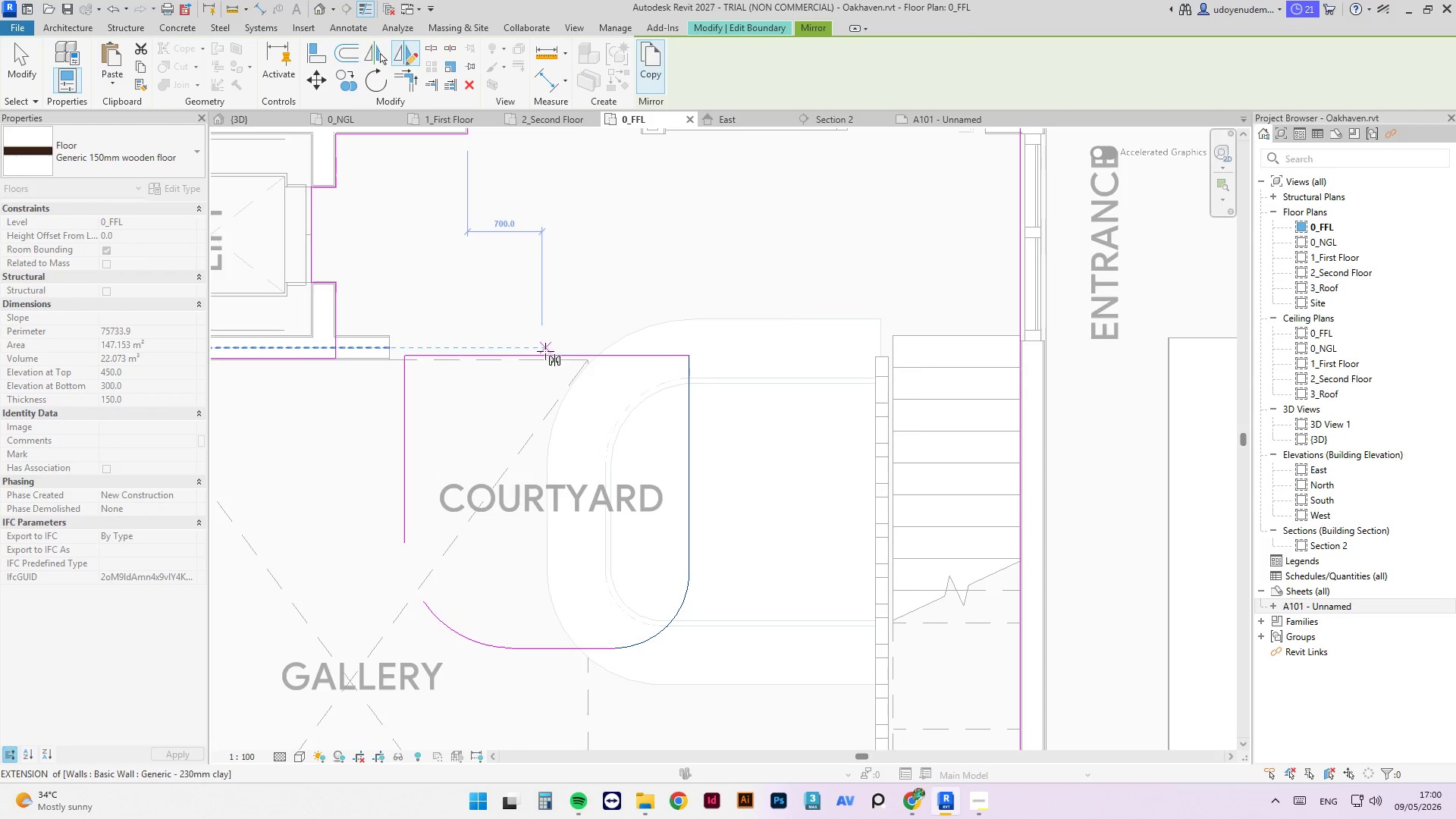 
left_click([545, 356])
 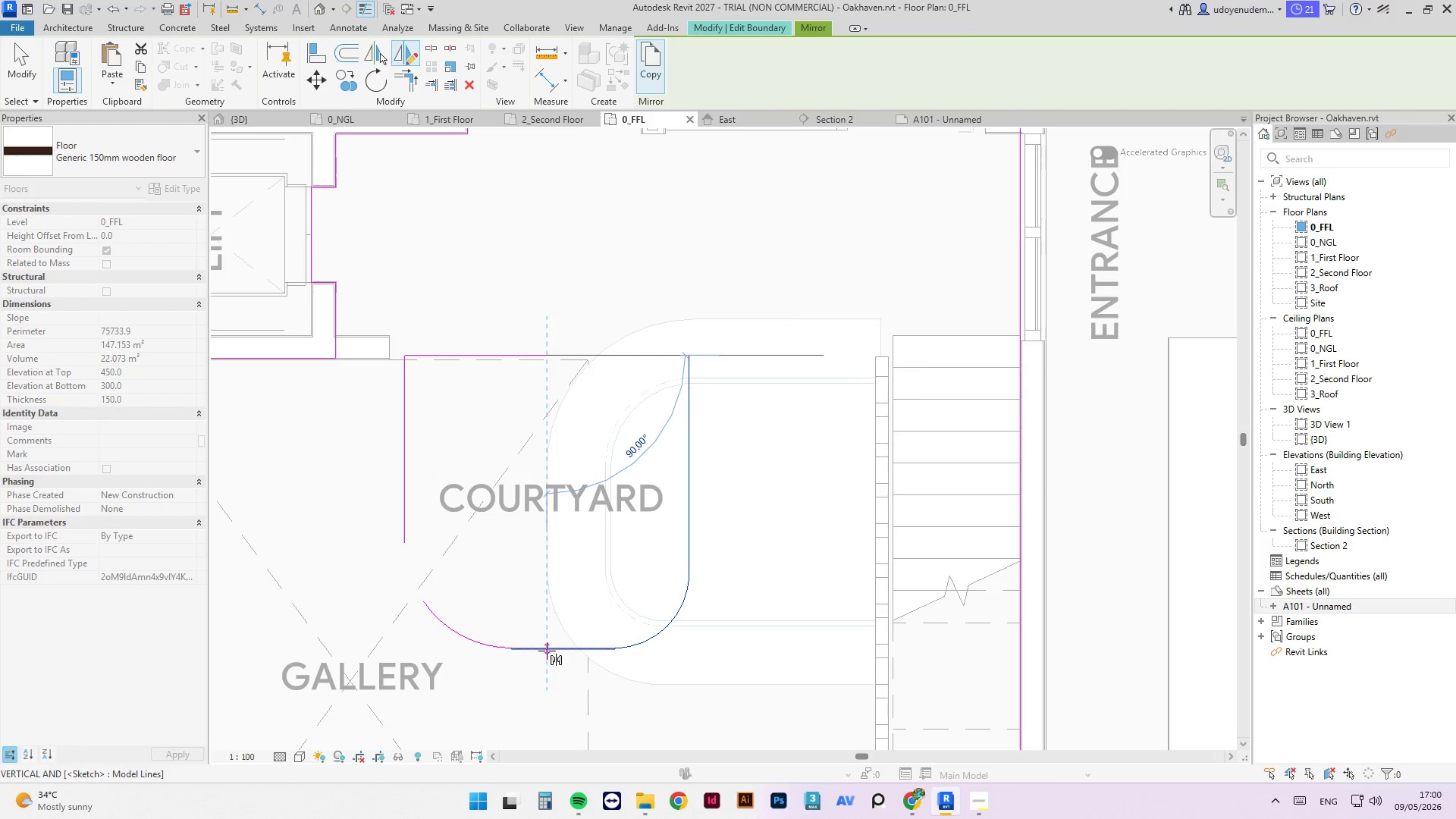 
left_click([547, 649])
 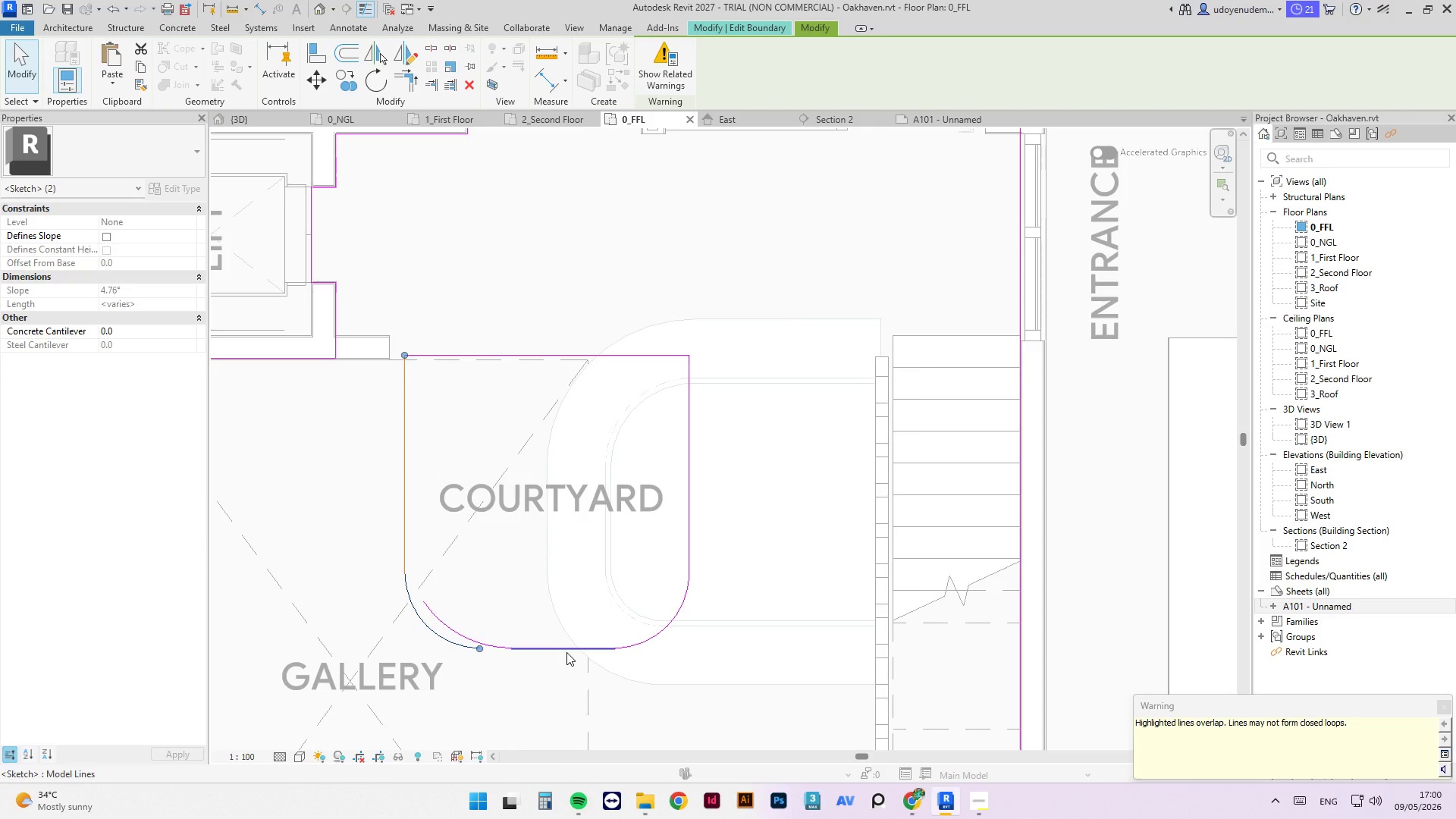 
key(Escape)
 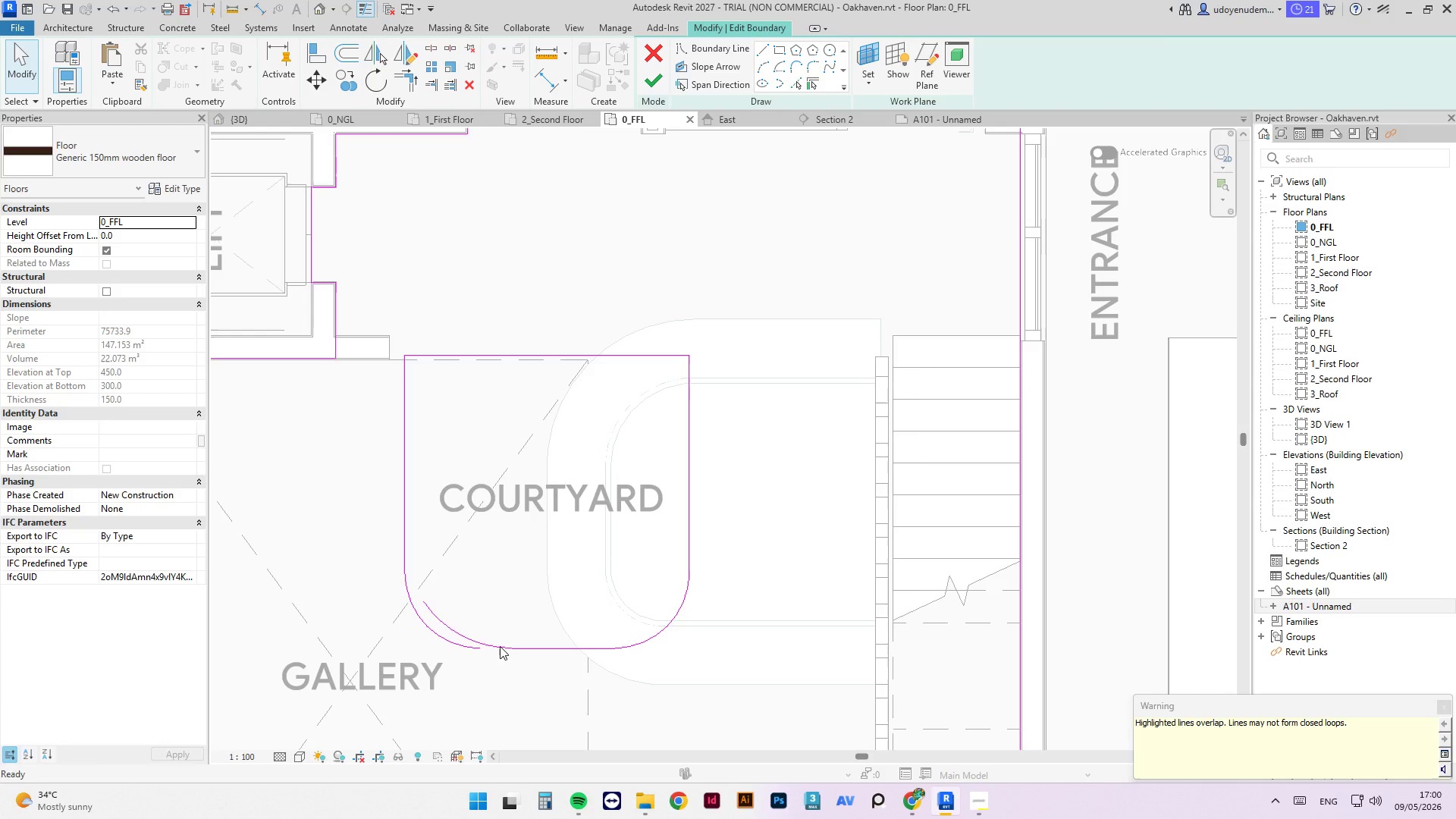 
key(Escape)
 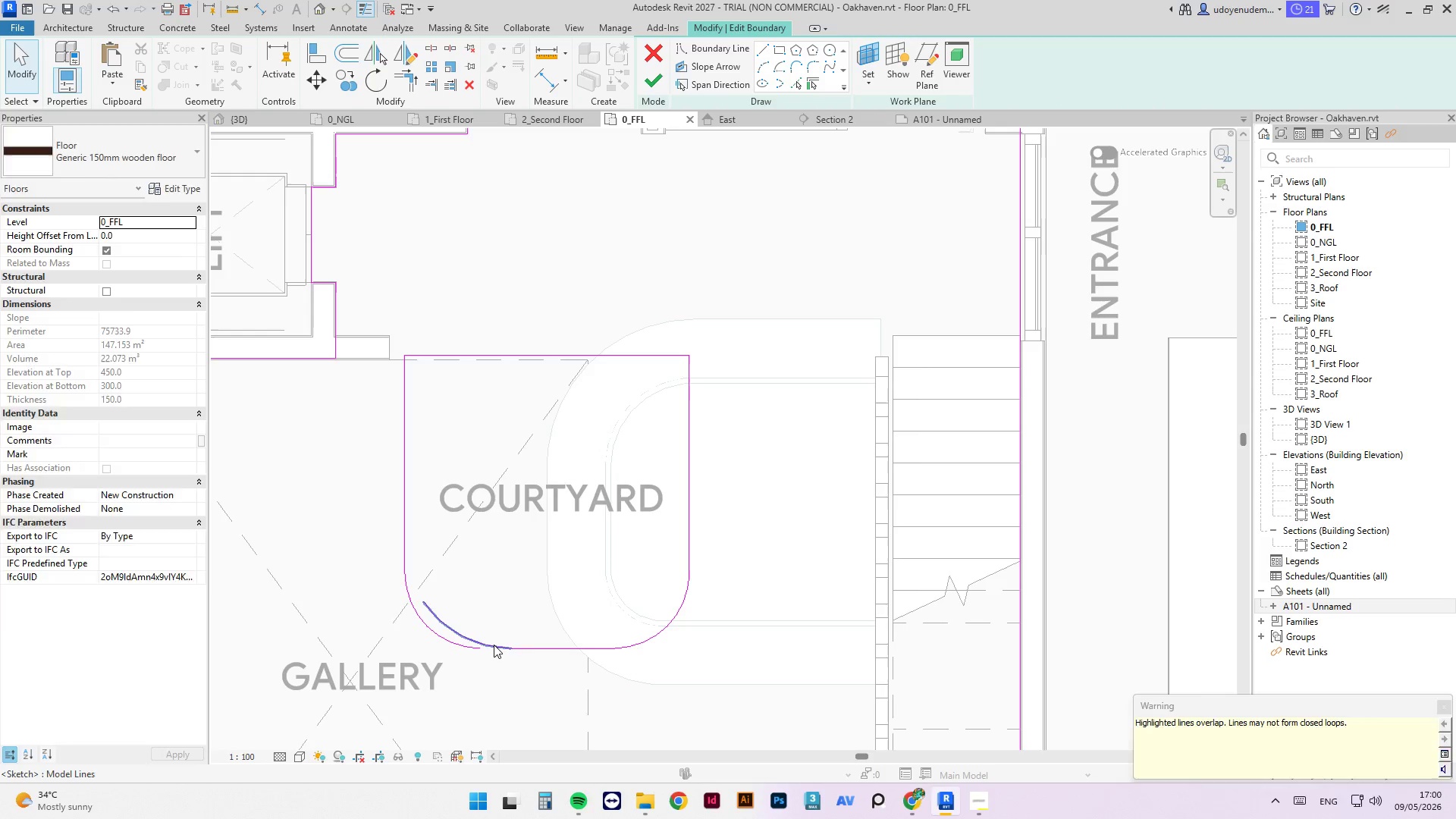 
left_click([494, 645])
 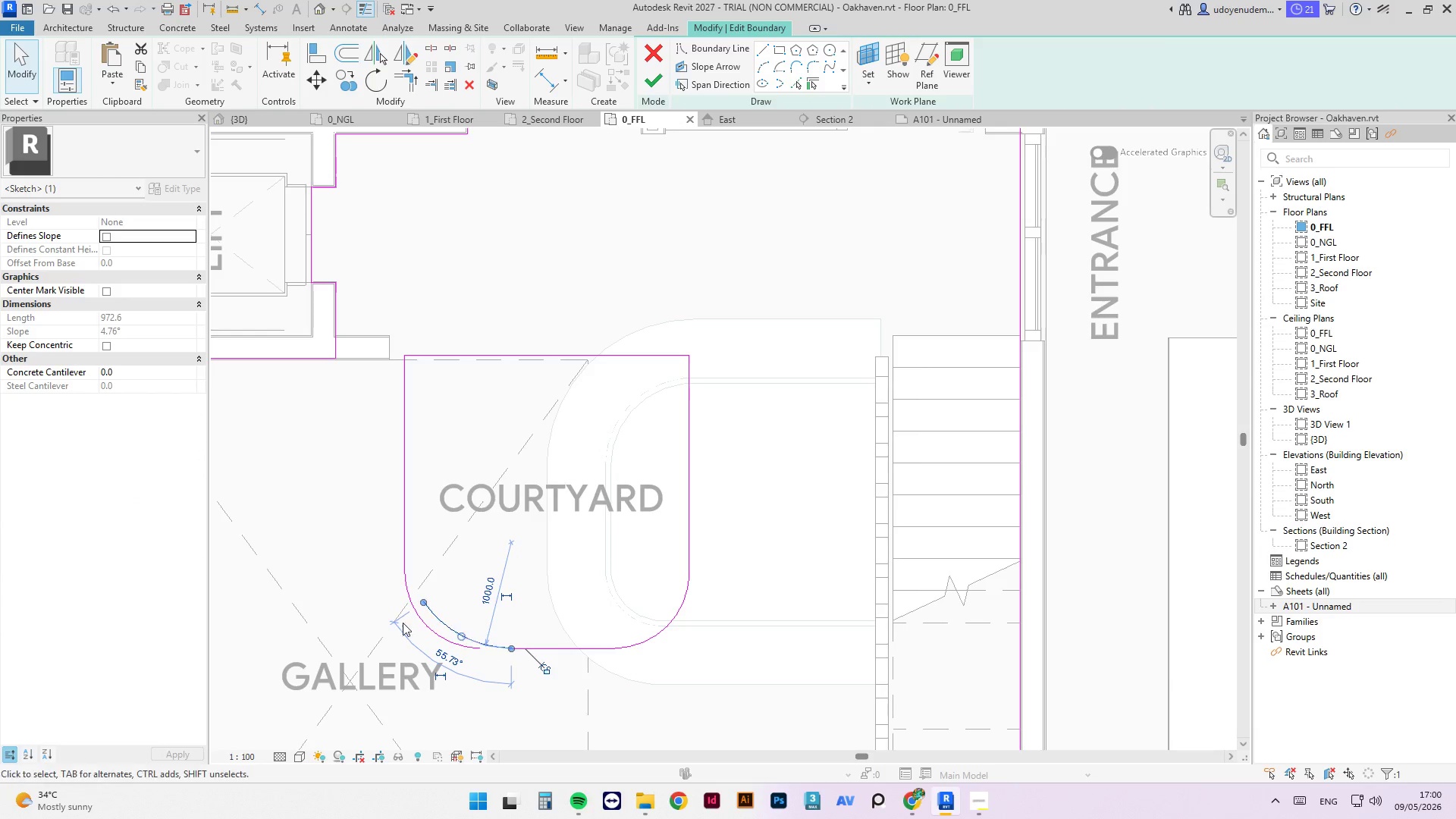 
key(Delete)
 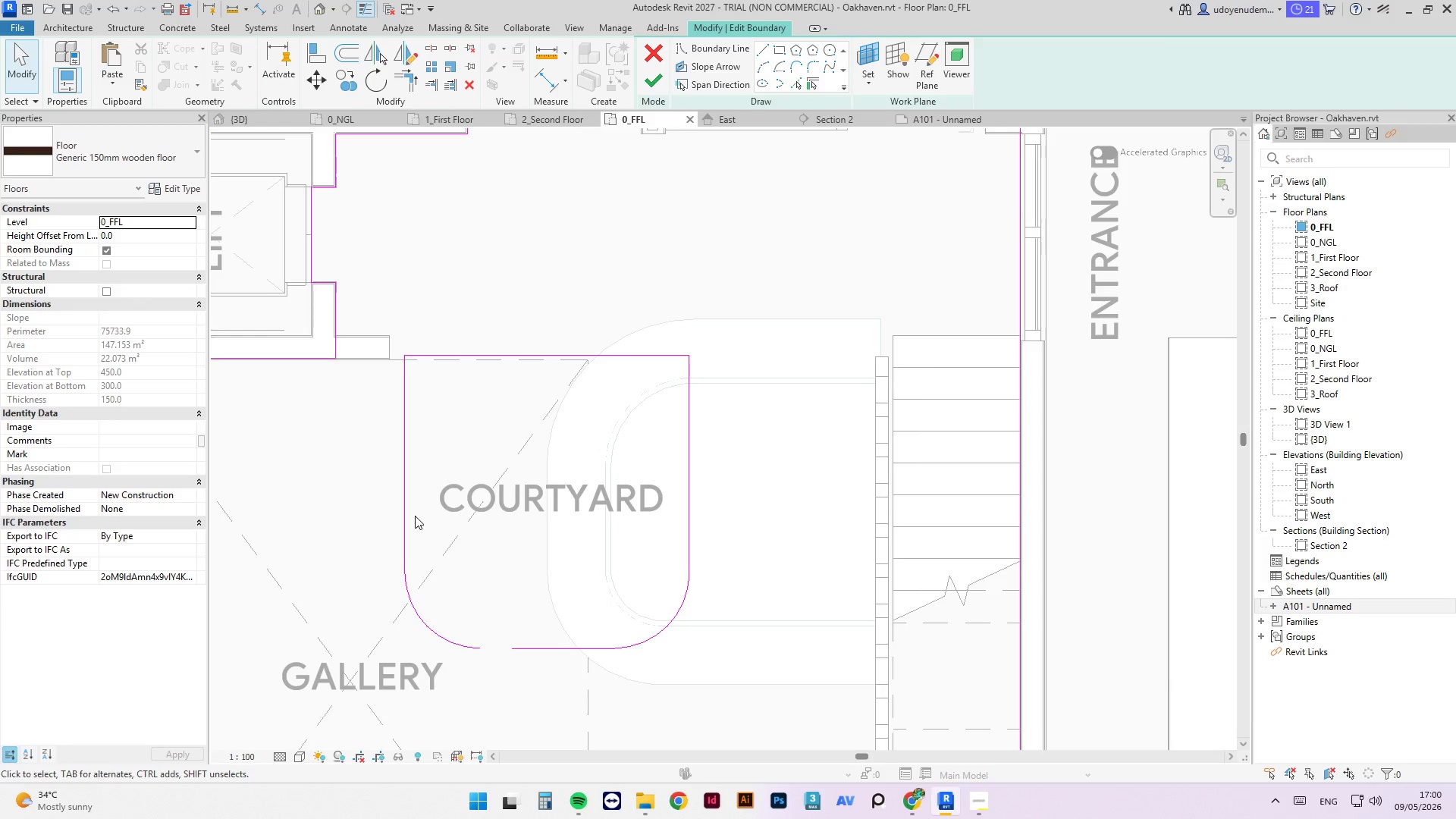 
left_click([415, 516])
 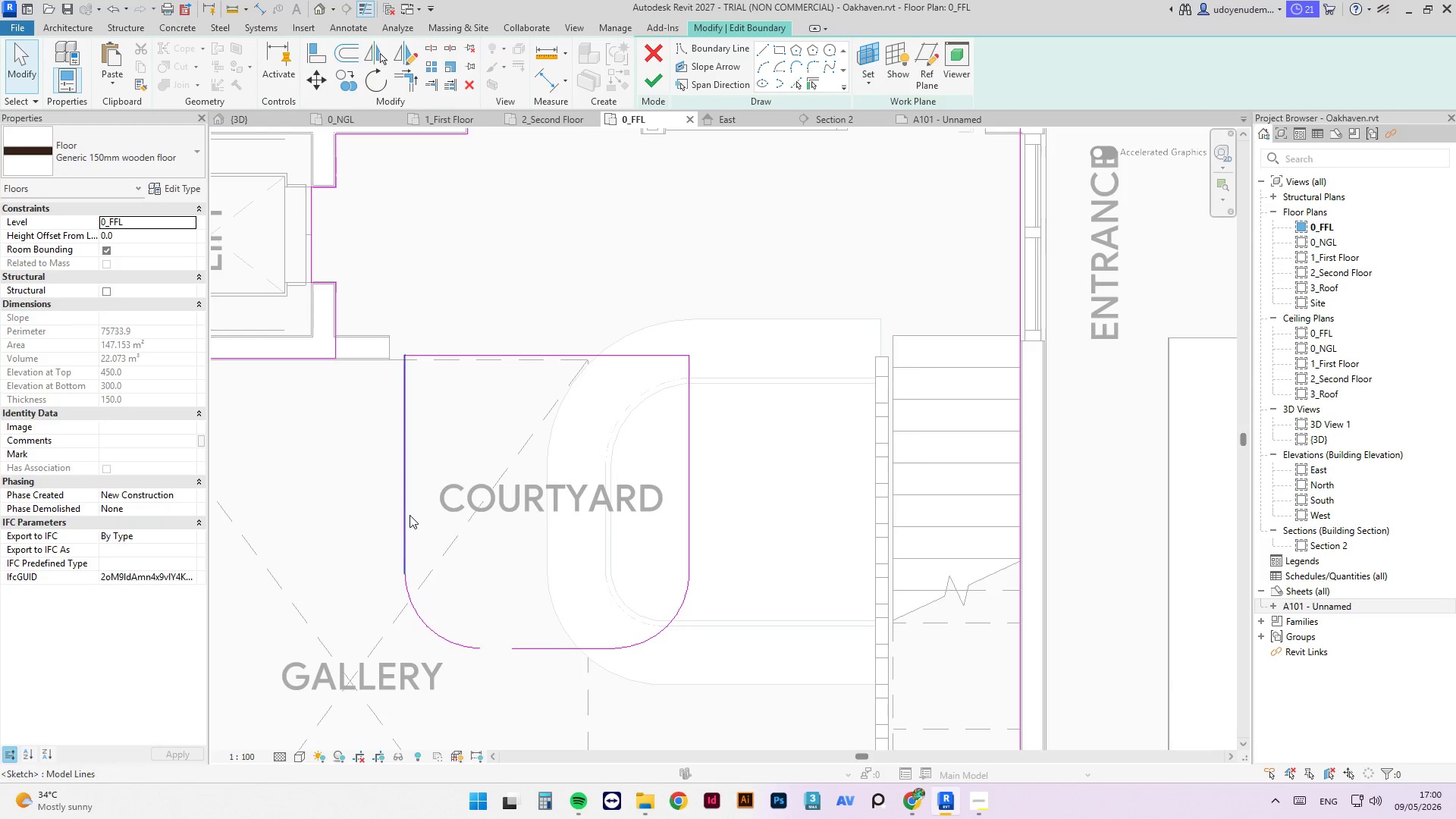 
left_click([410, 515])
 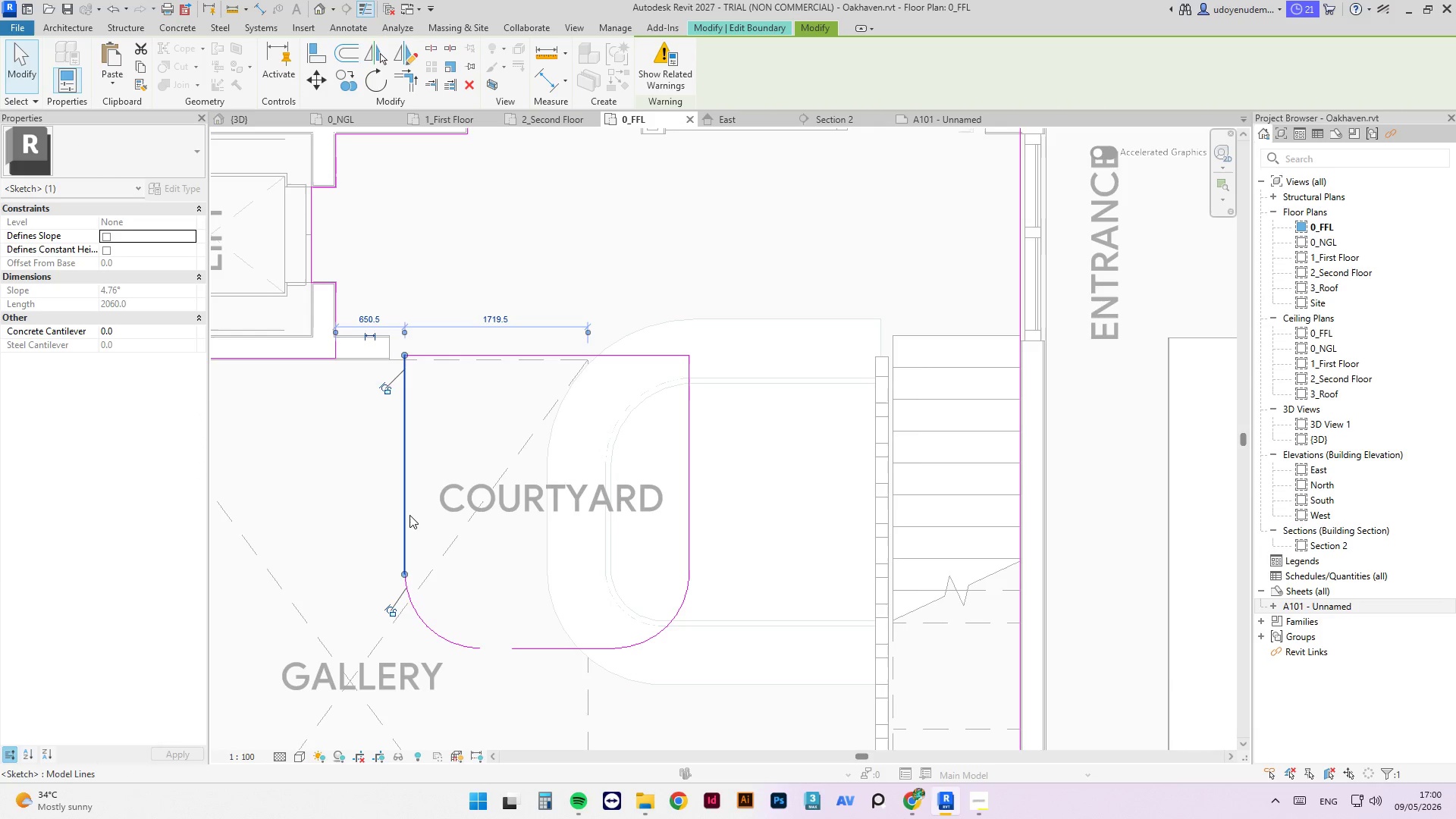 
key(Delete)
 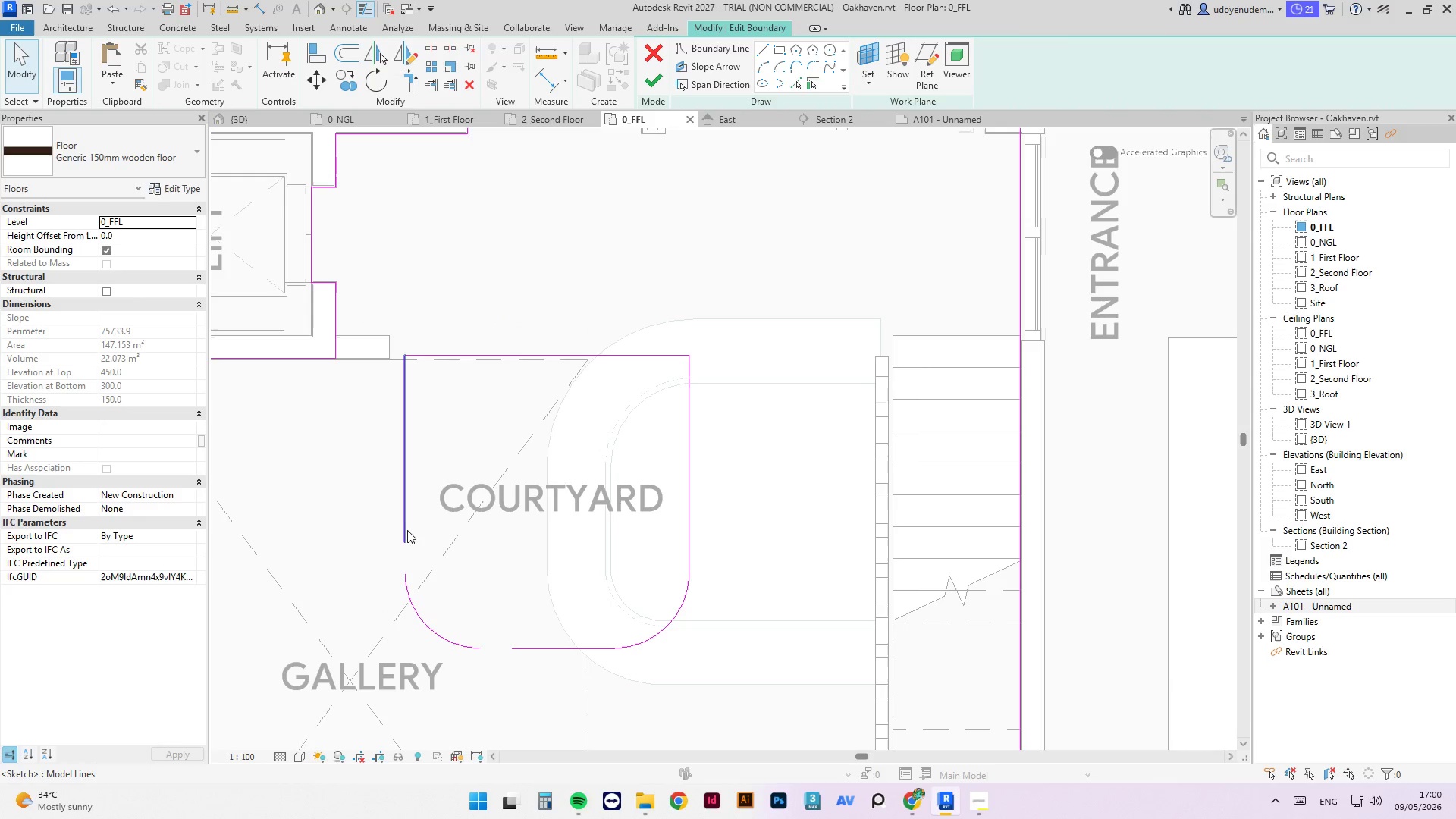 
left_click([407, 530])
 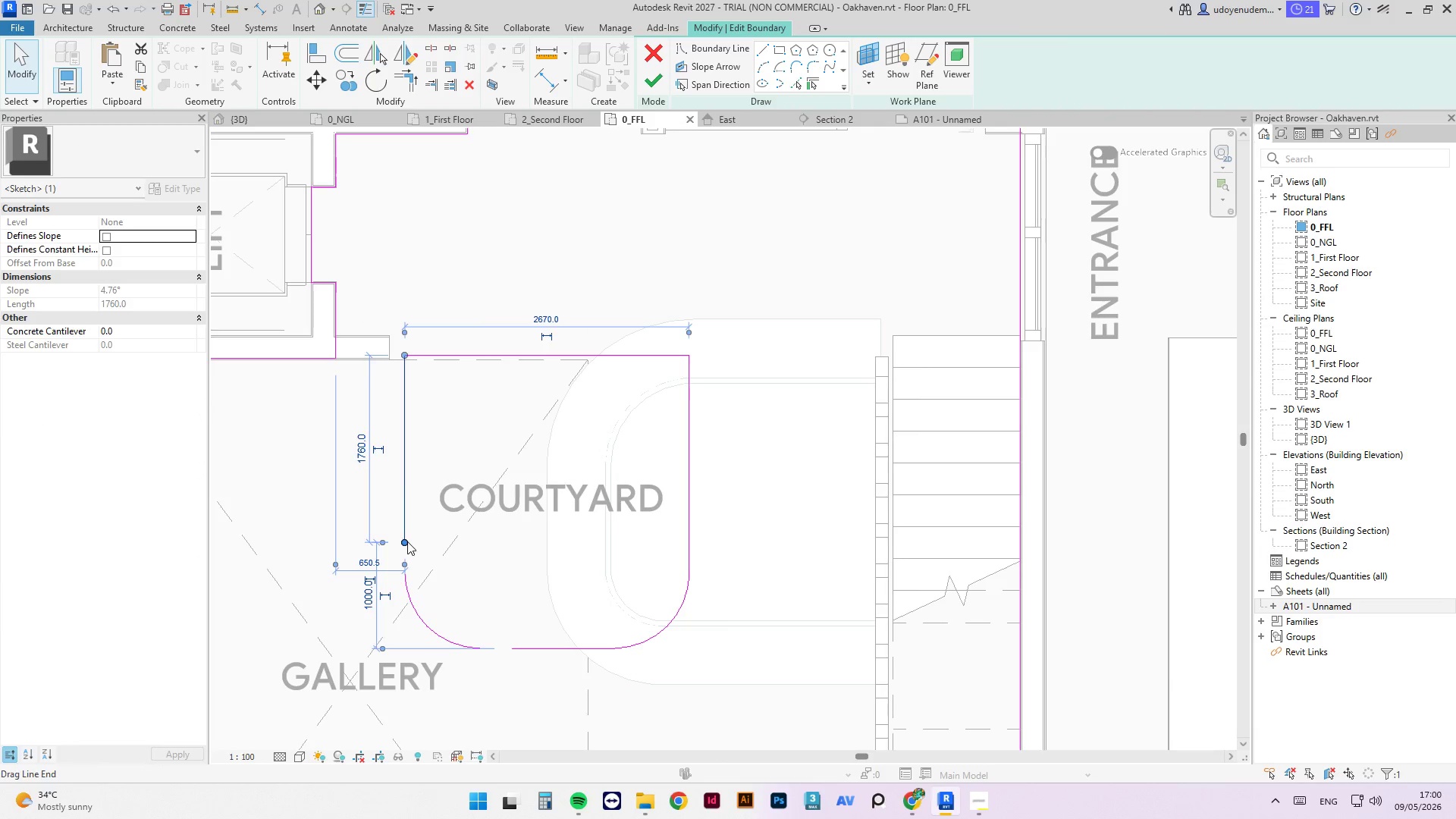 
left_click_drag(start_coordinate=[407, 541], to_coordinate=[406, 577])
 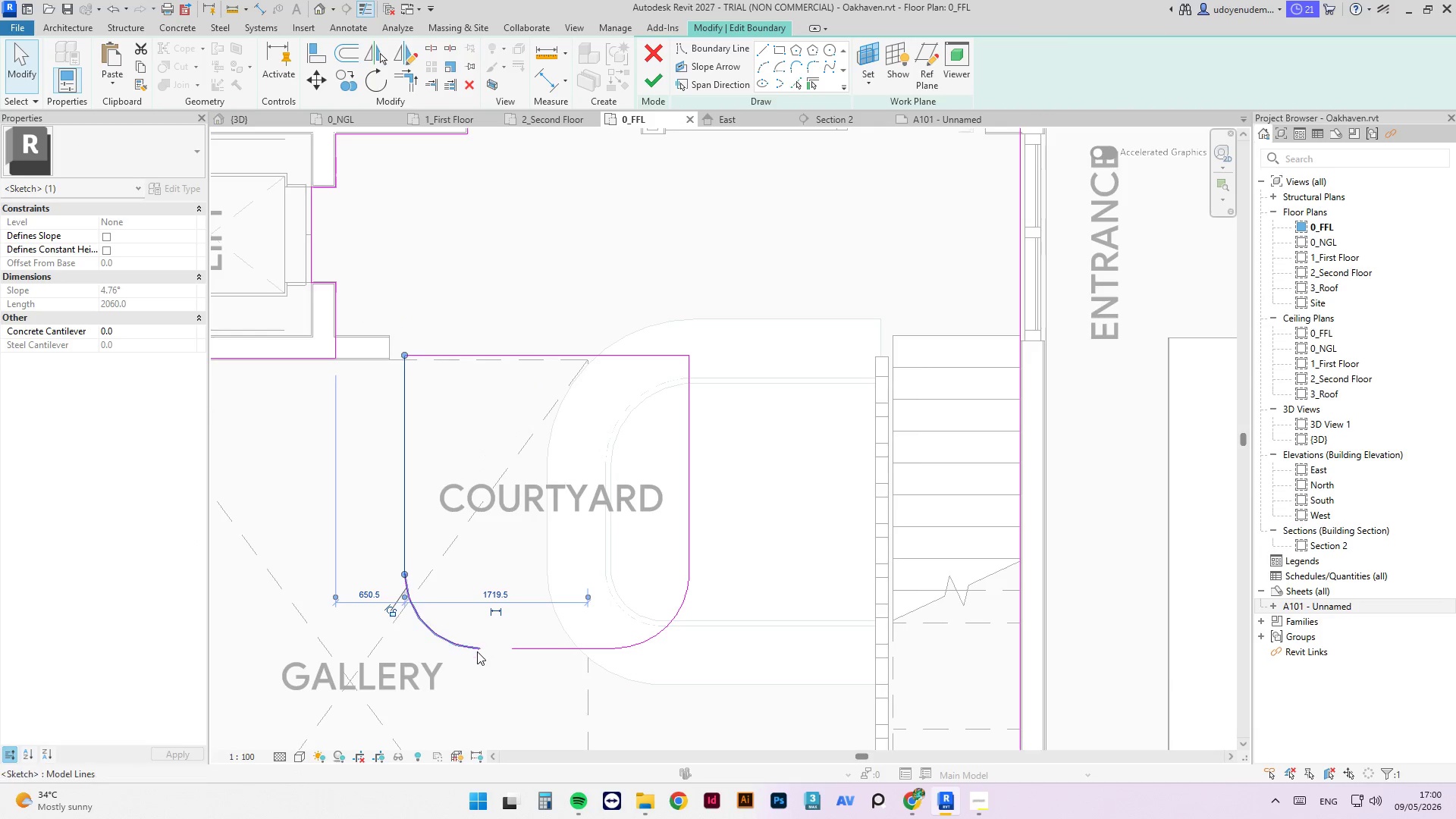 
left_click([477, 651])
 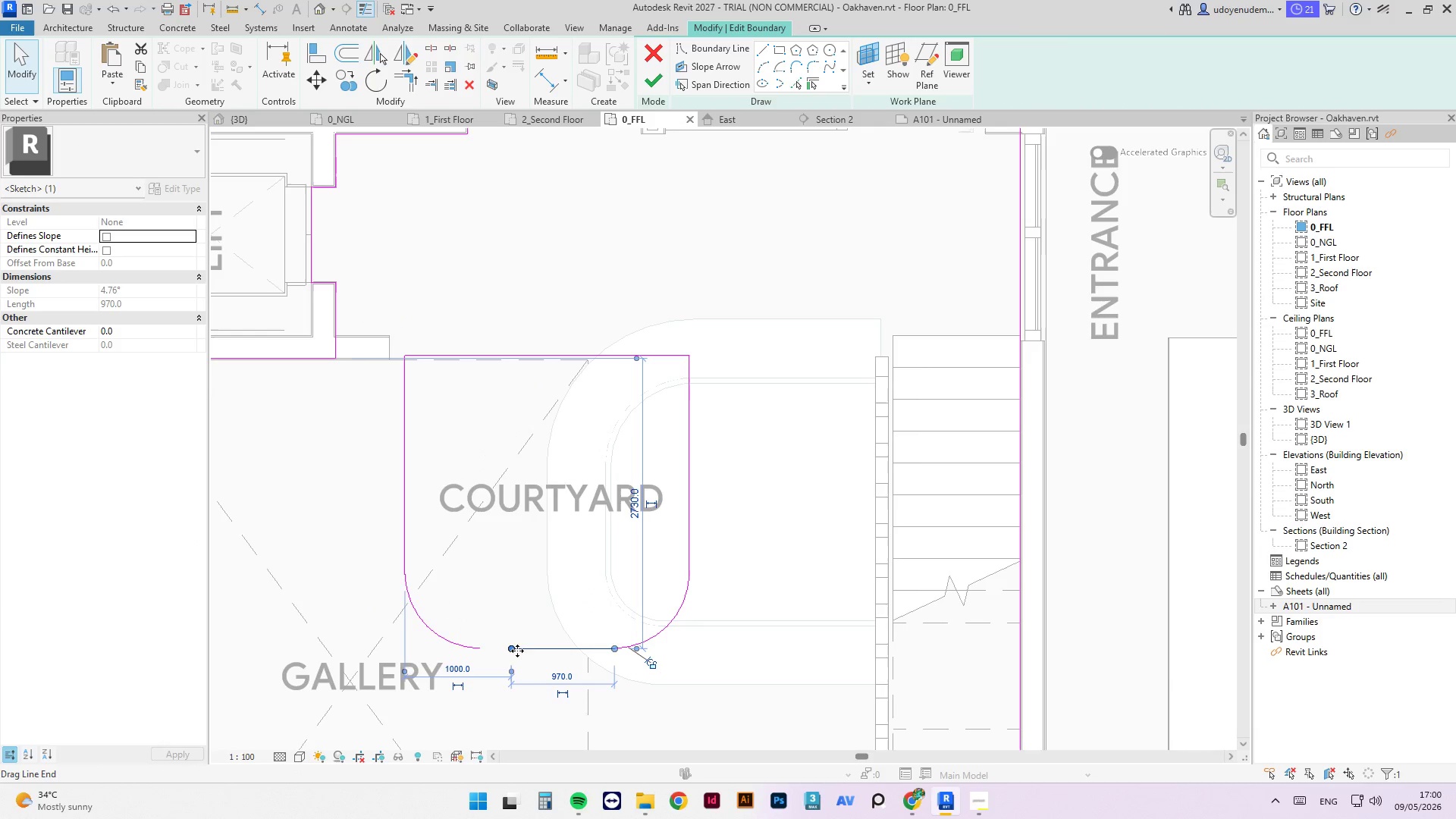 
left_click_drag(start_coordinate=[509, 648], to_coordinate=[483, 647])
 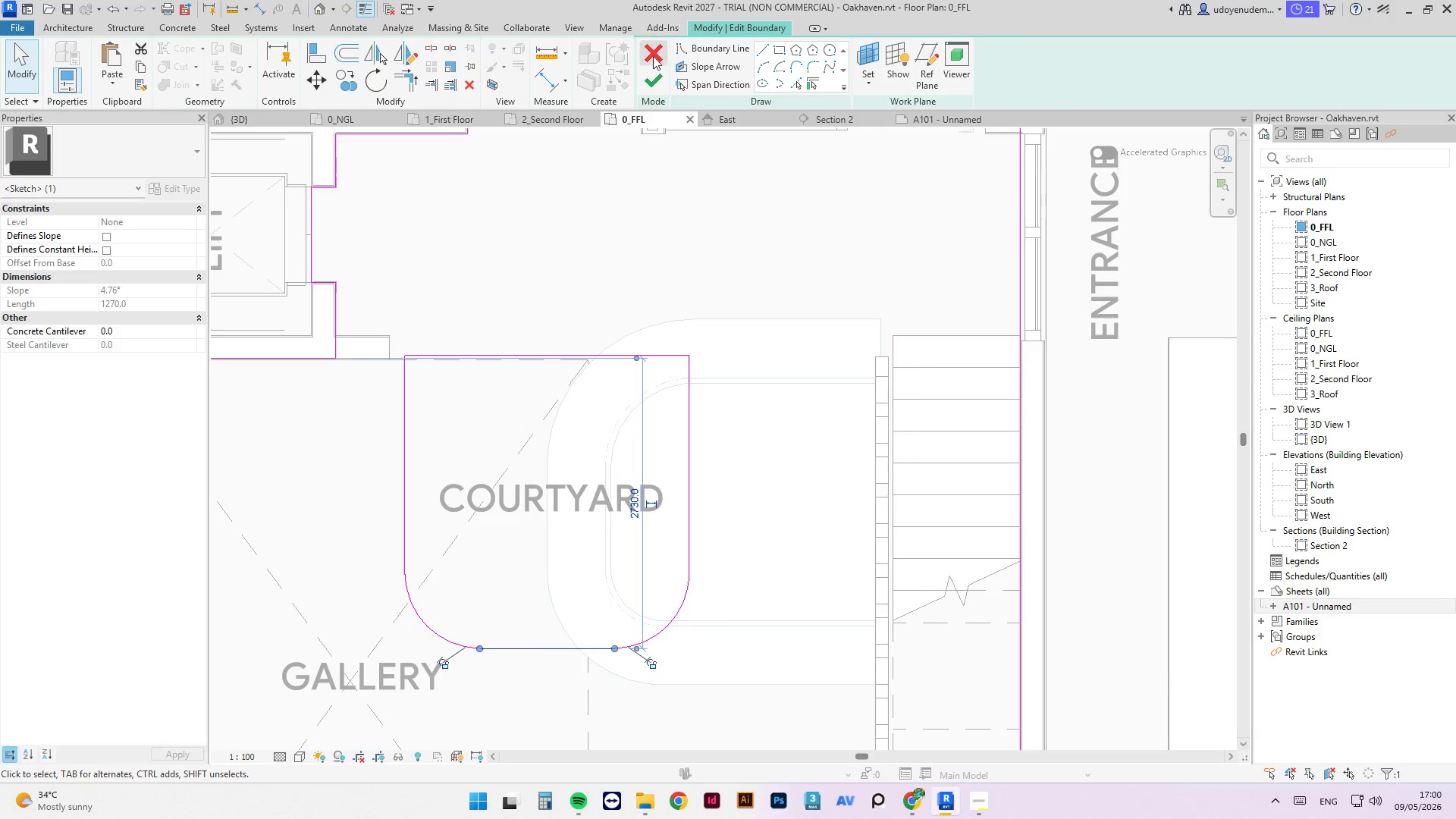 
left_click([658, 82])
 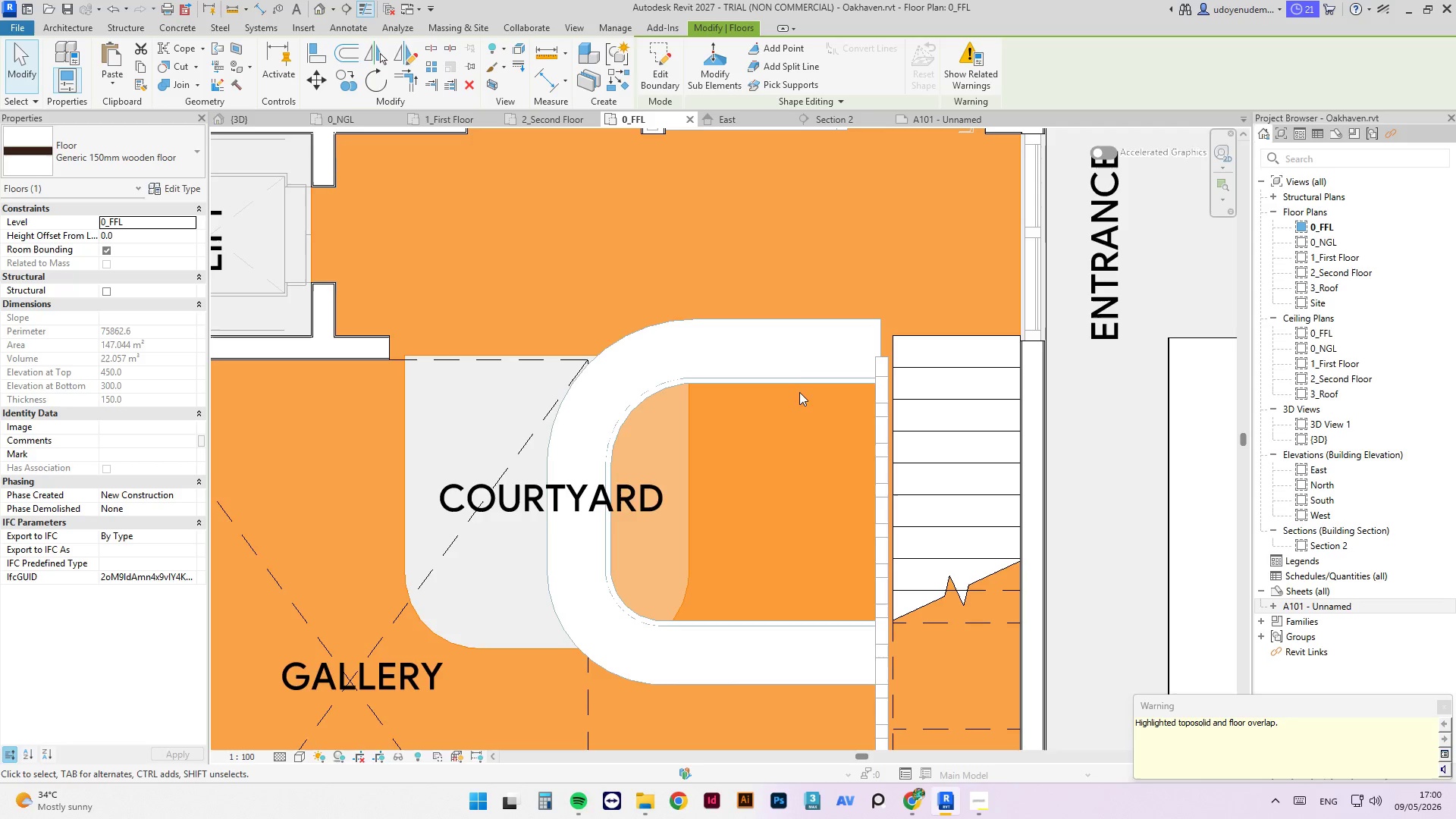 
scroll: coordinate [791, 441], scroll_direction: down, amount: 10.0
 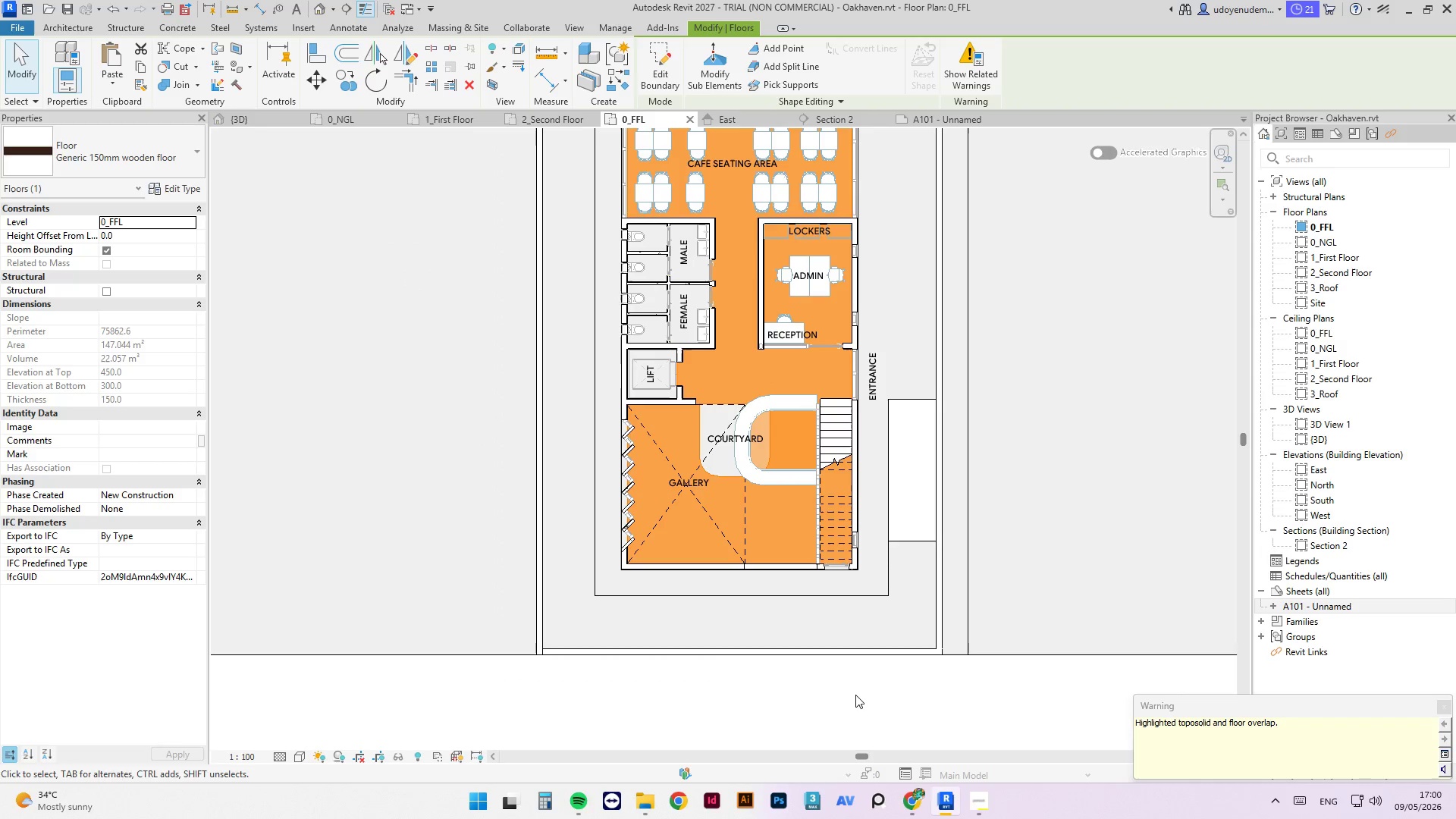 
left_click([858, 686])
 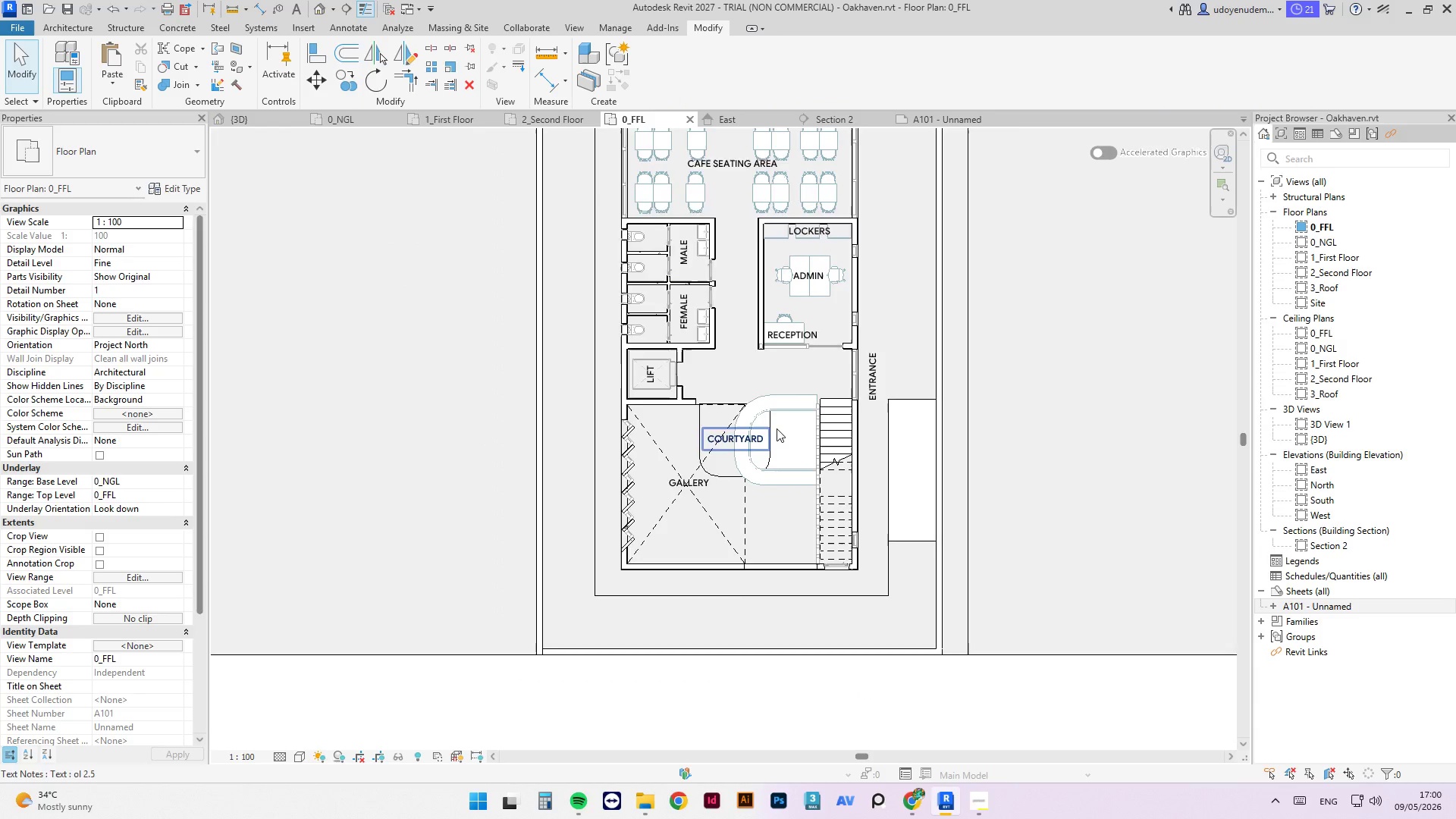 
scroll: coordinate [779, 431], scroll_direction: up, amount: 3.0
 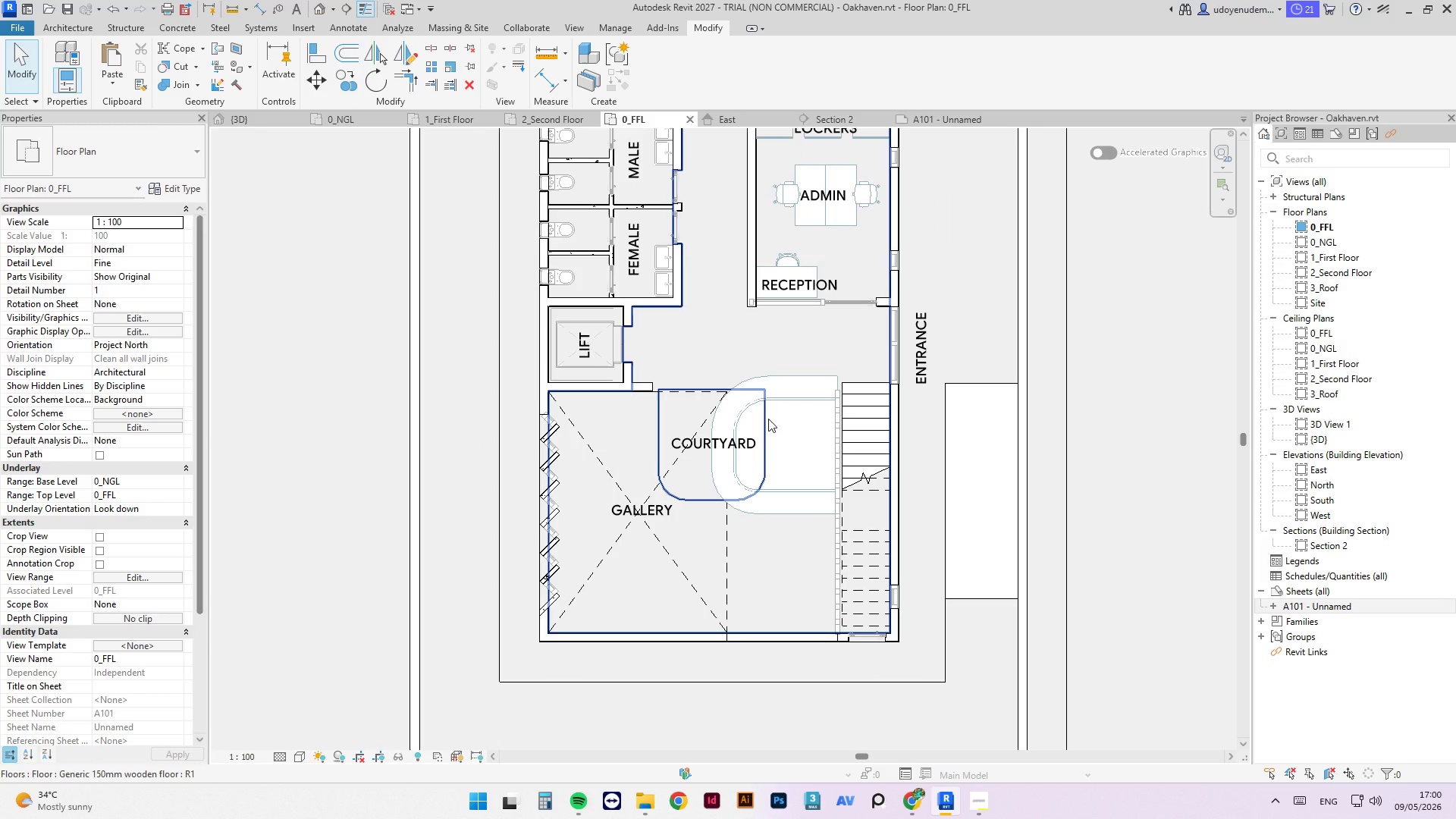 
left_click([768, 419])
 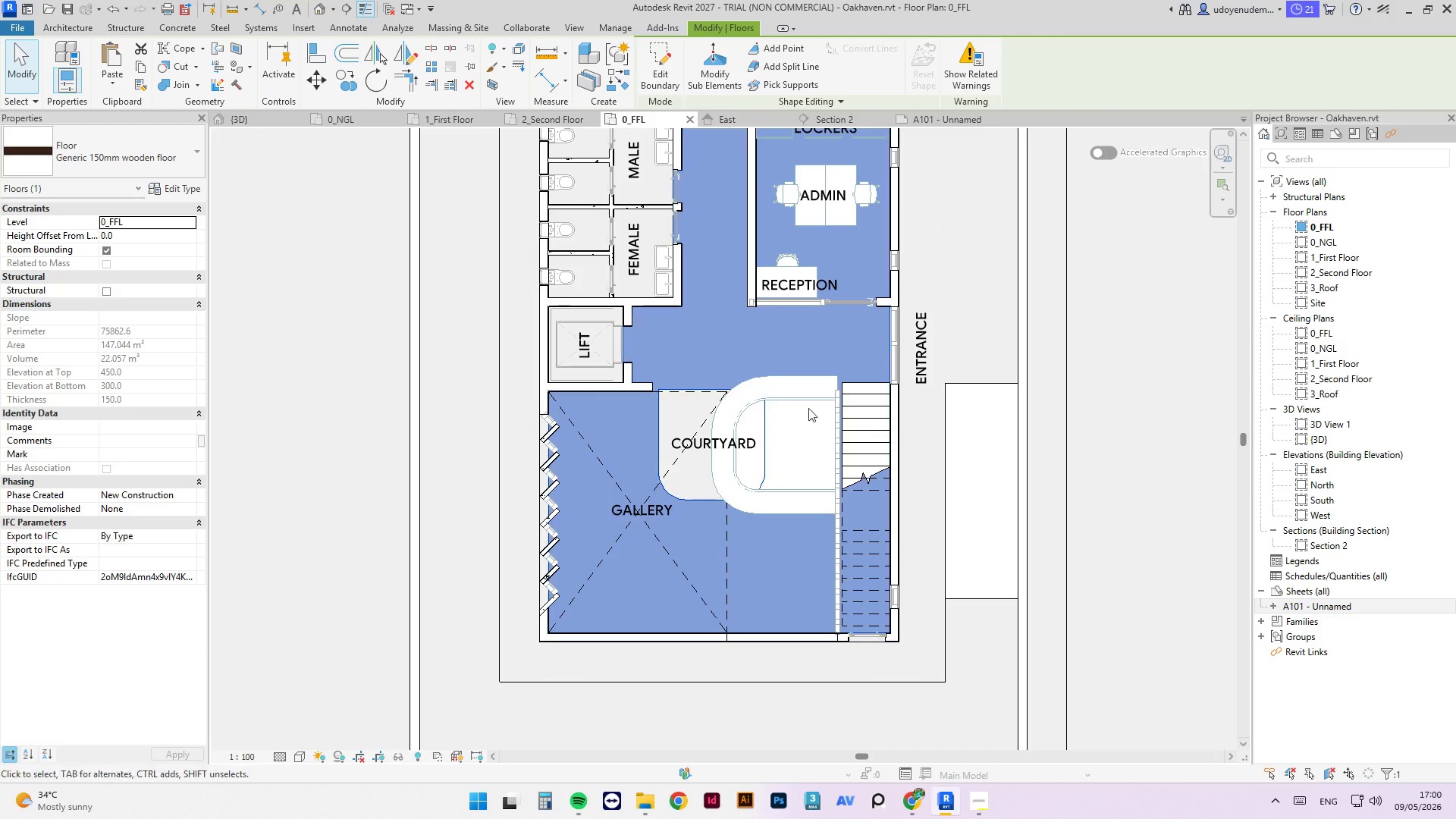 
key(Escape)
 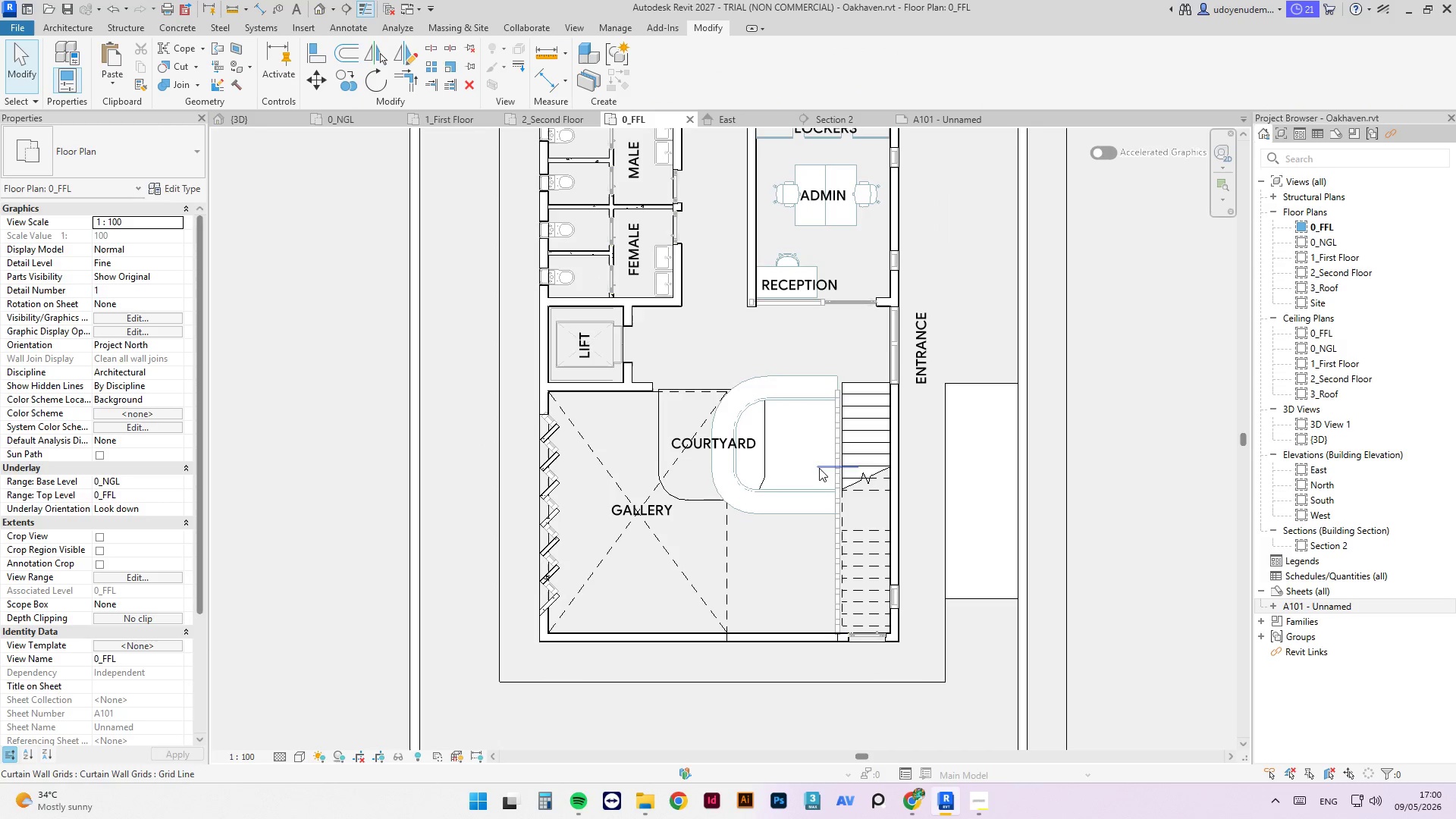 
key(Tab)
 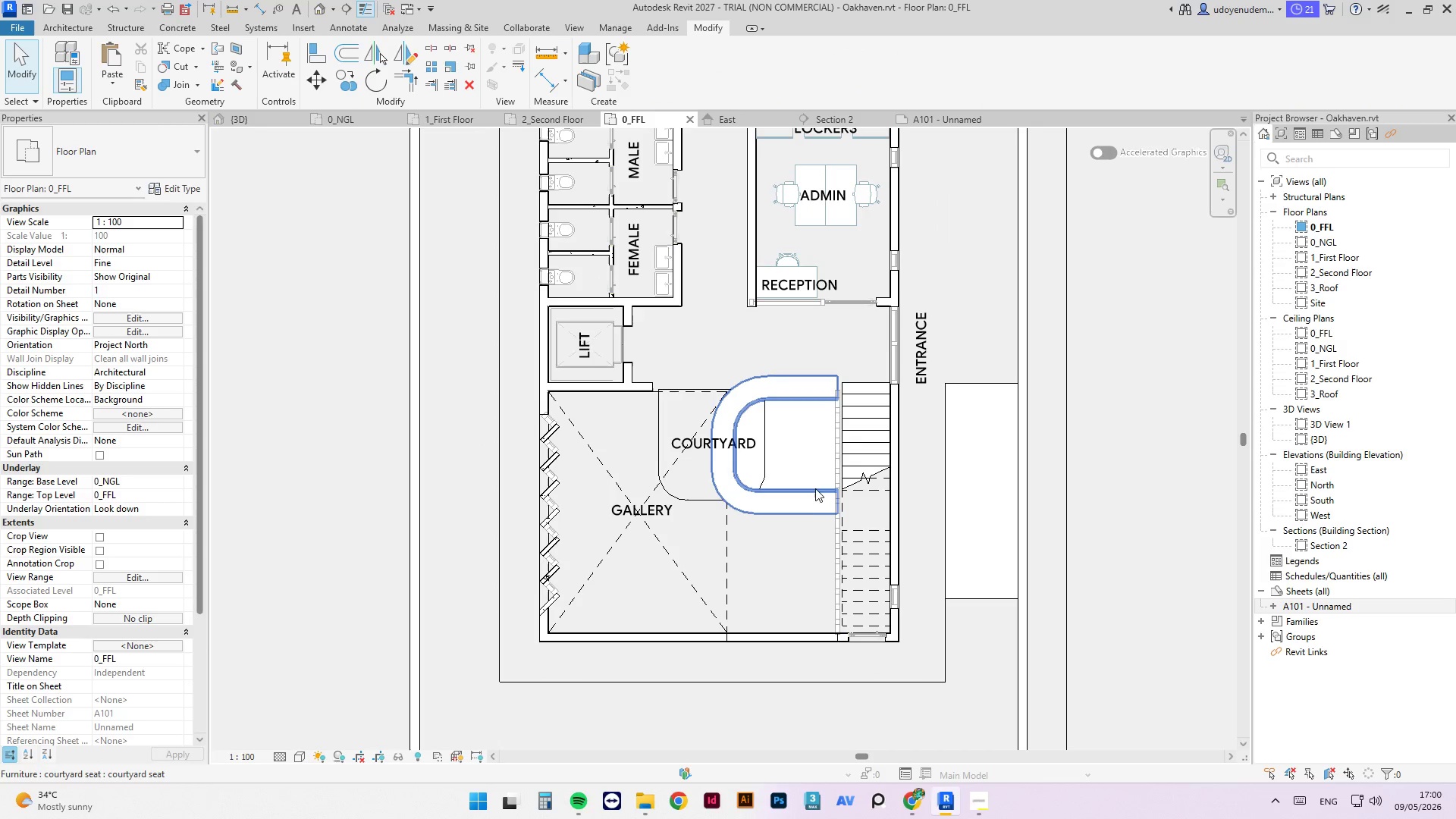 
key(Tab)
 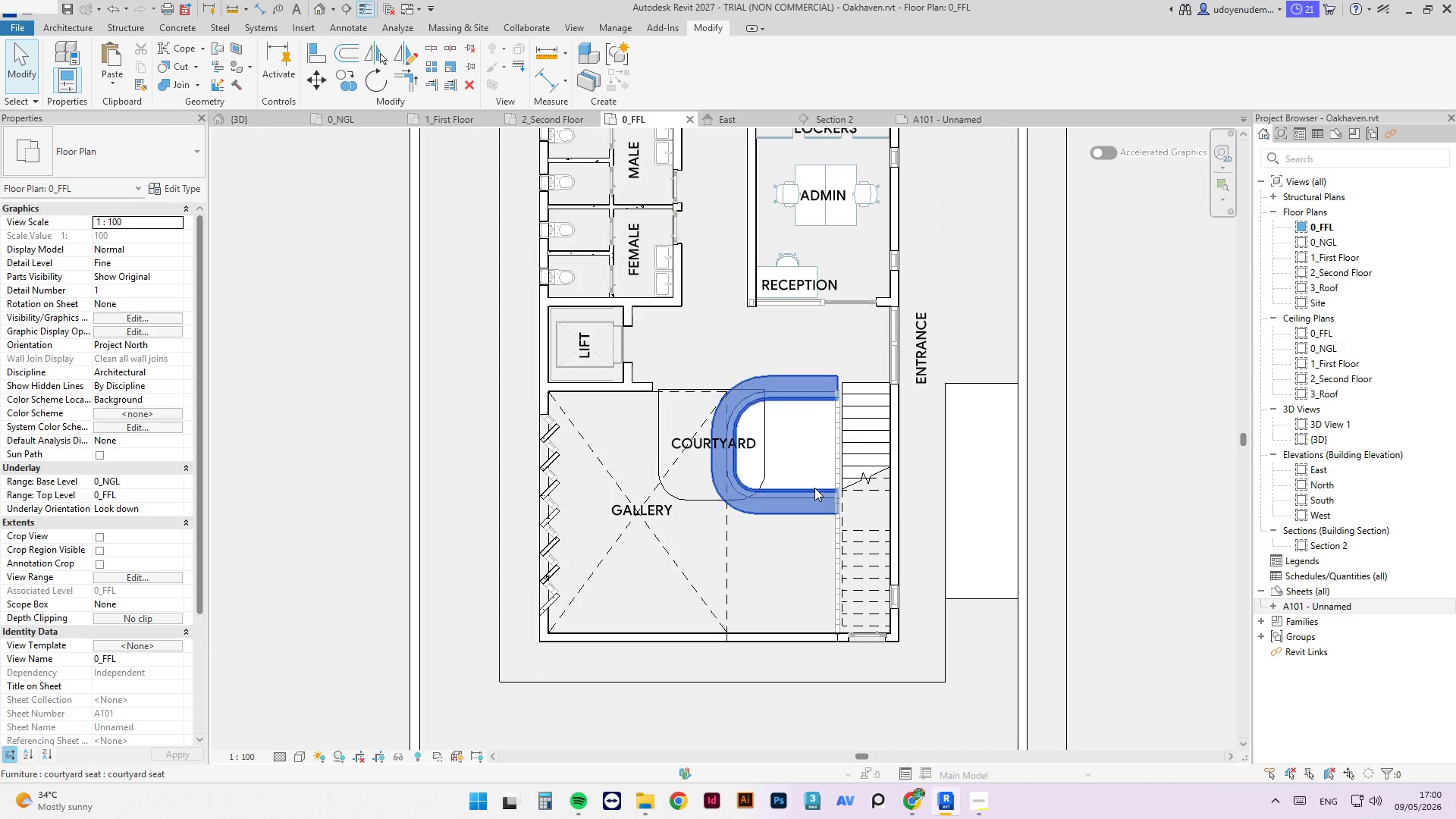 
left_click([814, 488])
 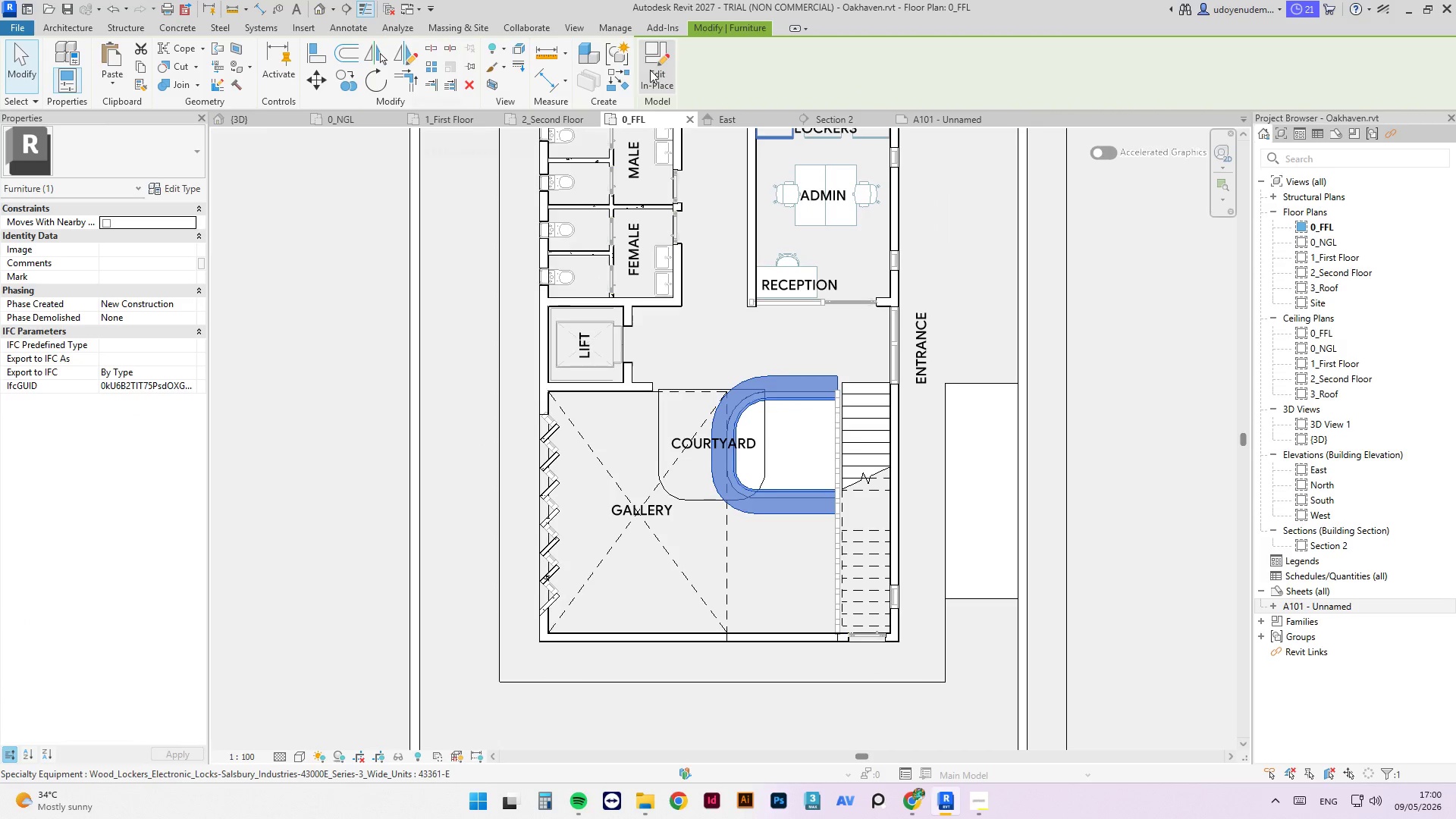 
left_click([657, 64])
 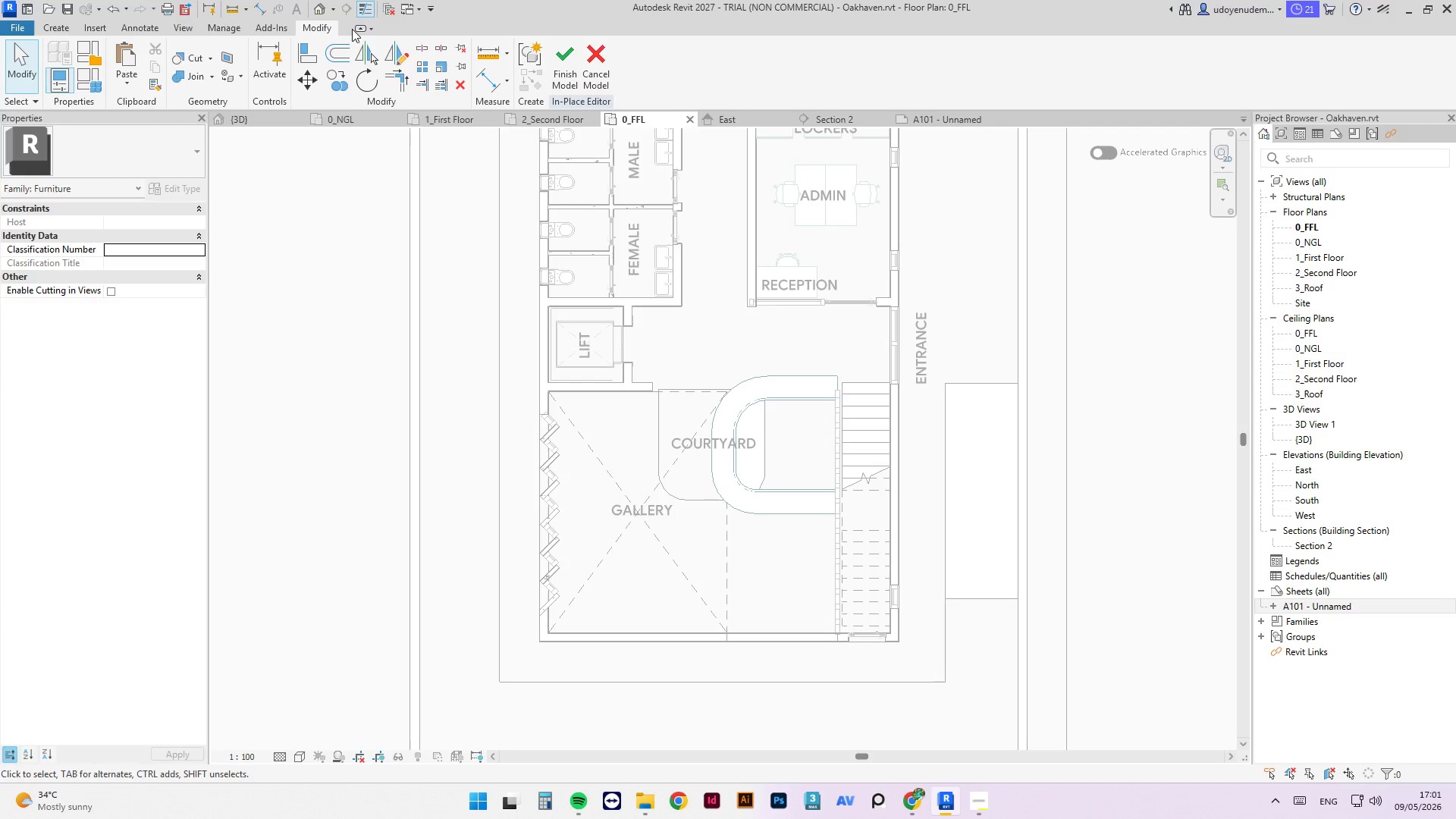 
key(Escape)
 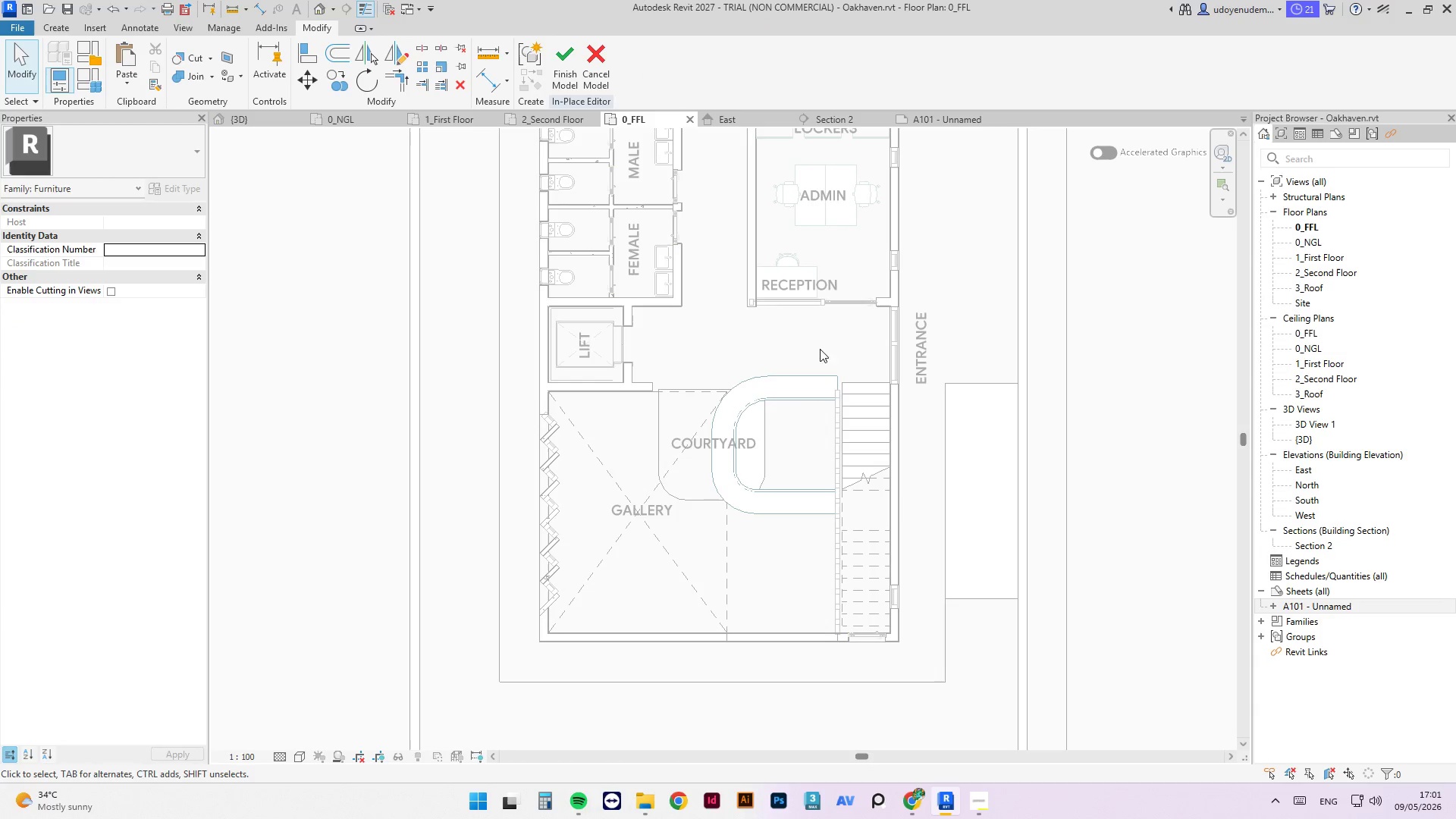 
key(Escape)
 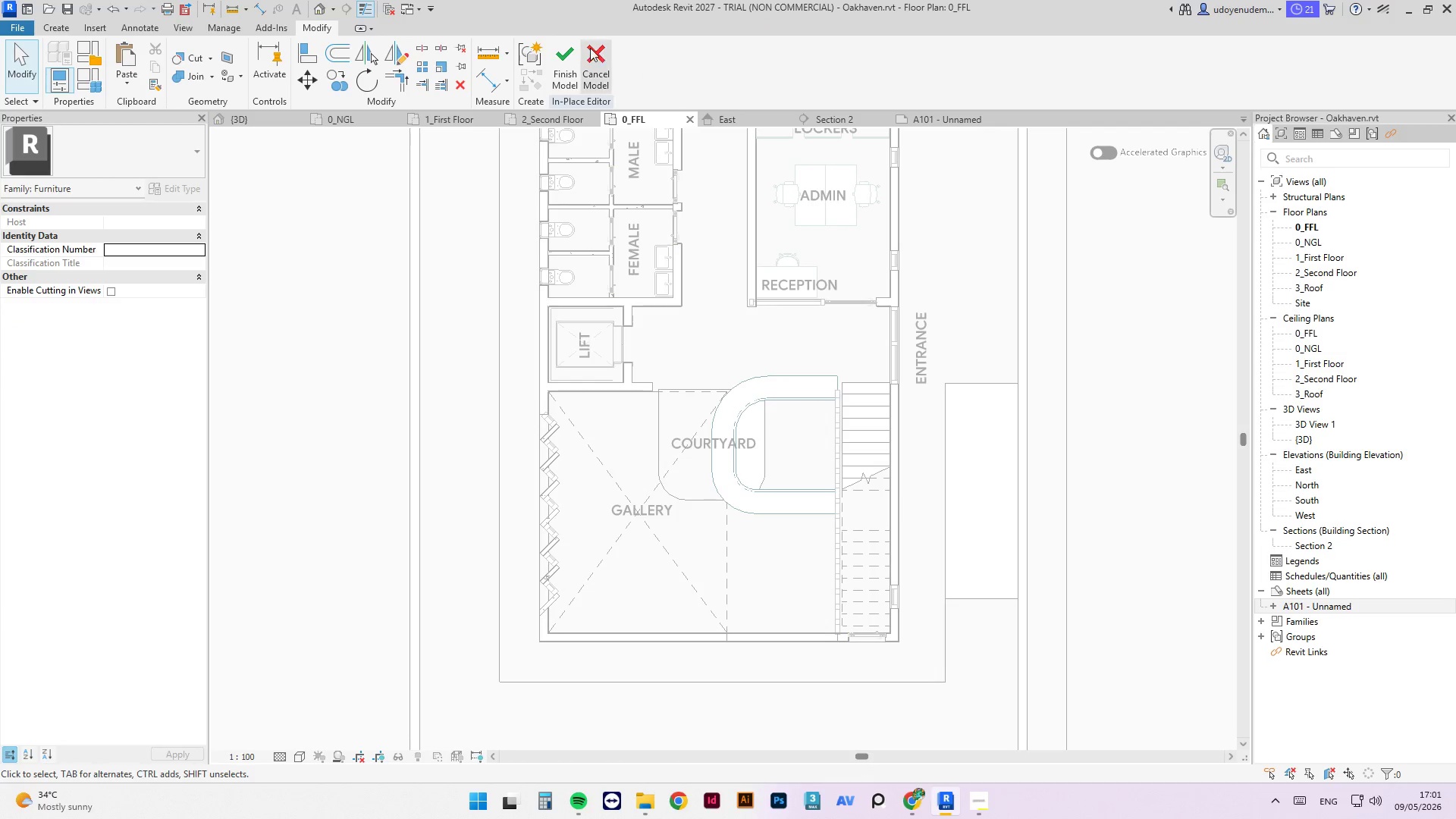 
left_click([601, 58])
 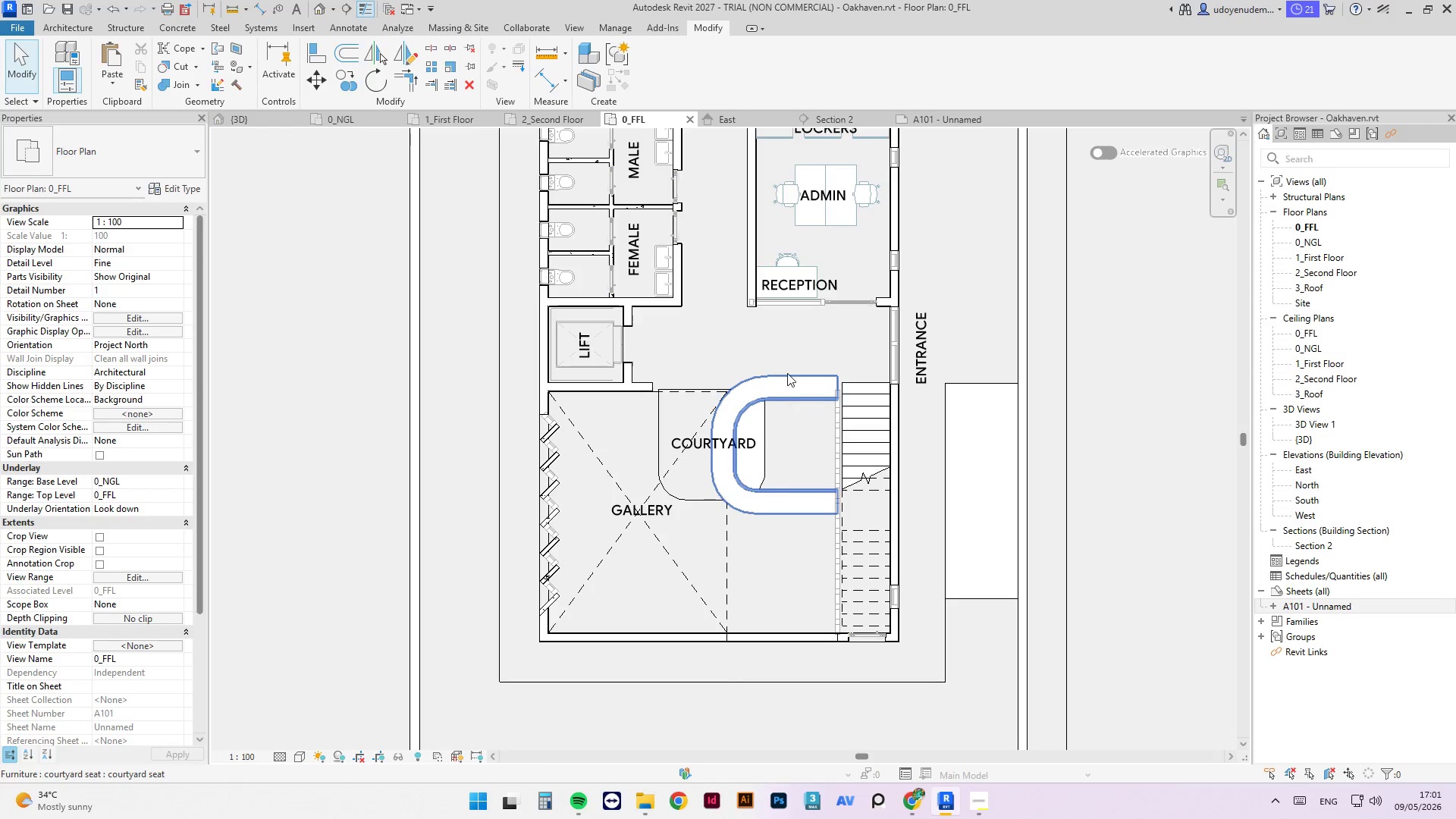 
left_click([787, 375])
 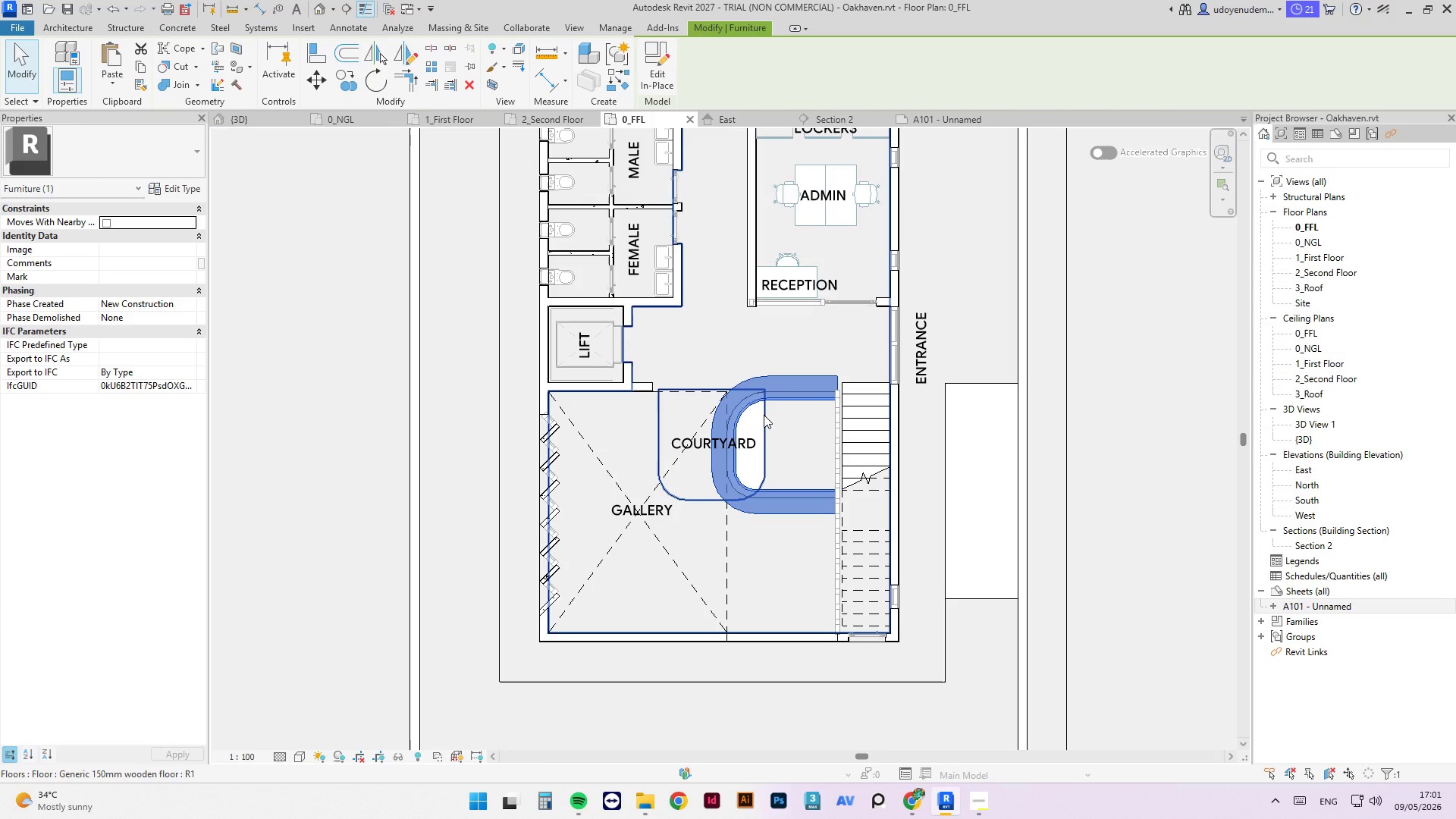 
key(Escape)
 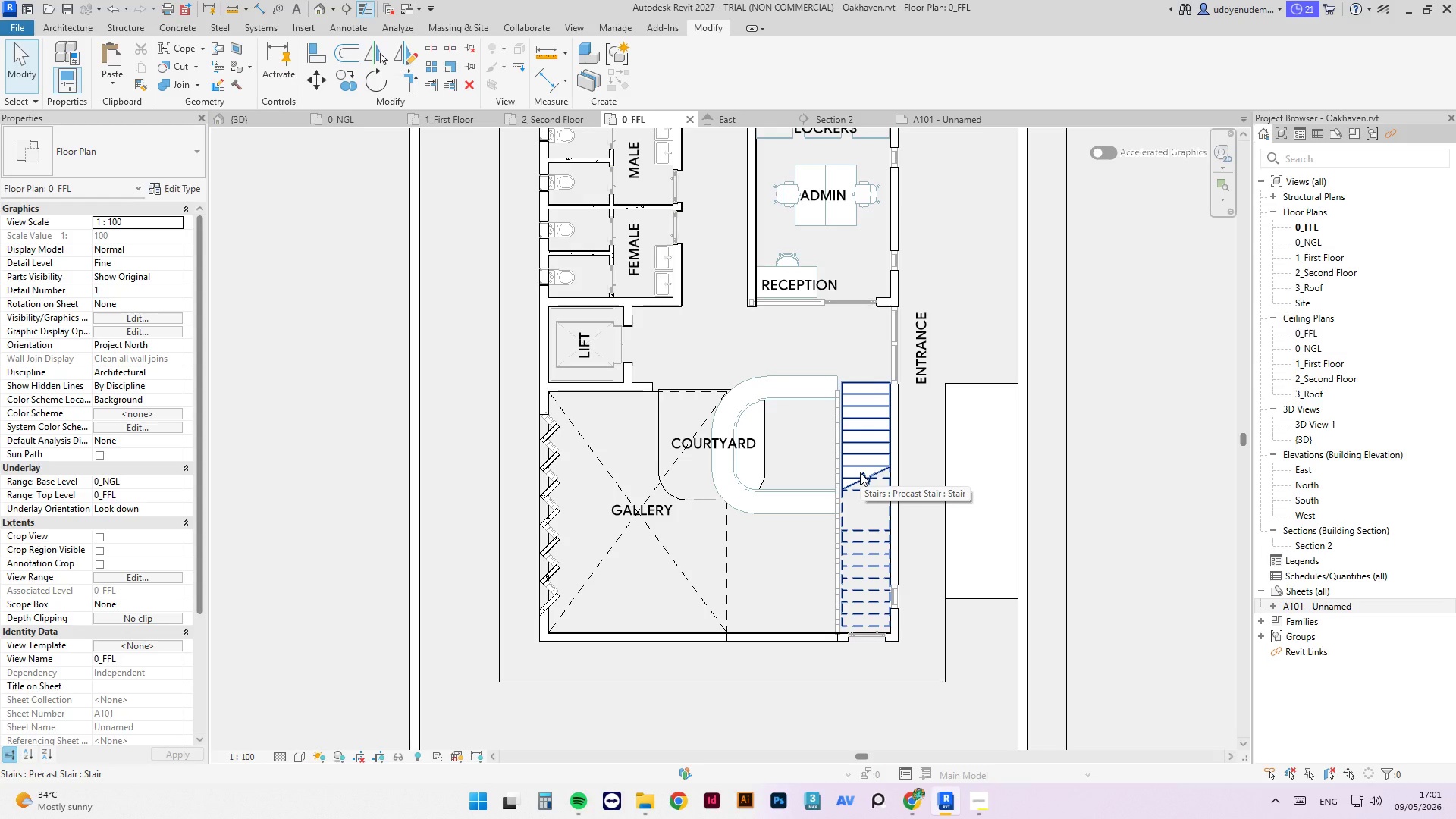 
key(Escape)
 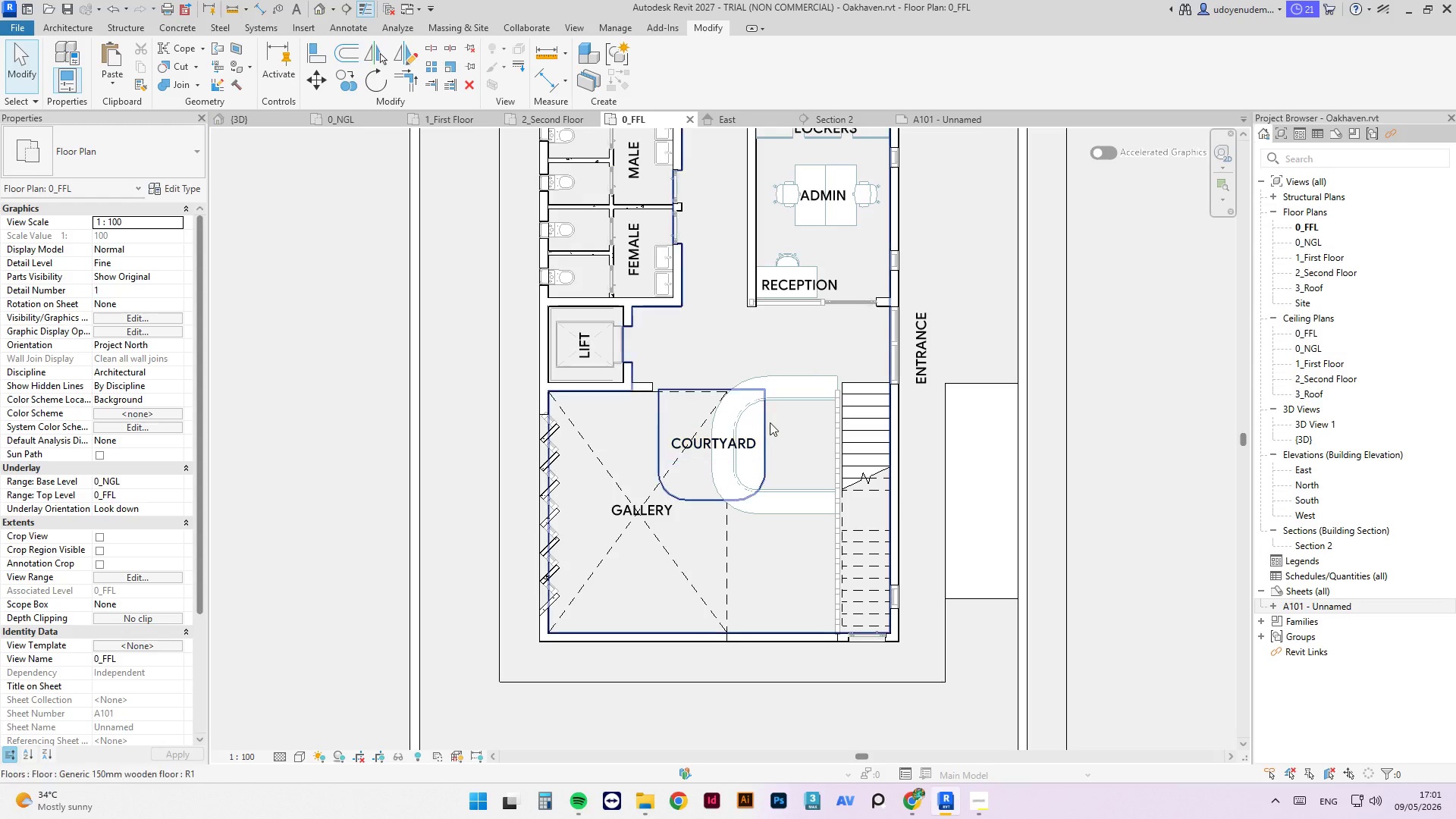 
left_click([770, 420])
 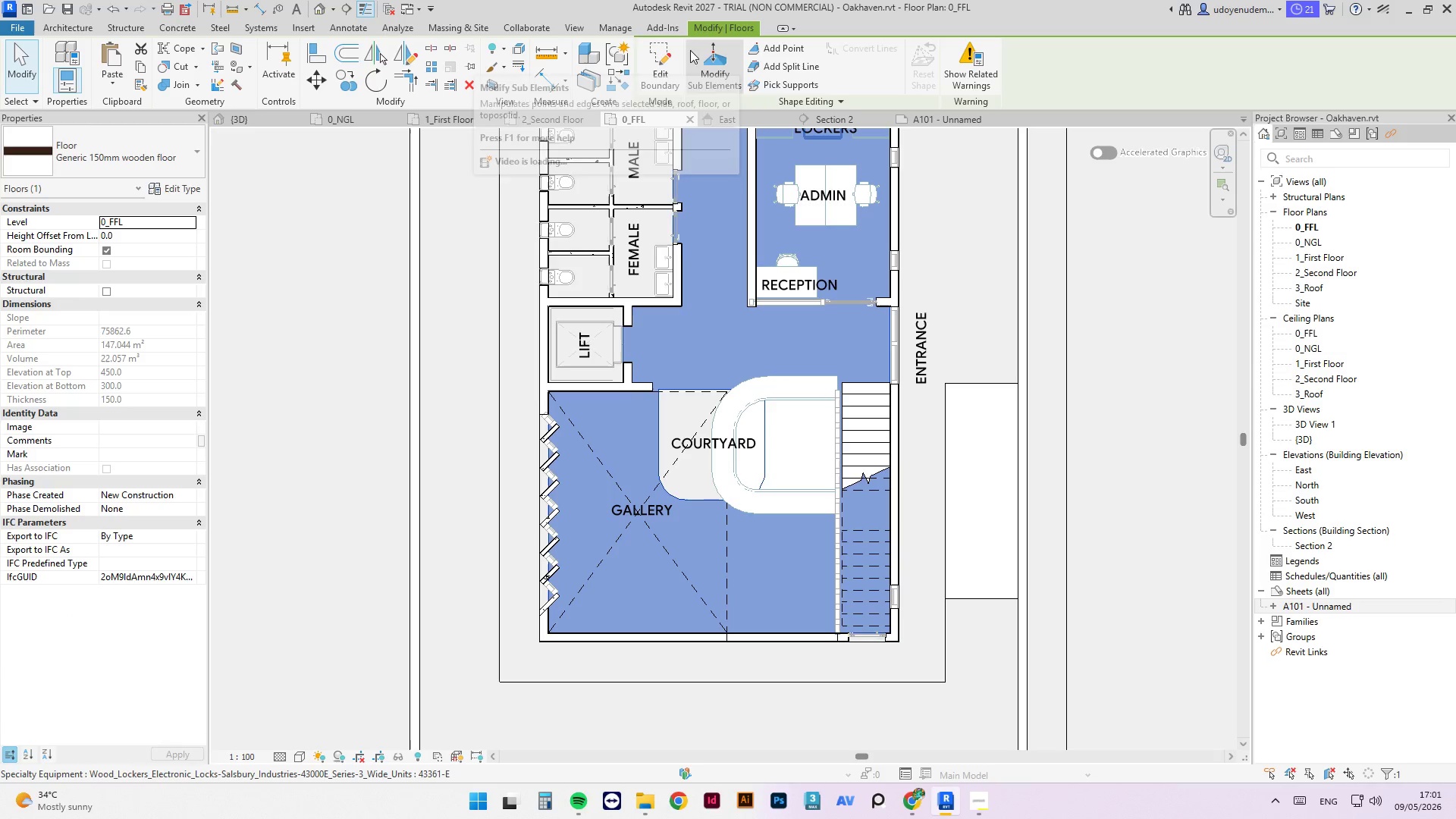 
left_click([670, 58])
 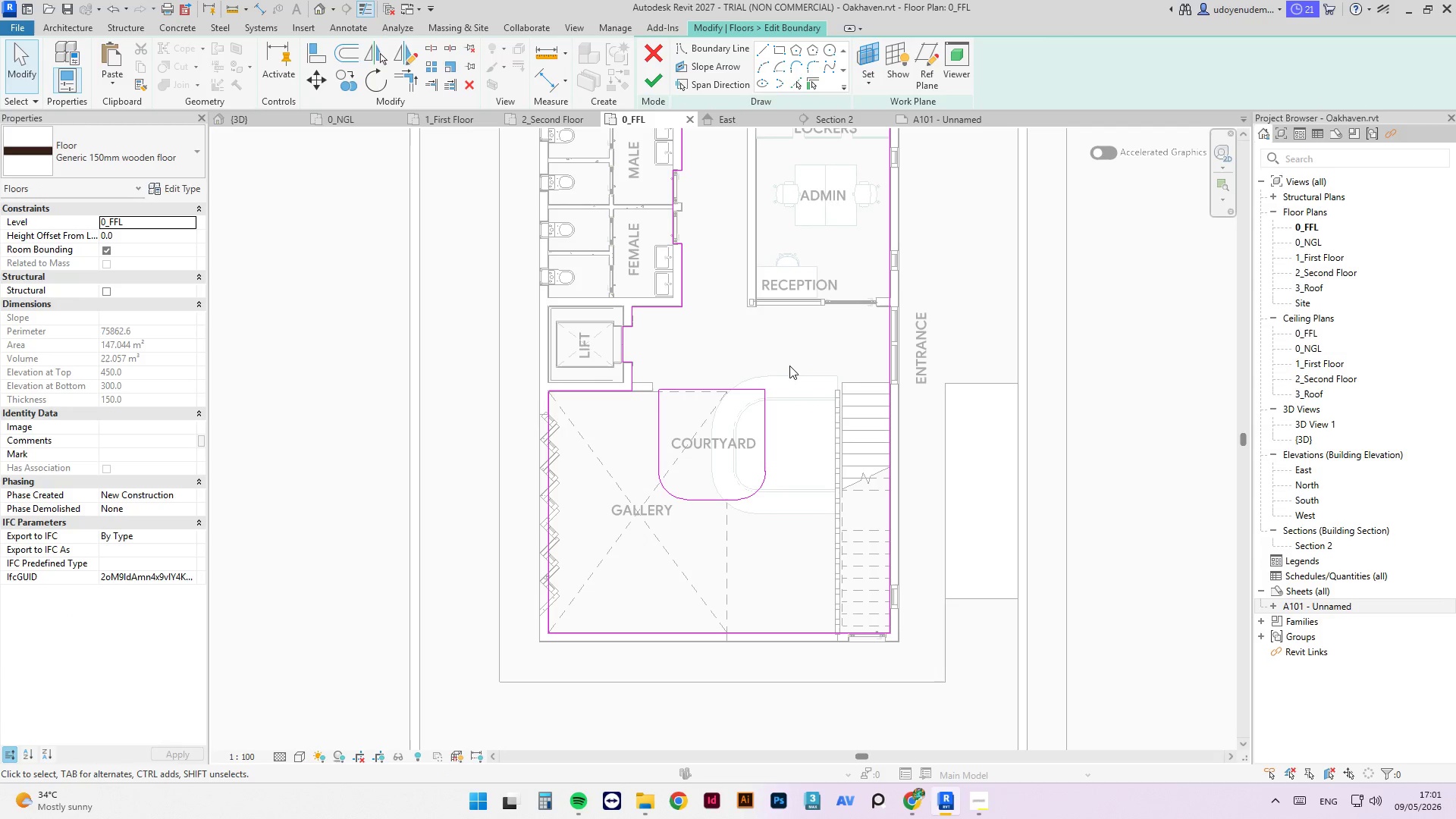 
left_click_drag(start_coordinate=[783, 362], to_coordinate=[644, 538])
 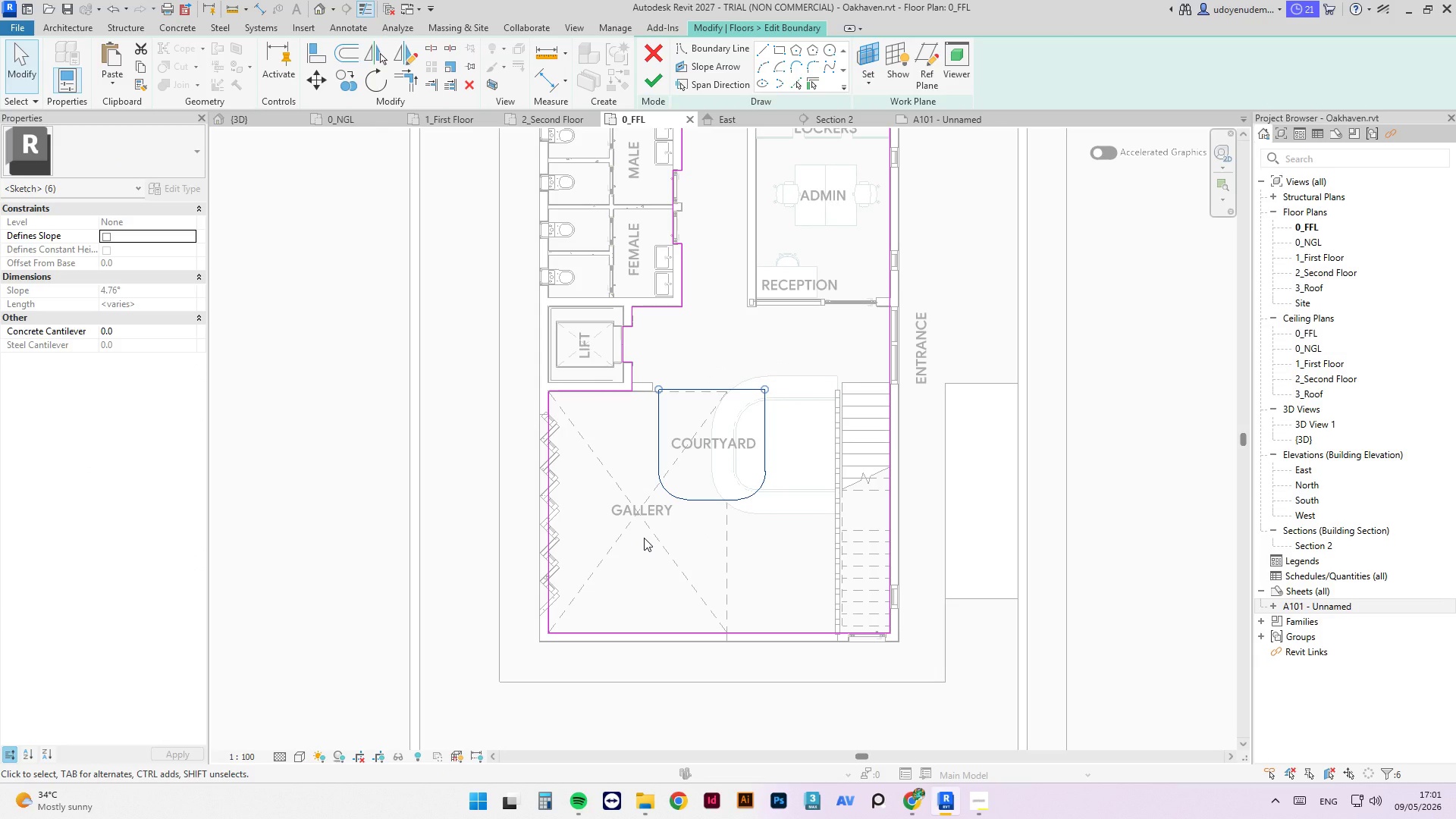 
key(ArrowRight)
 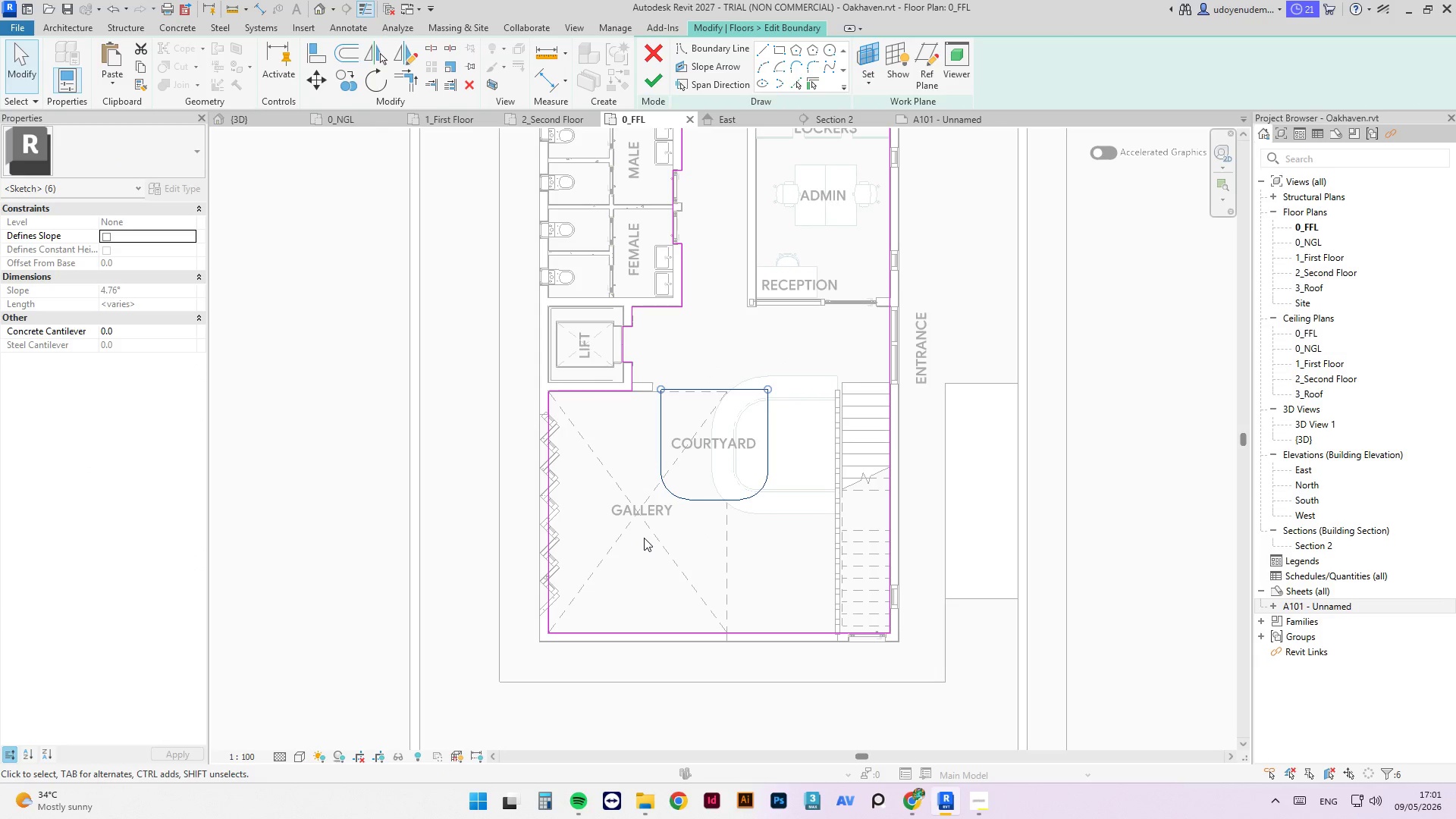 
key(ArrowRight)
 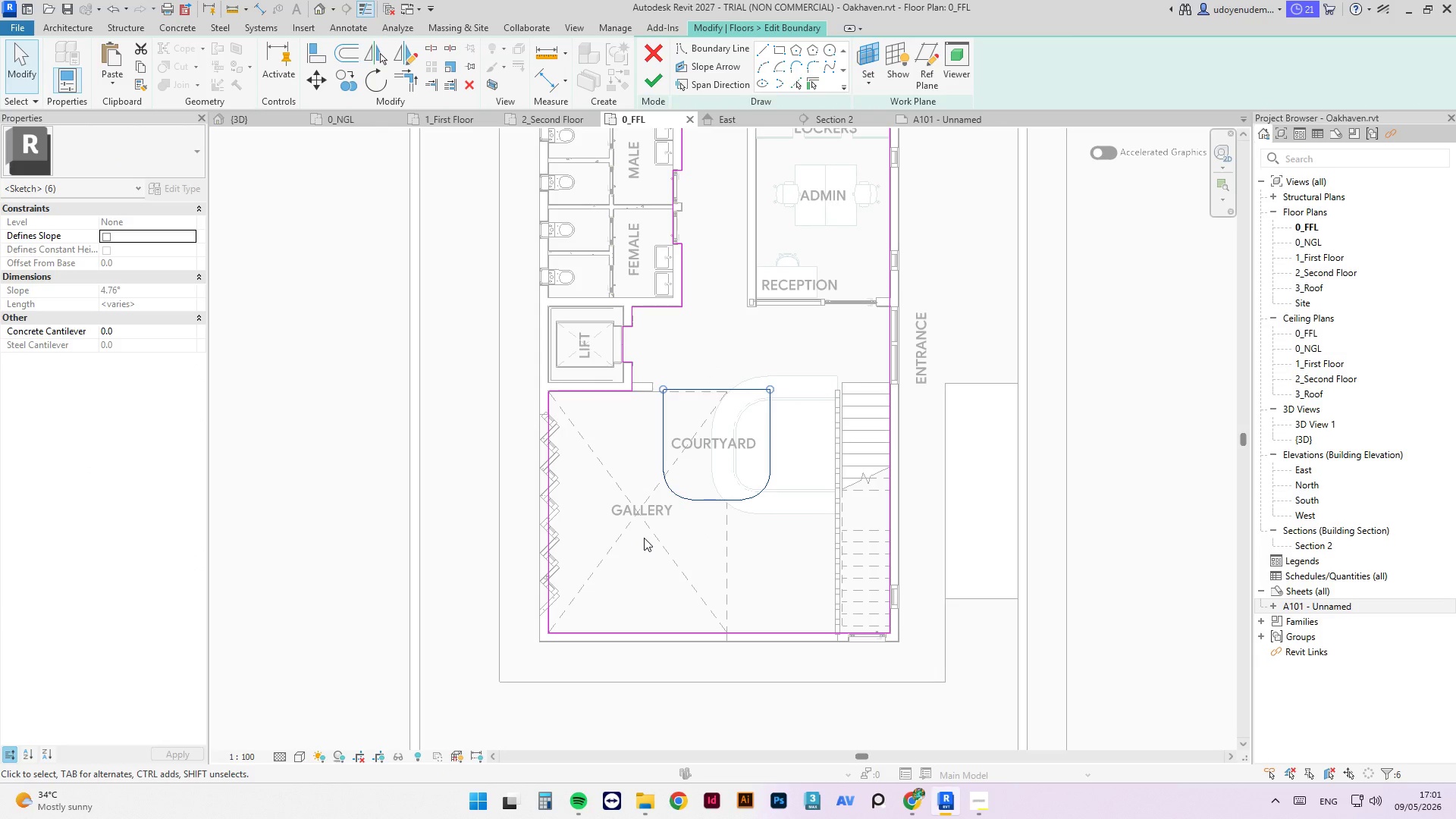 
key(ArrowRight)
 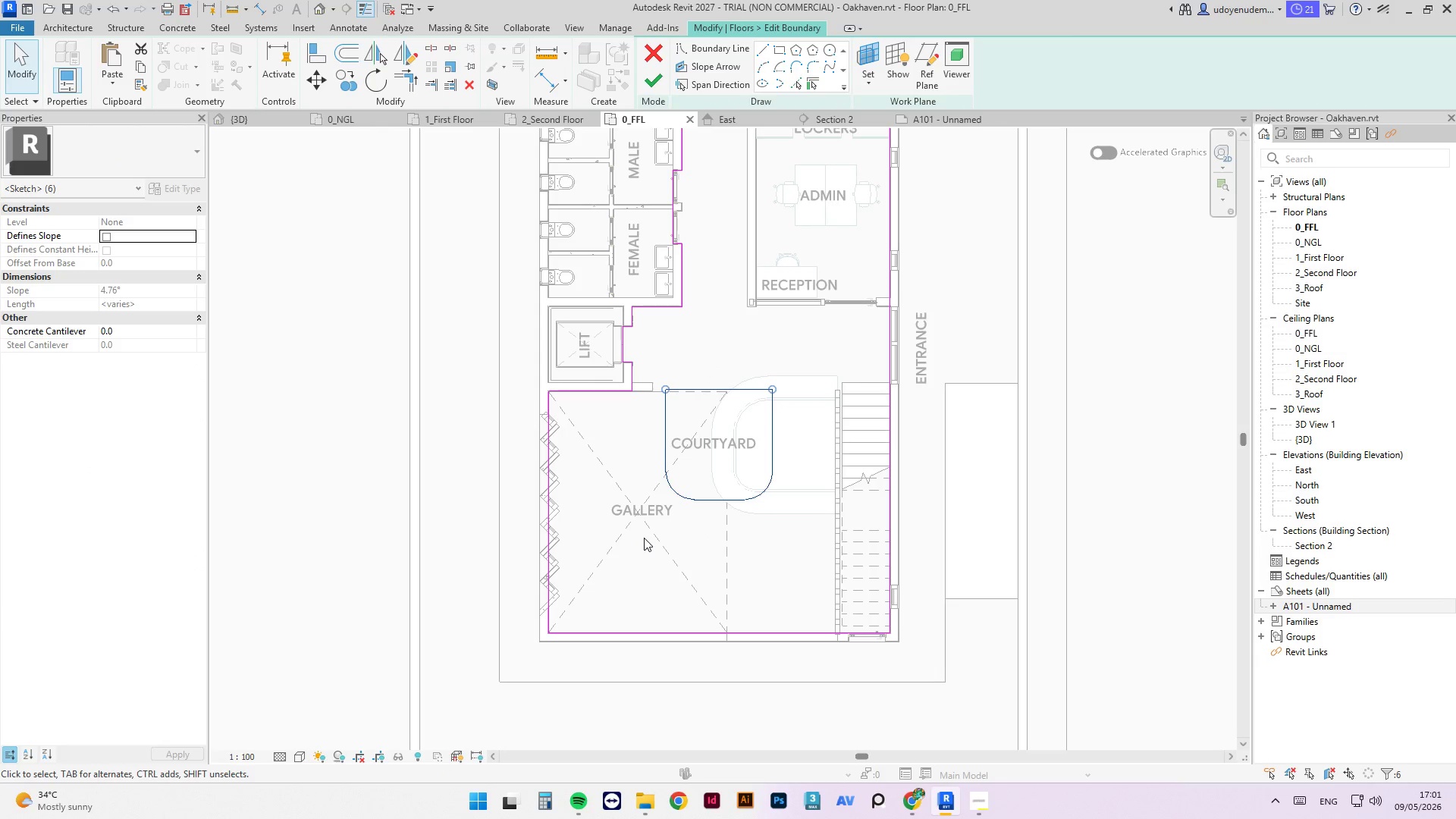 
key(ArrowRight)
 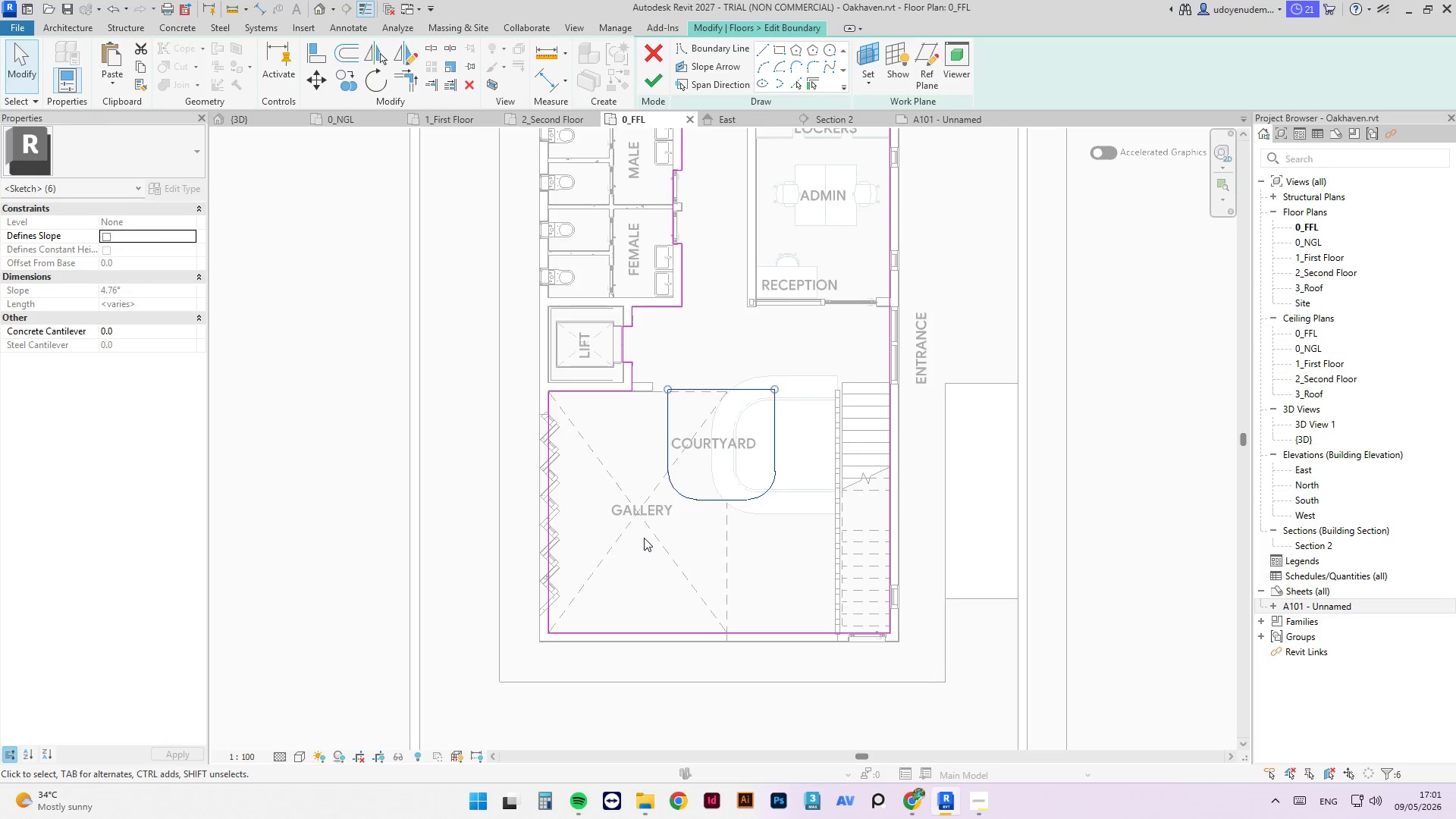 
key(ArrowRight)
 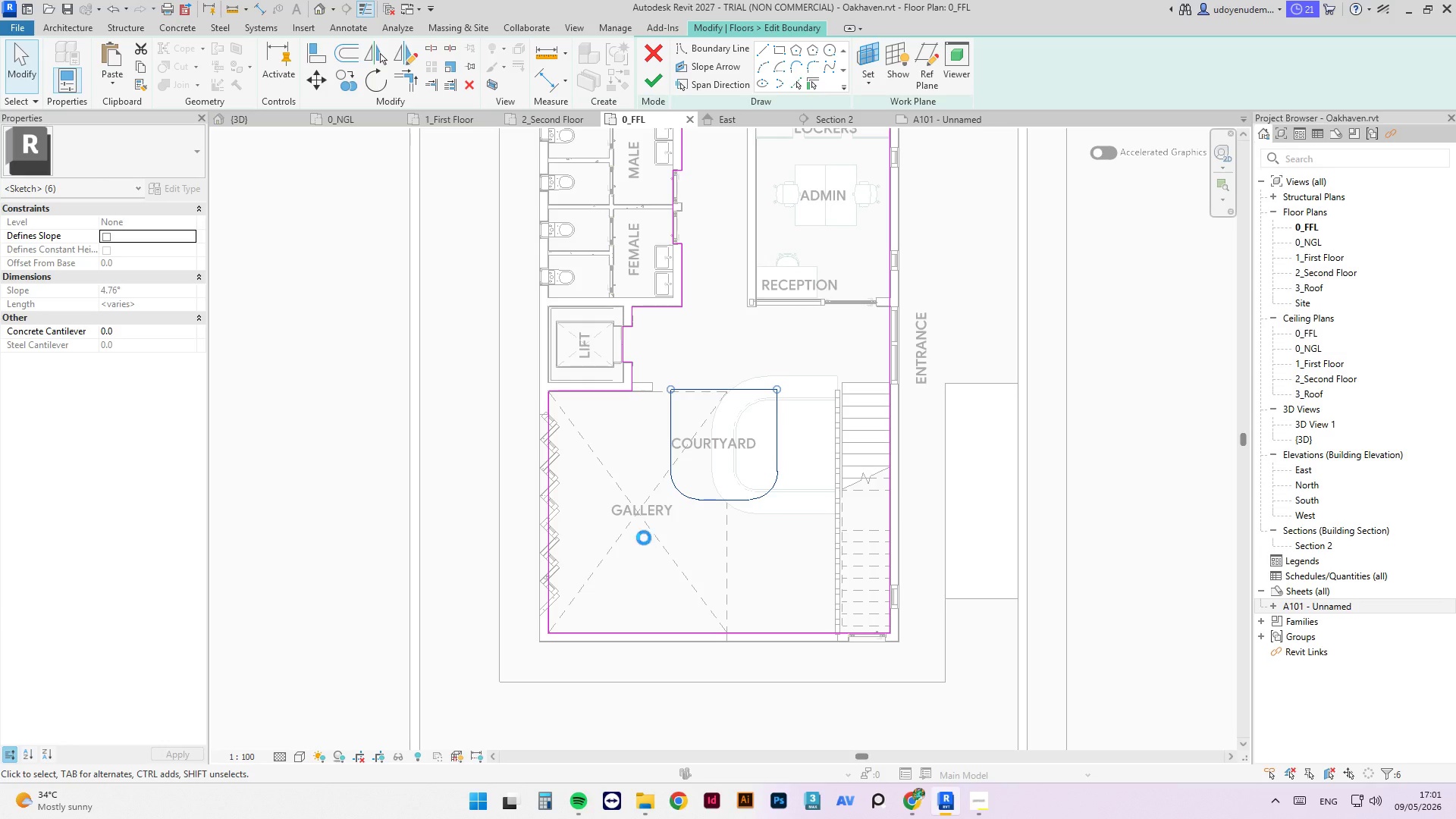 
key(ArrowRight)
 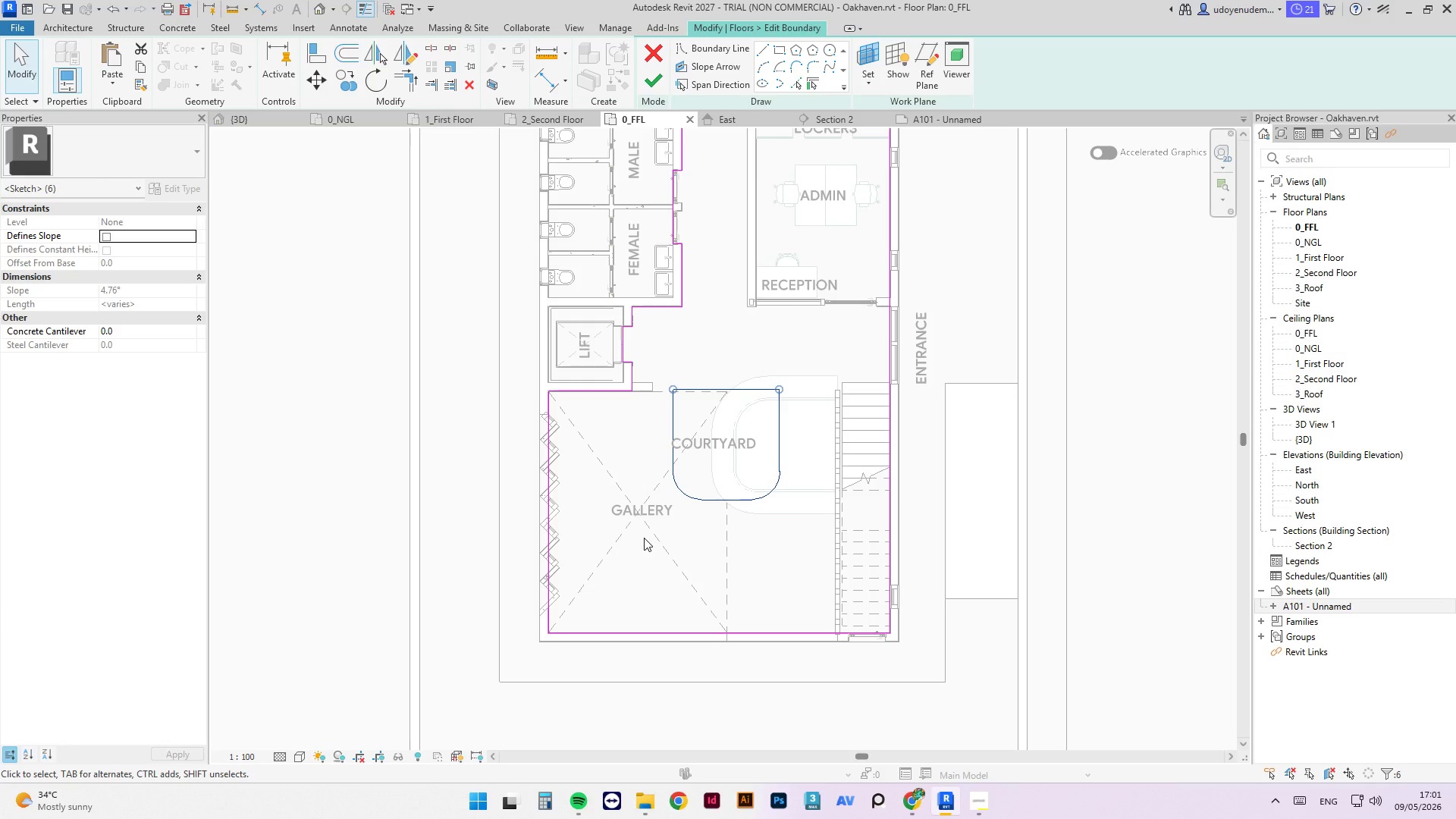 
key(ArrowRight)
 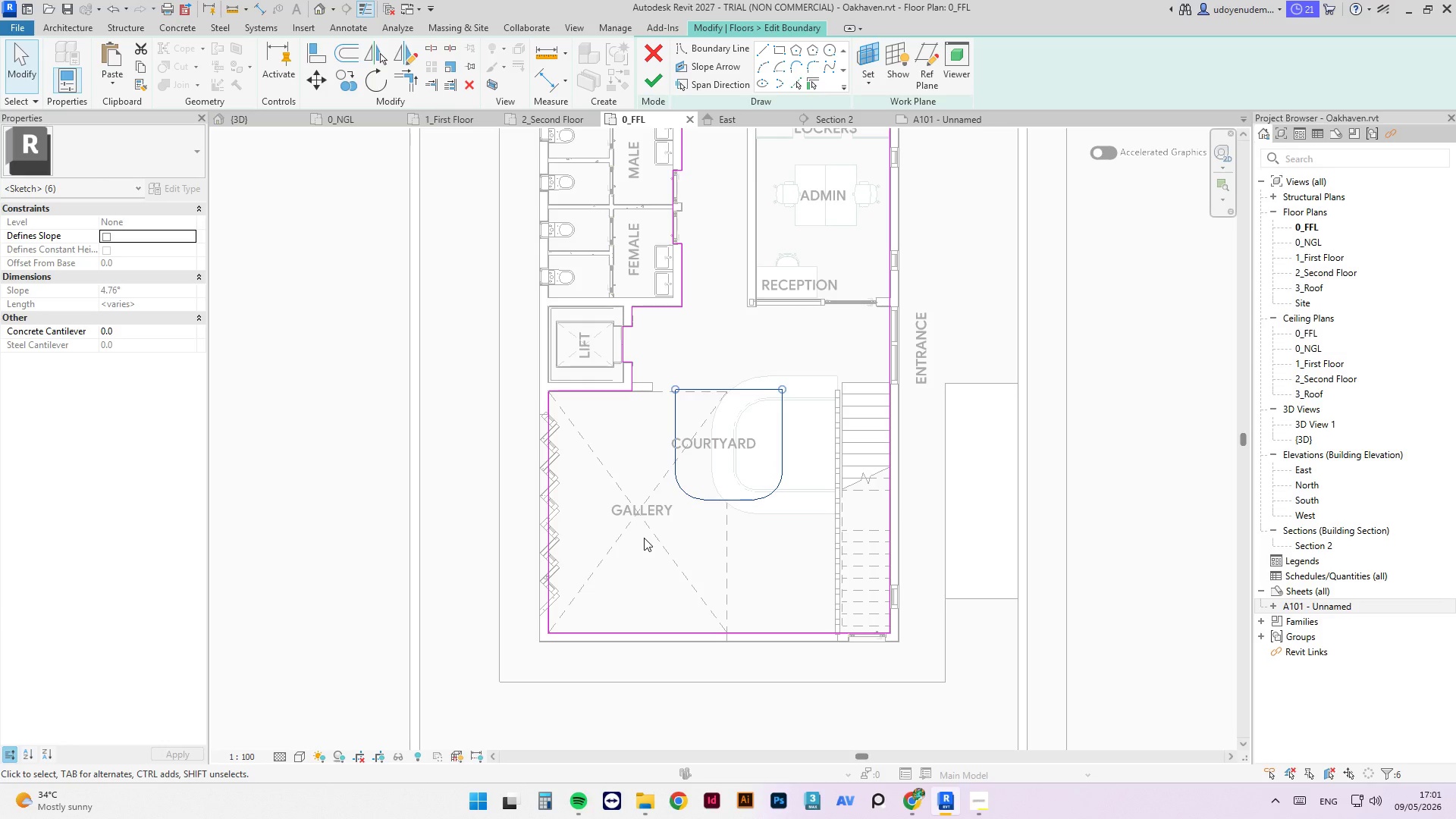 
key(ArrowRight)
 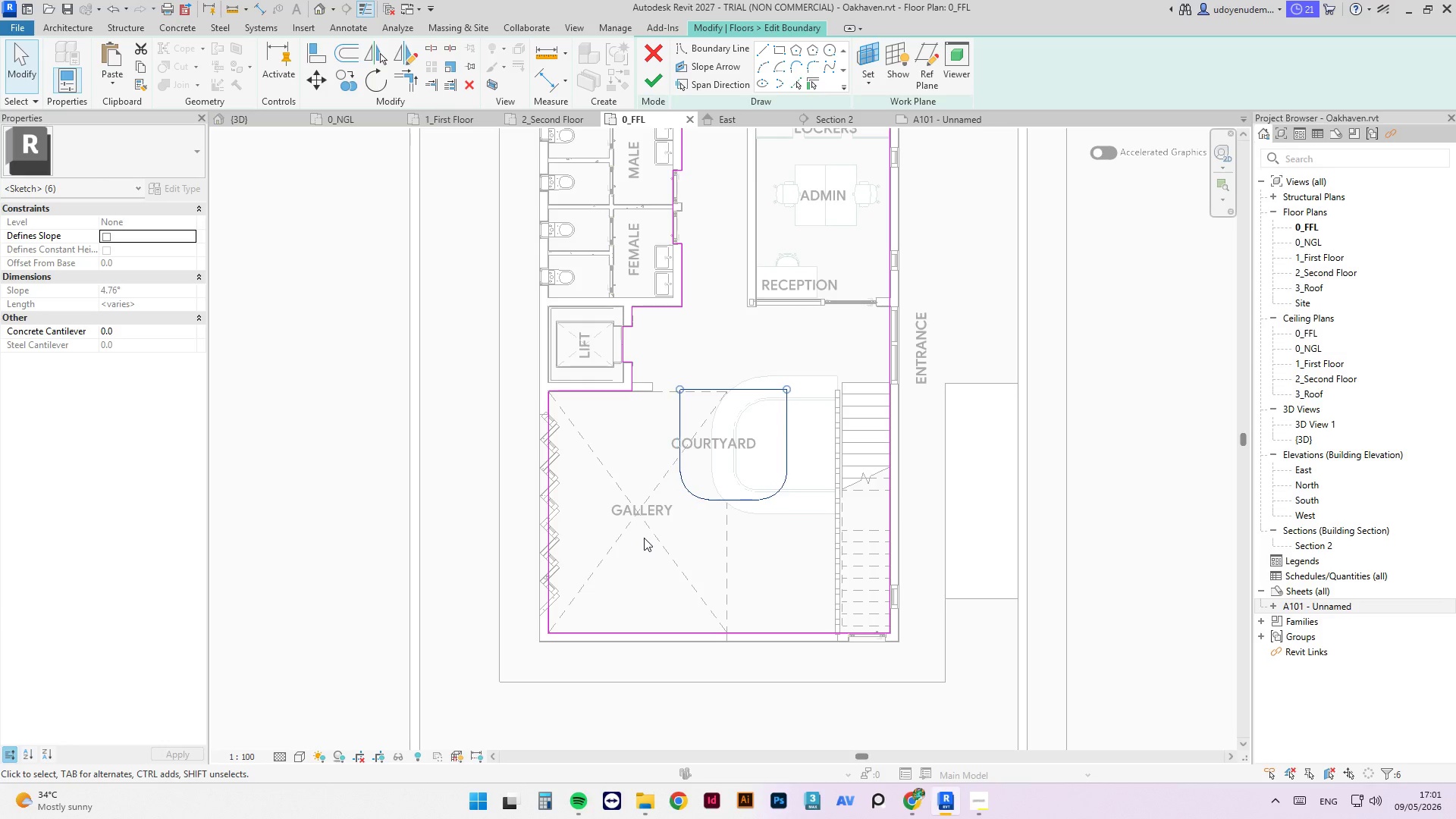 
key(ArrowRight)
 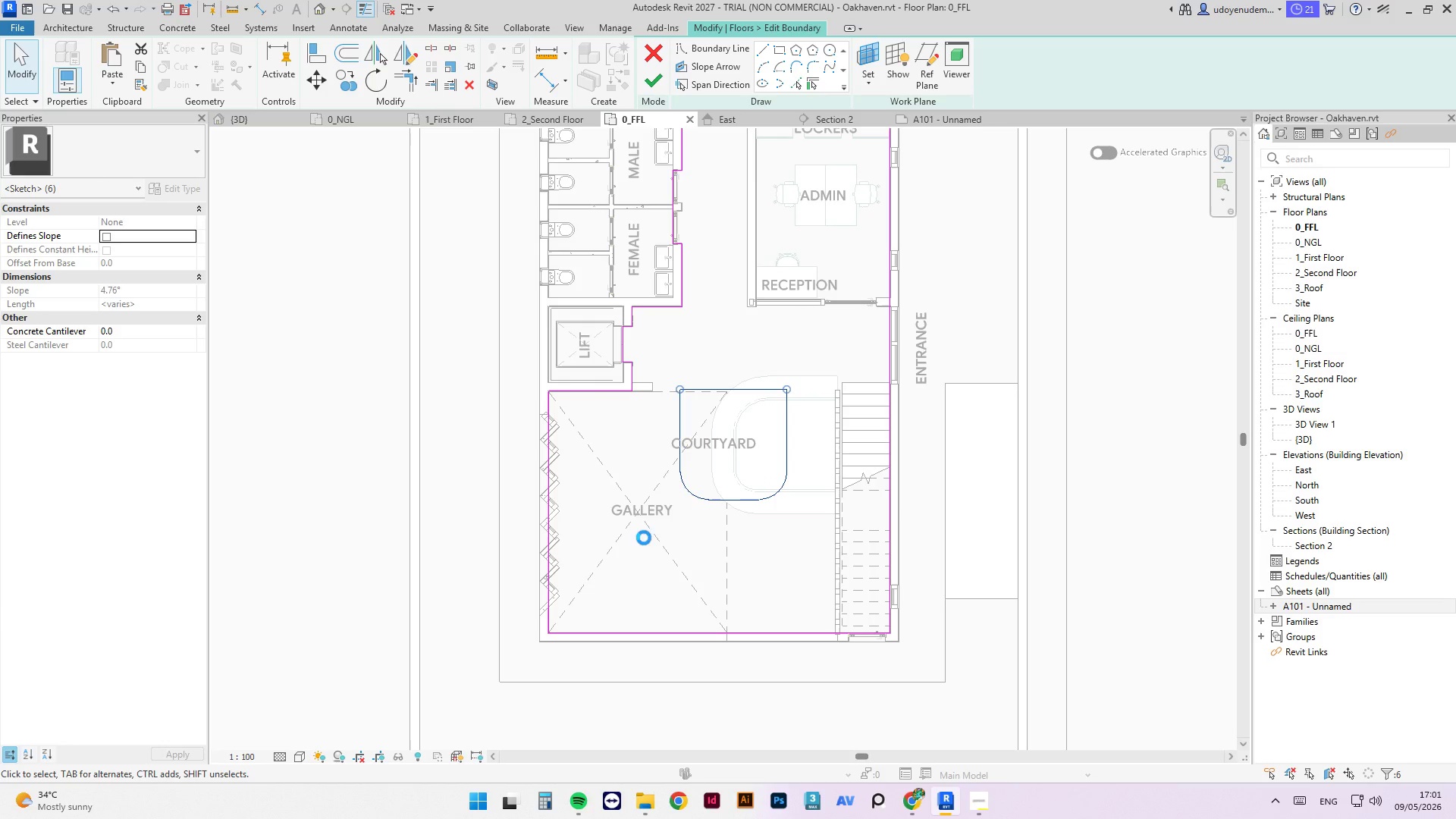 
key(ArrowRight)
 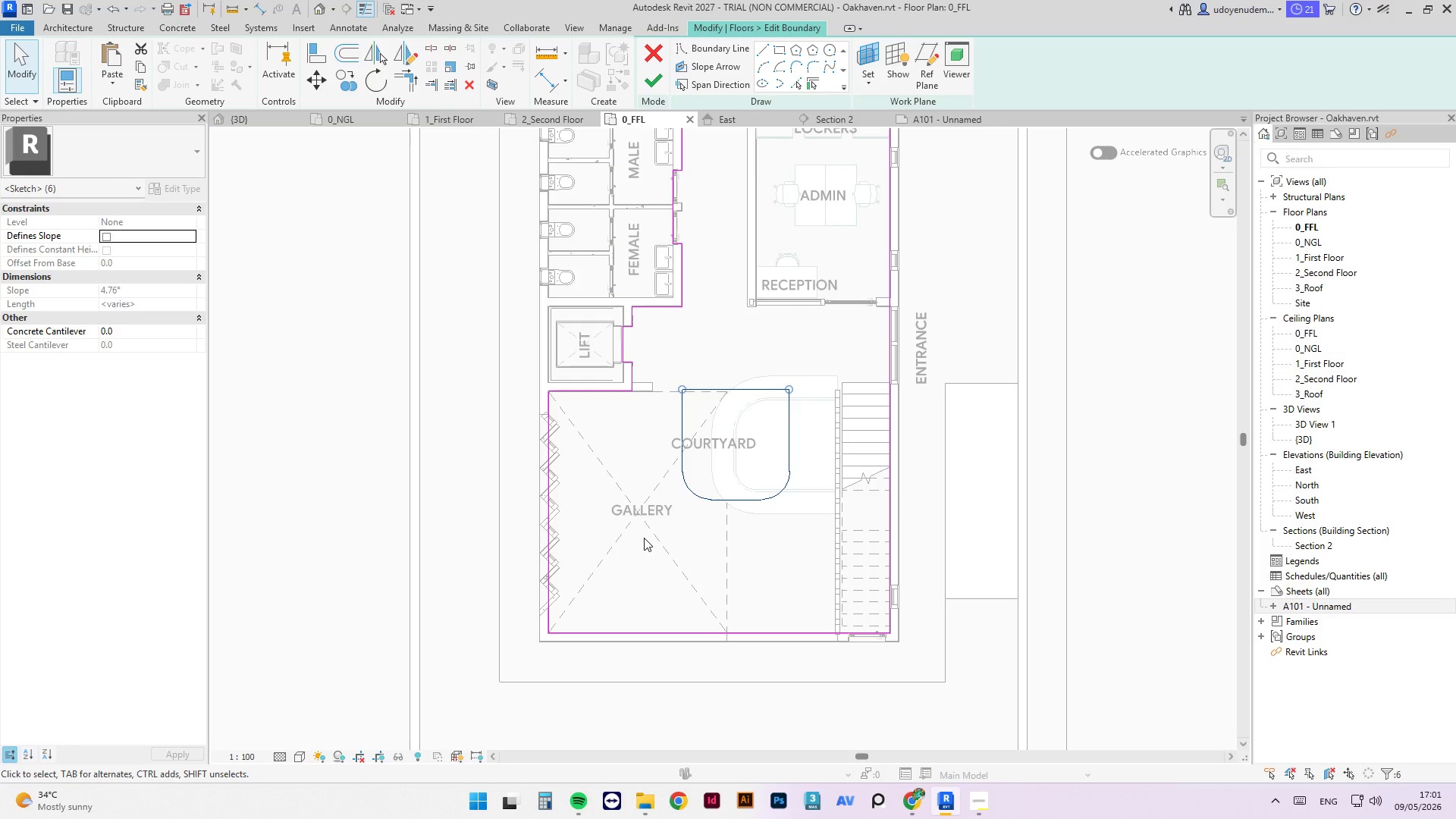 
key(ArrowLeft)
 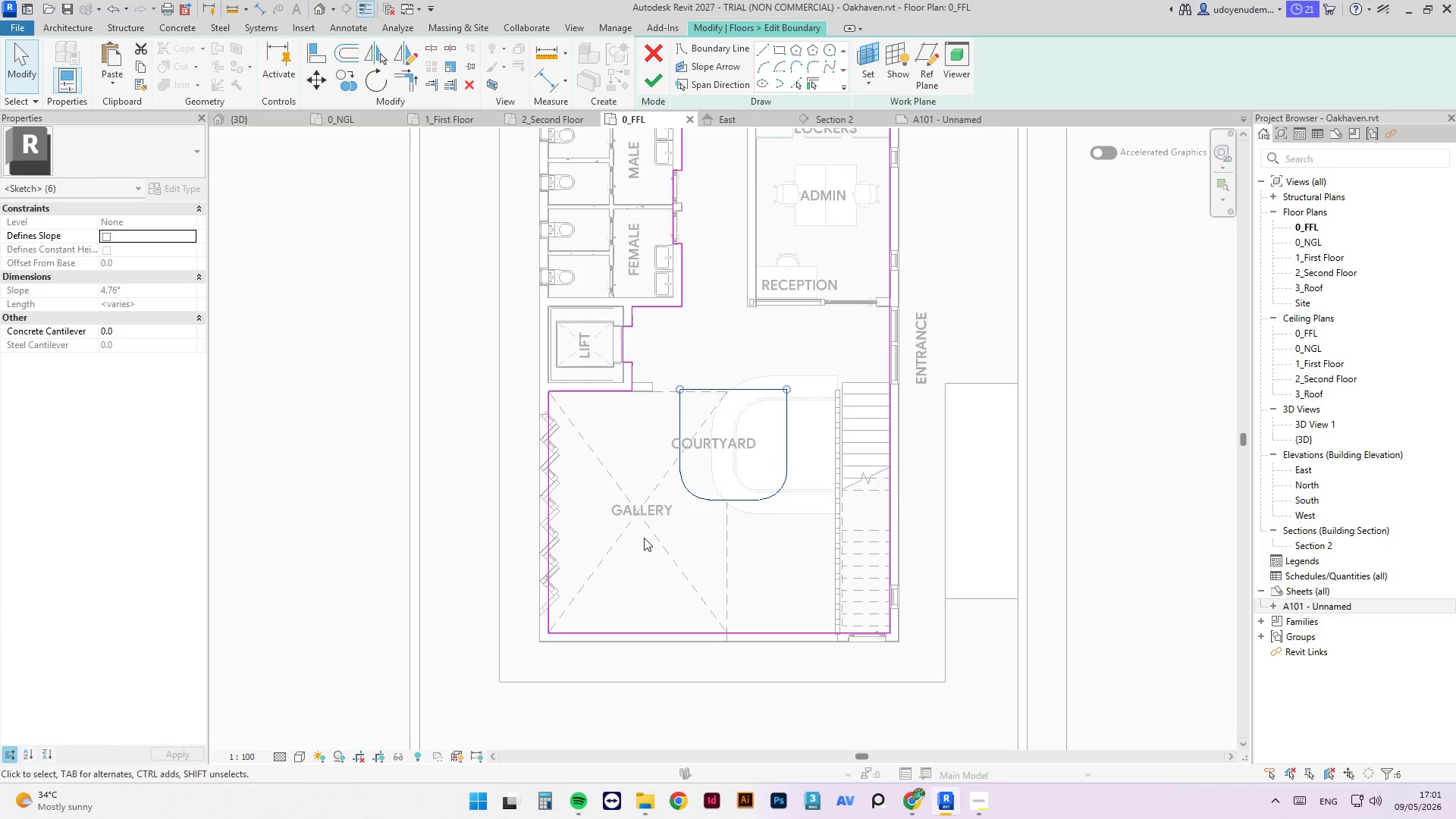 
key(ArrowRight)
 